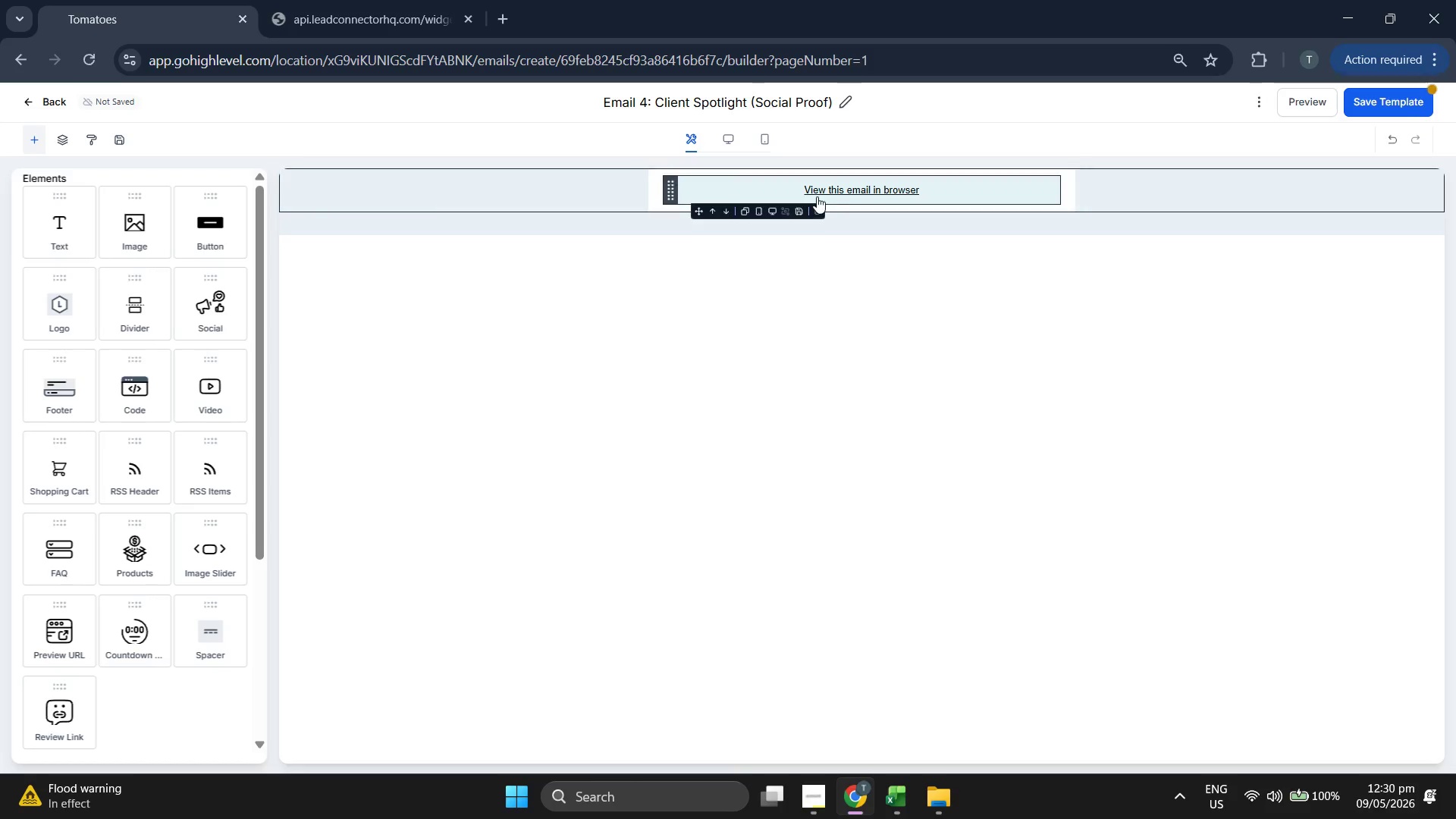 
left_click([818, 215])
 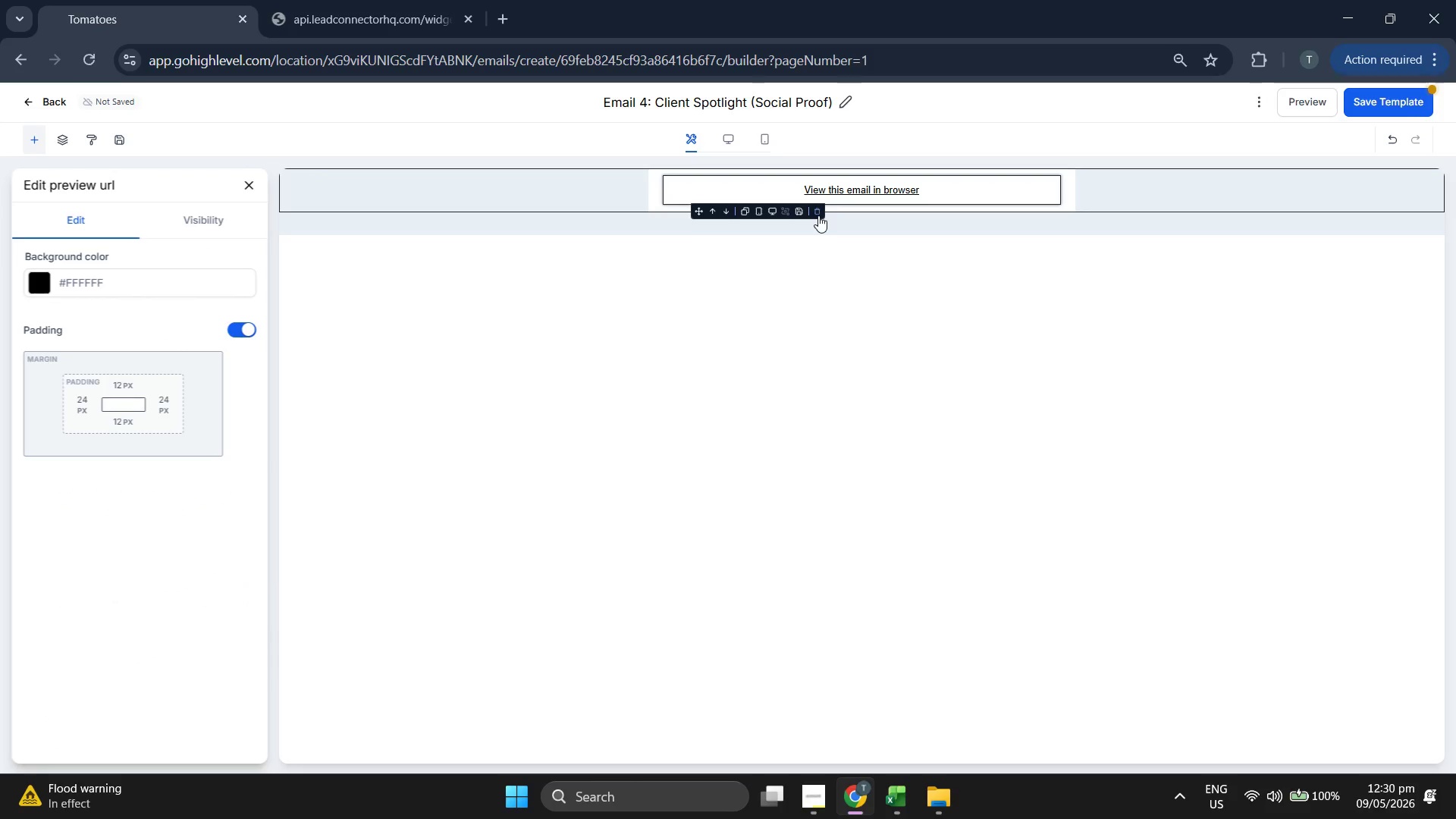 
double_click([814, 209])
 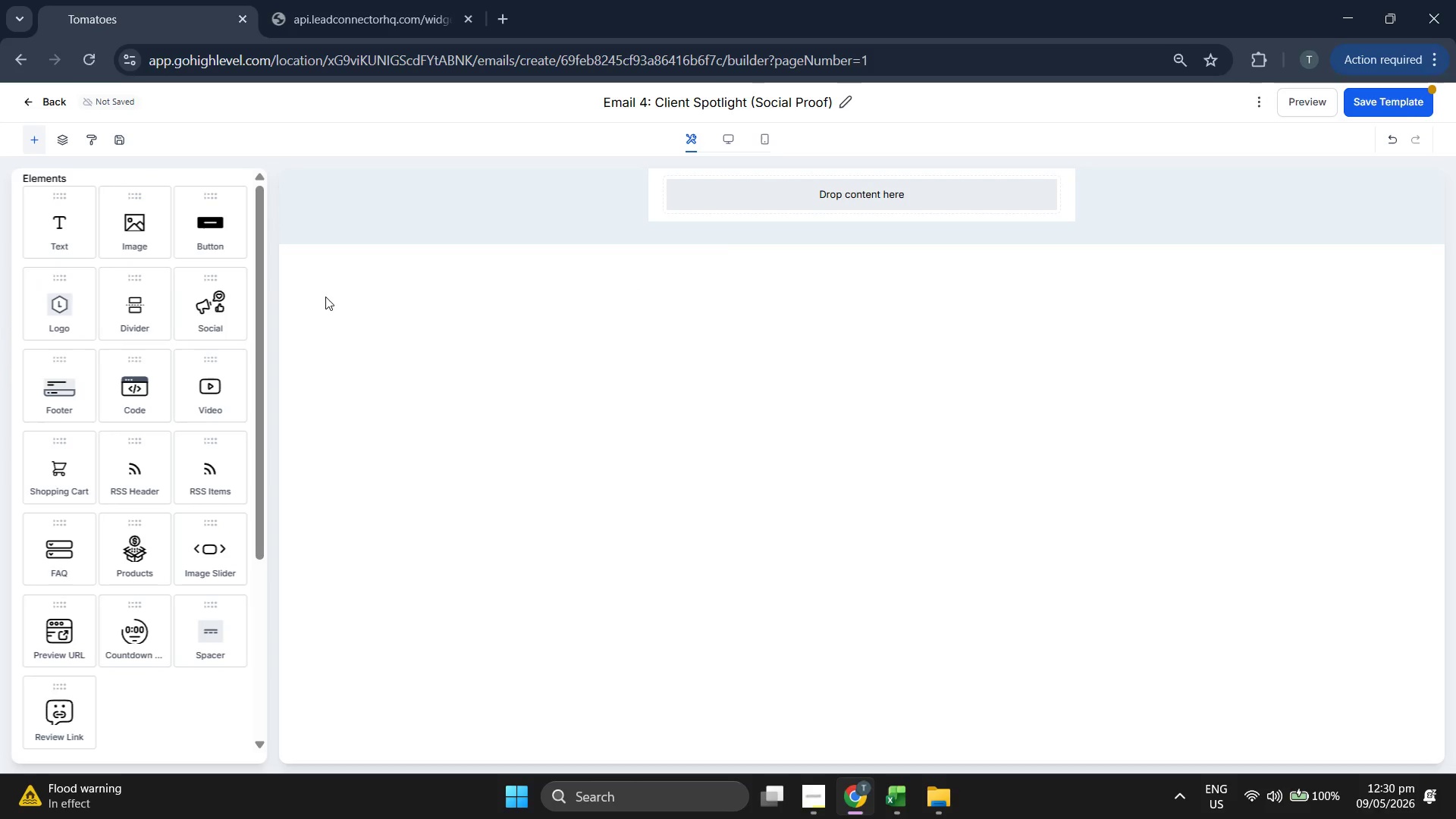 
wait(5.31)
 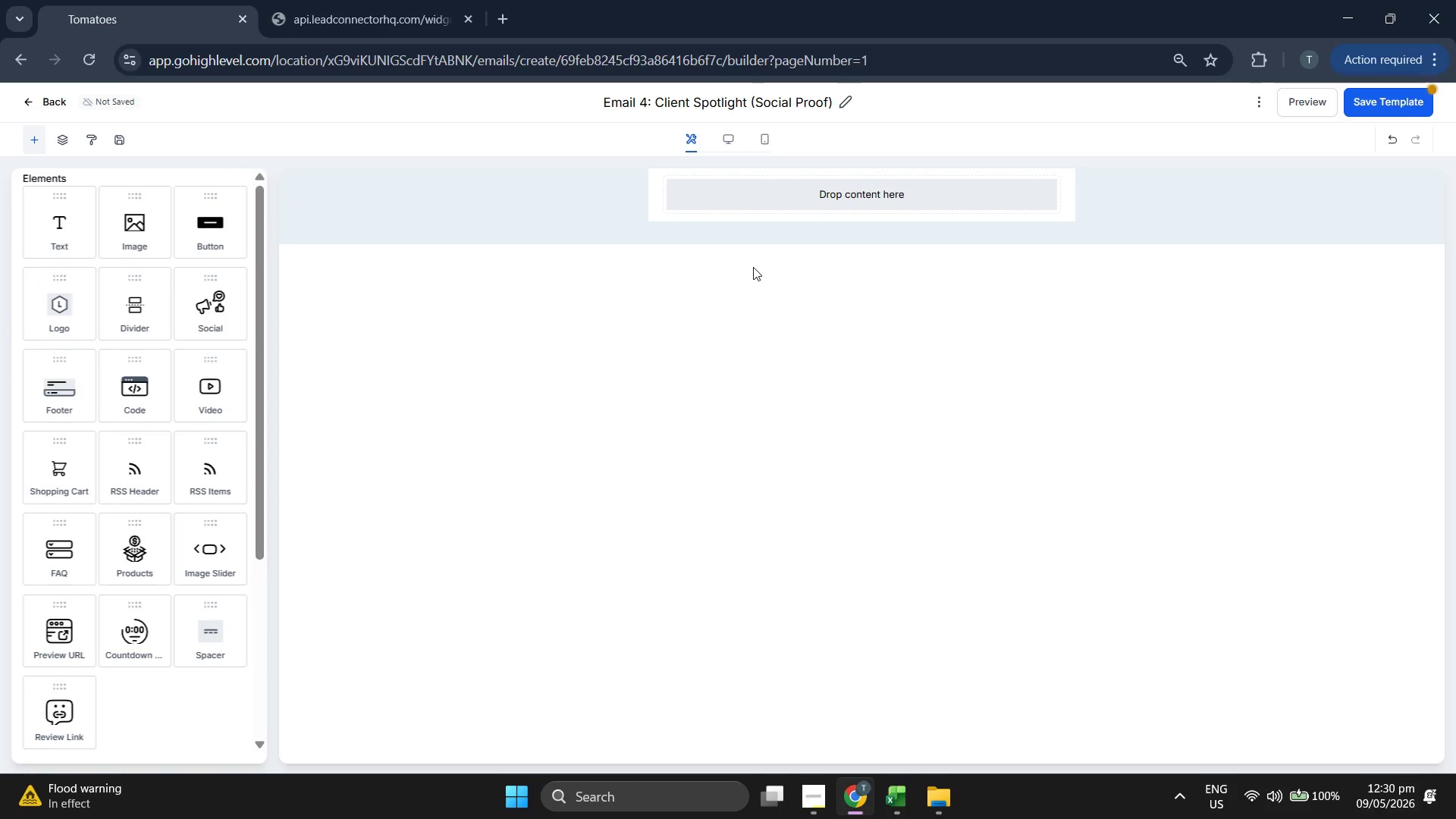 
scroll: coordinate [106, 327], scroll_direction: down, amount: 2.0
 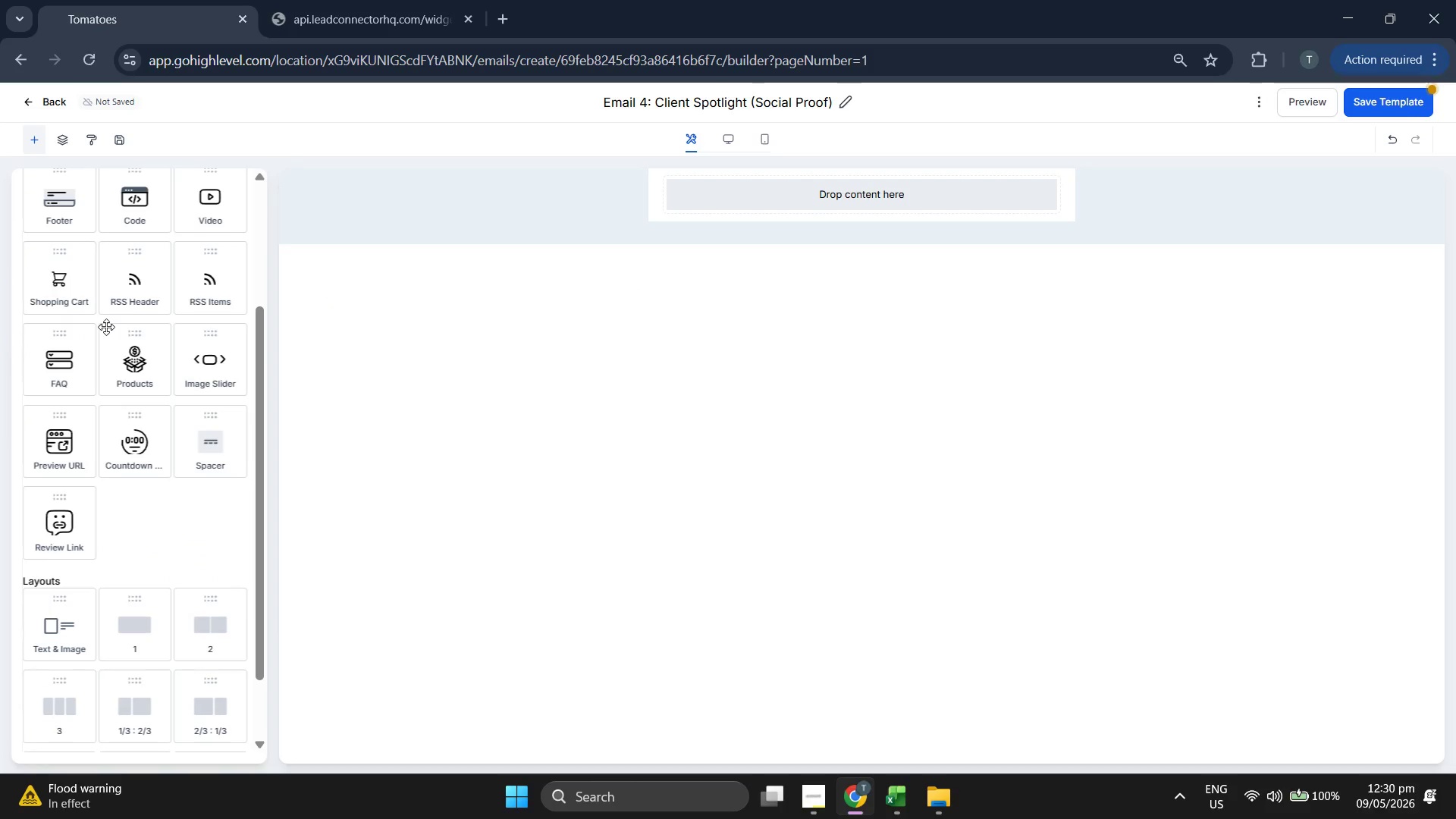 
scroll: coordinate [115, 322], scroll_direction: up, amount: 3.0
 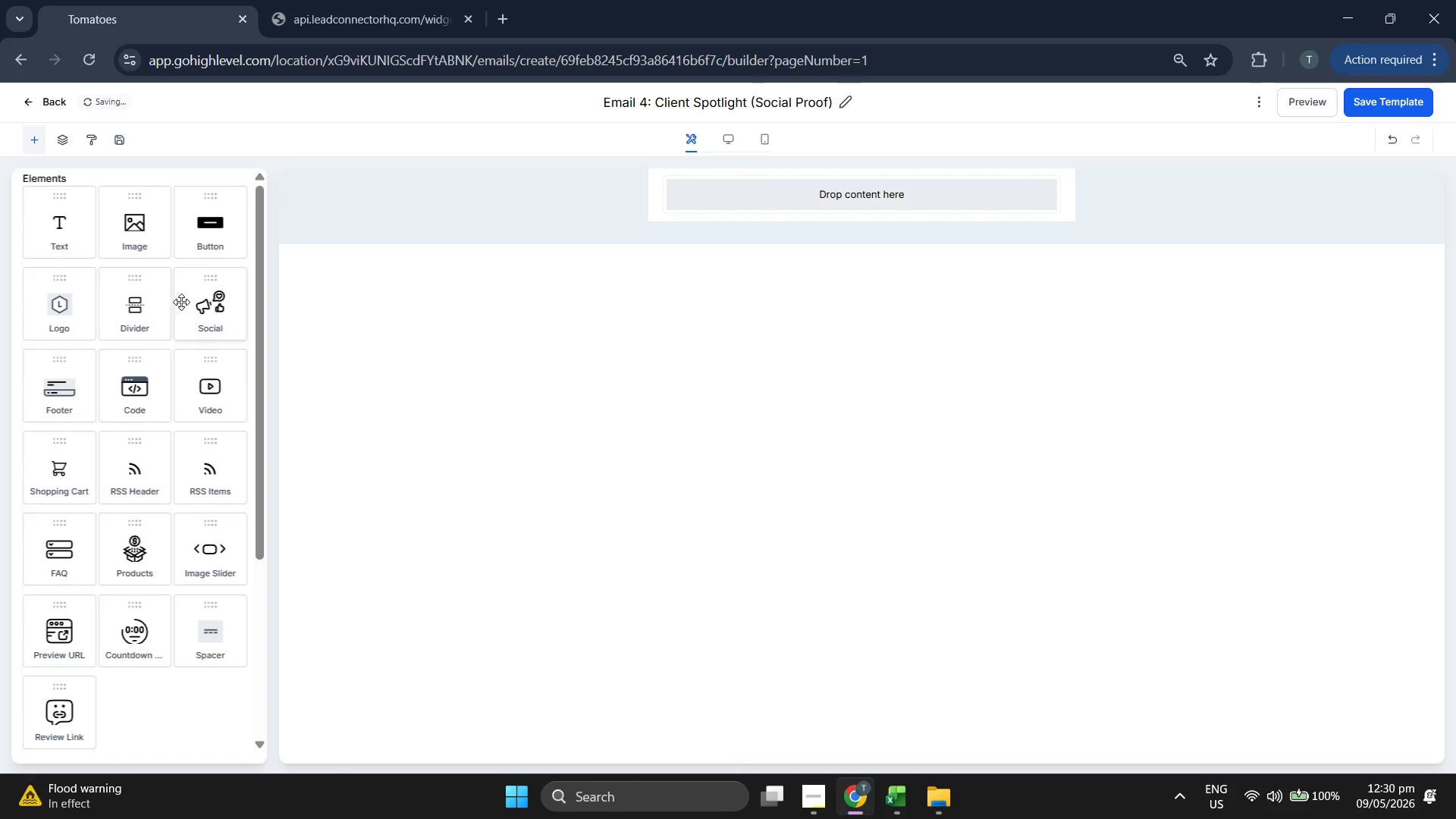 
scroll: coordinate [188, 438], scroll_direction: down, amount: 6.0
 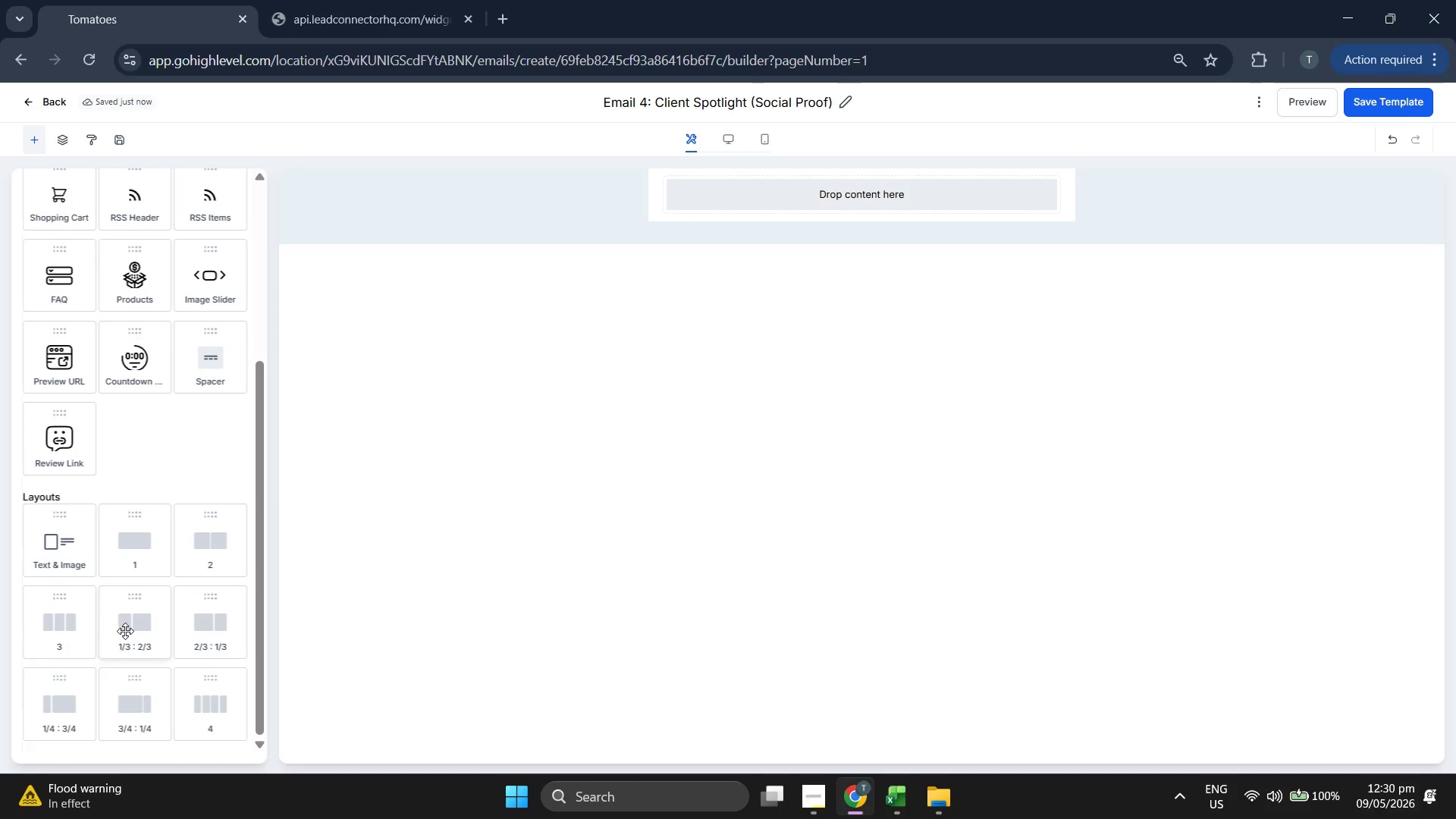 
left_click_drag(start_coordinate=[135, 630], to_coordinate=[811, 215])
 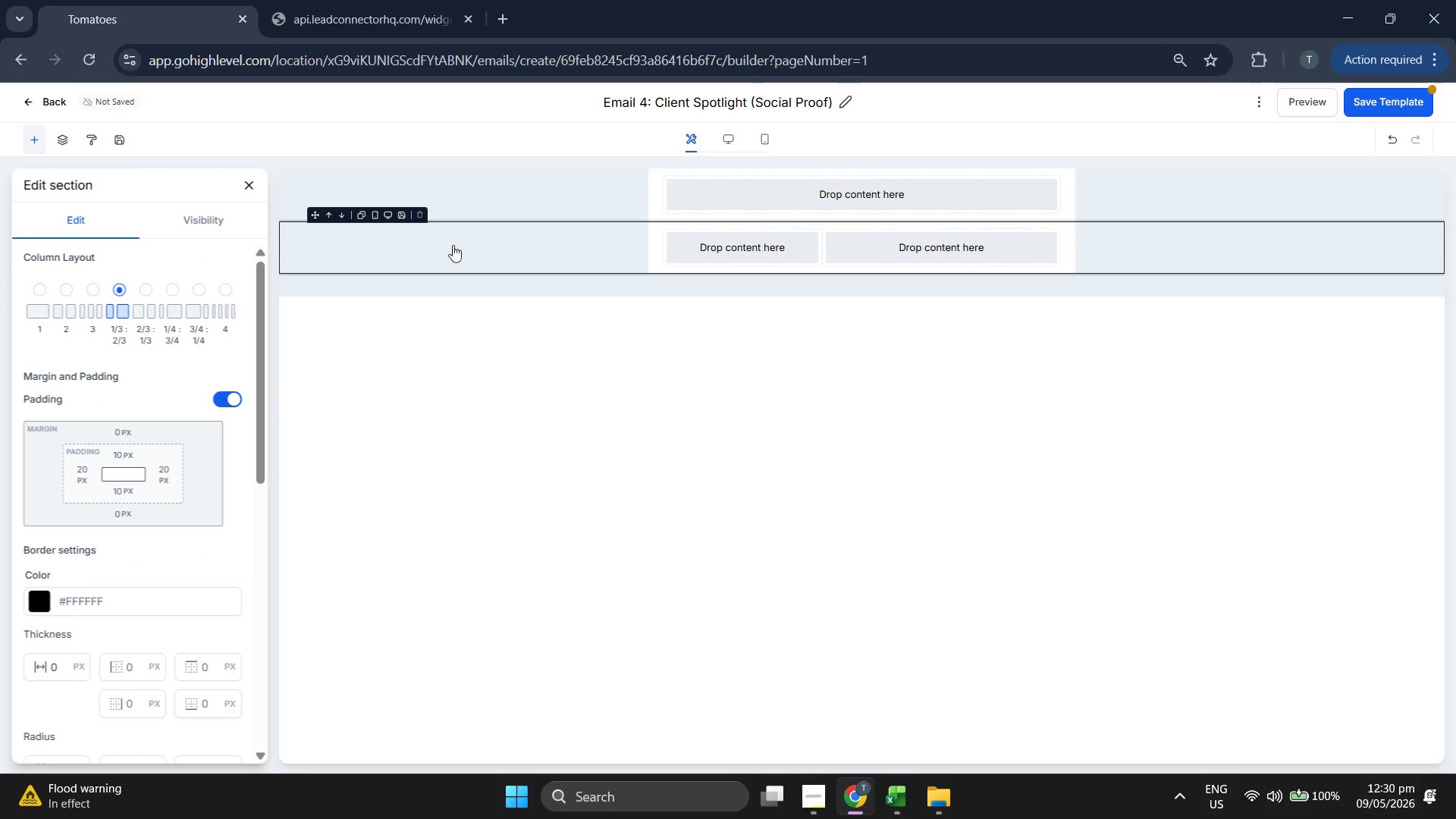 
left_click([418, 212])
 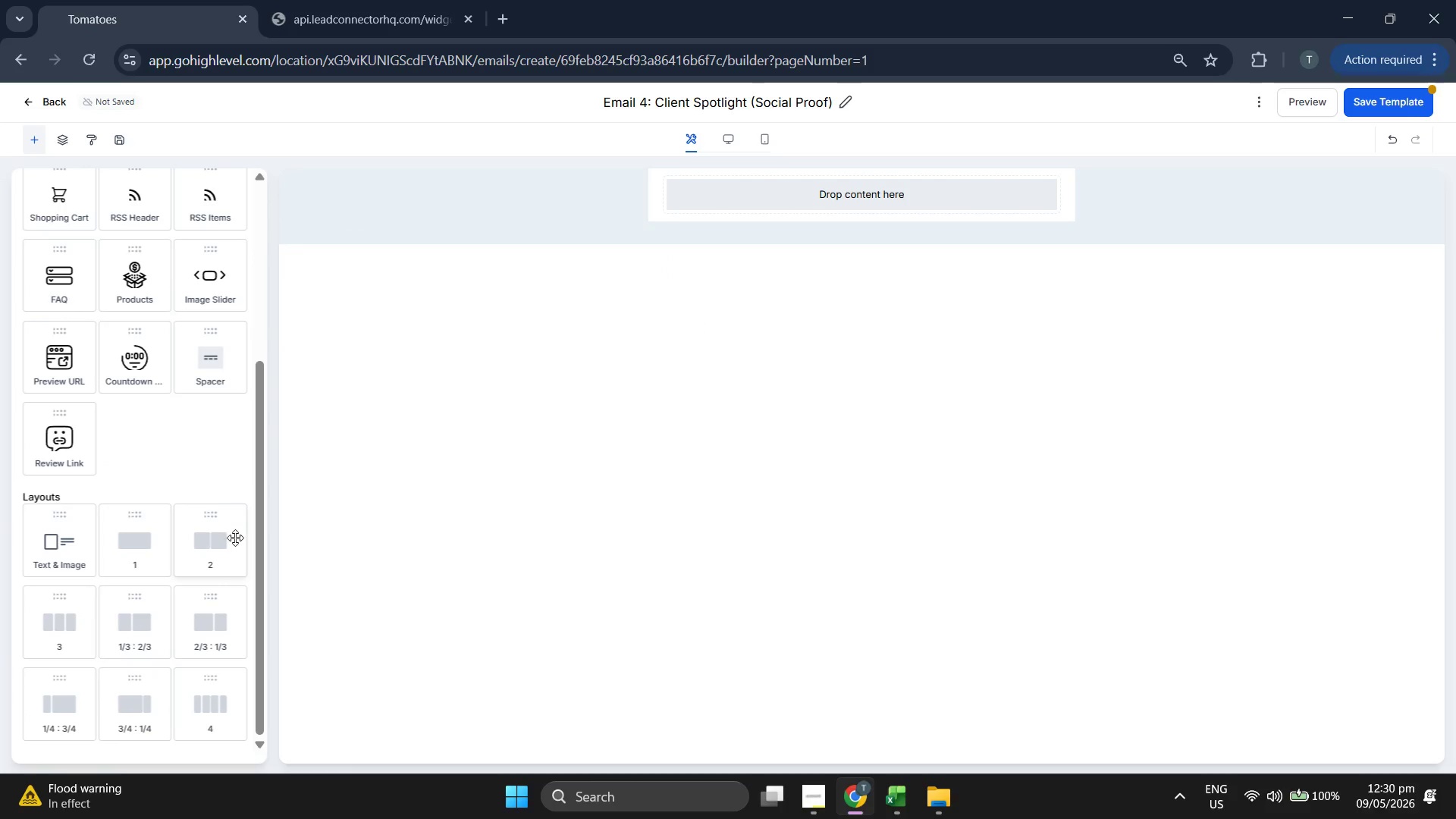 
left_click_drag(start_coordinate=[223, 554], to_coordinate=[859, 212])
 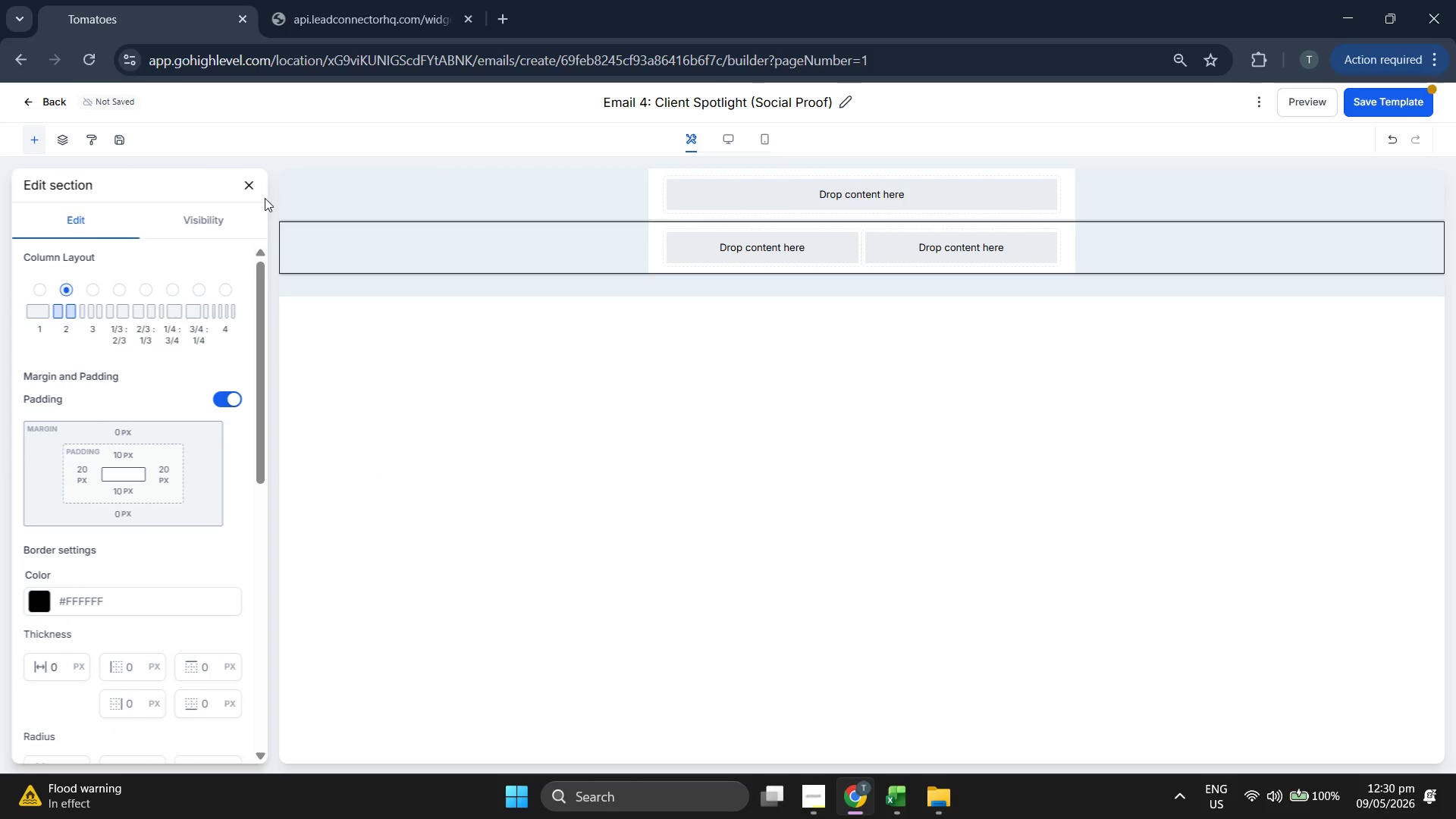 
double_click([249, 185])
 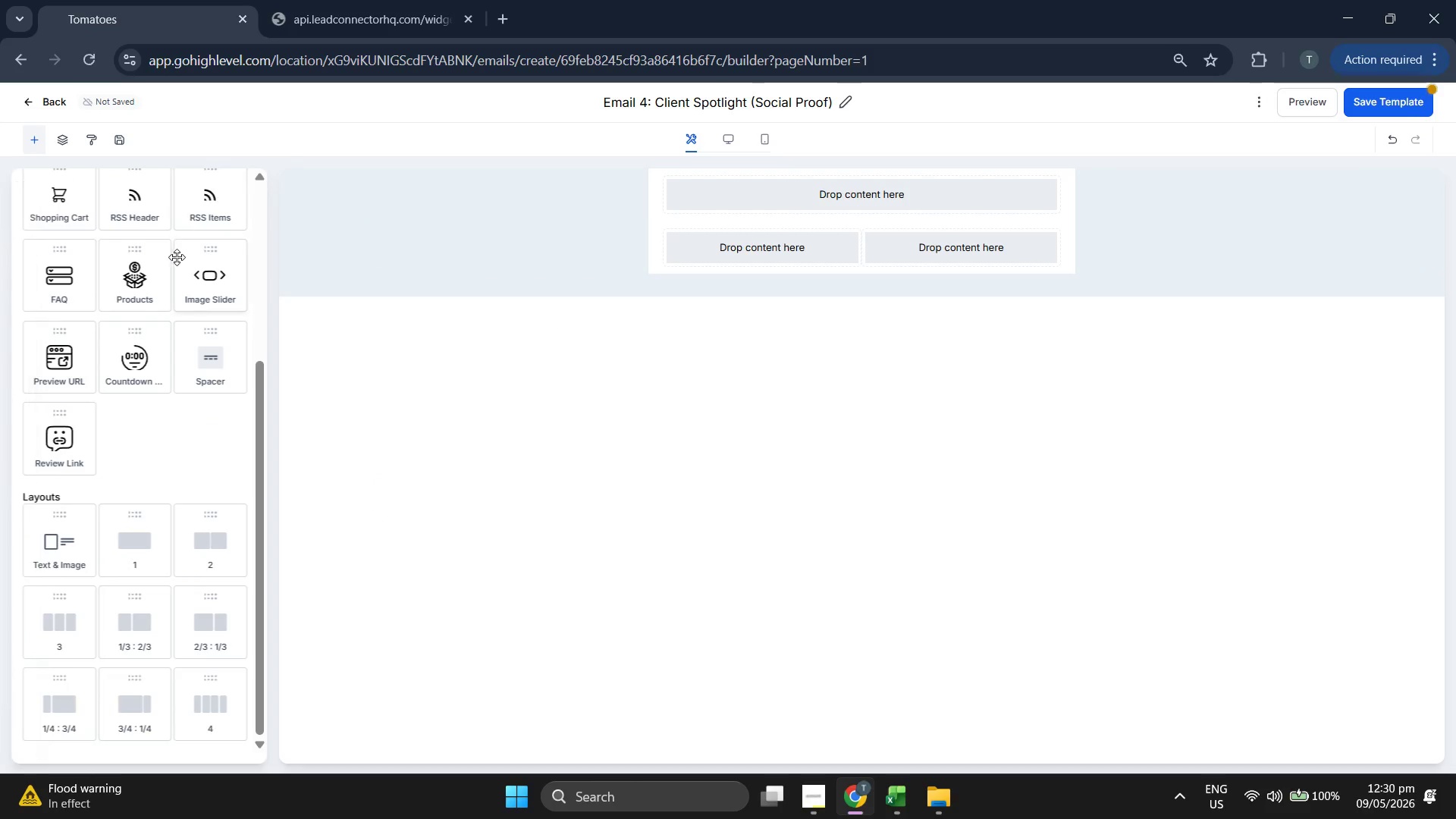 
scroll: coordinate [177, 257], scroll_direction: up, amount: 5.0
 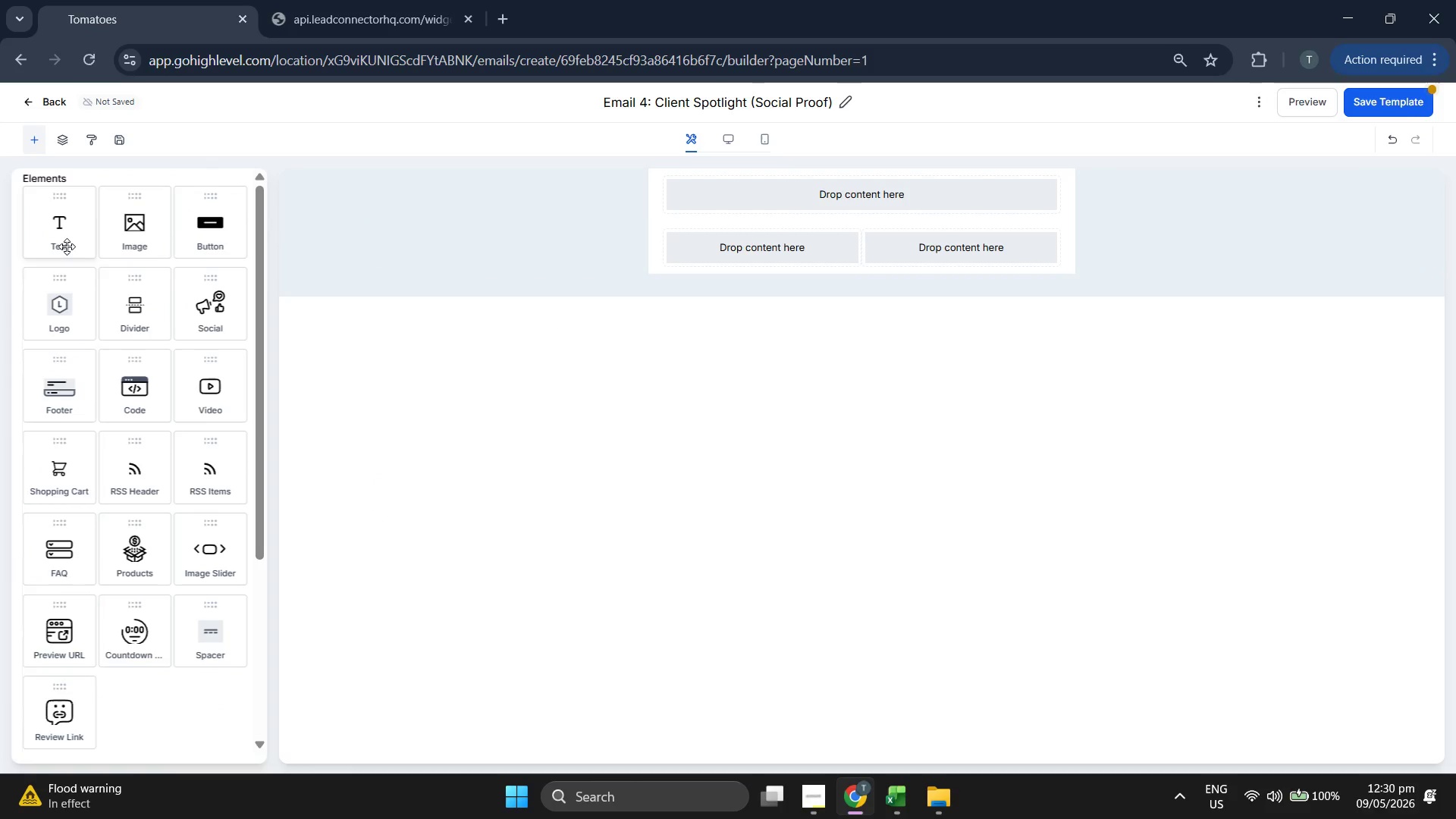 
left_click_drag(start_coordinate=[67, 242], to_coordinate=[738, 202])
 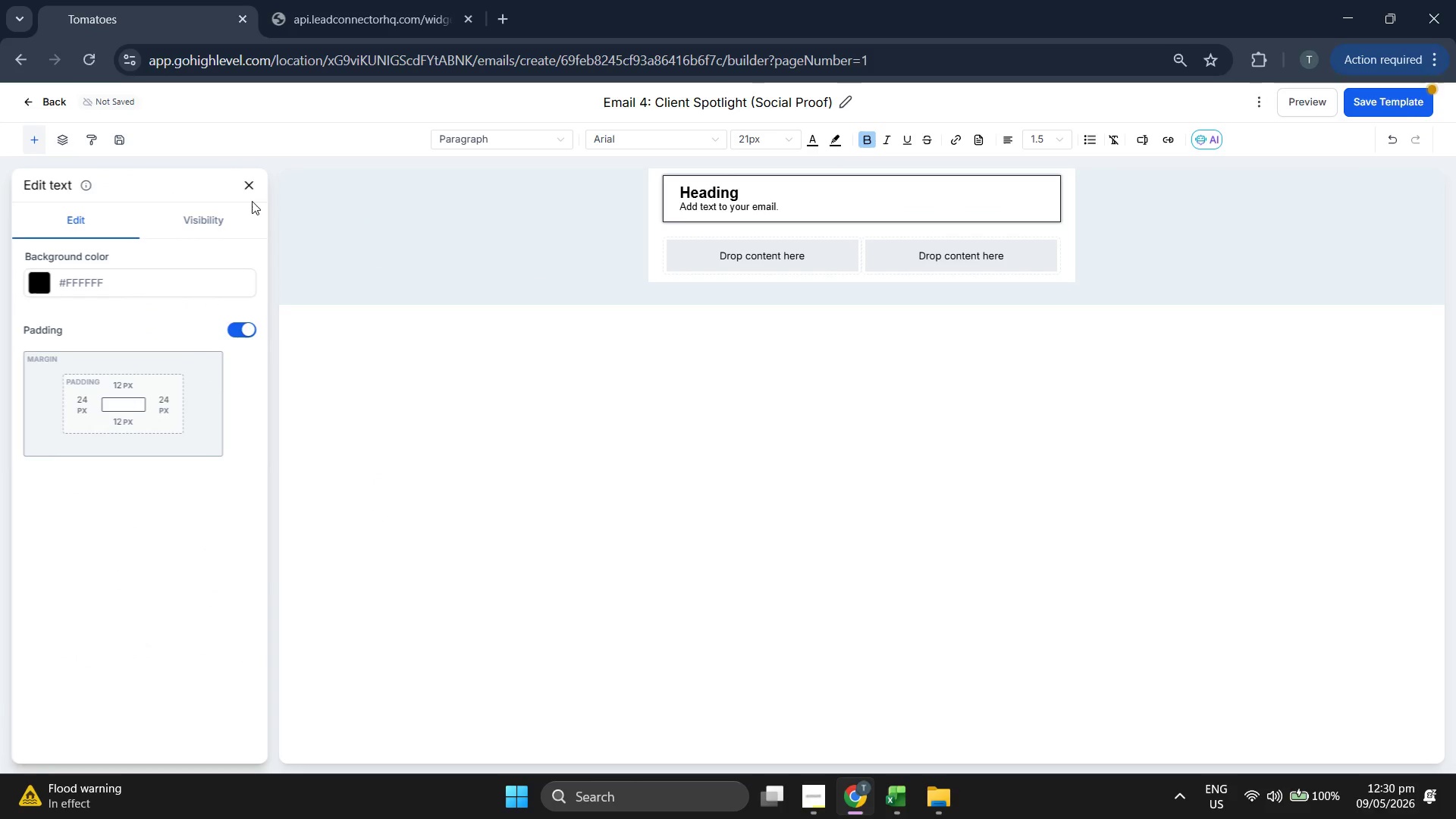 
left_click([255, 184])
 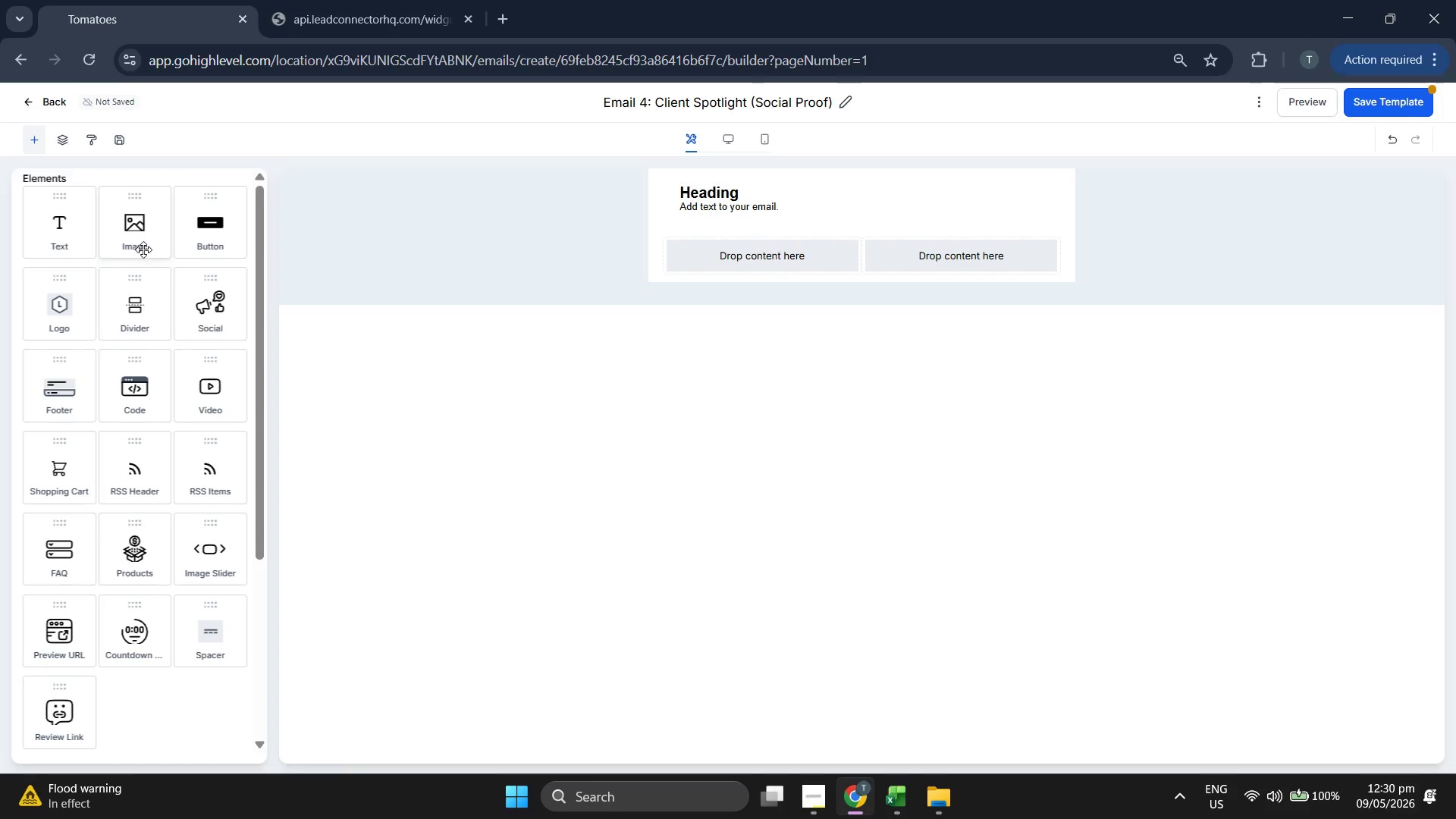 
left_click_drag(start_coordinate=[143, 249], to_coordinate=[714, 259])
 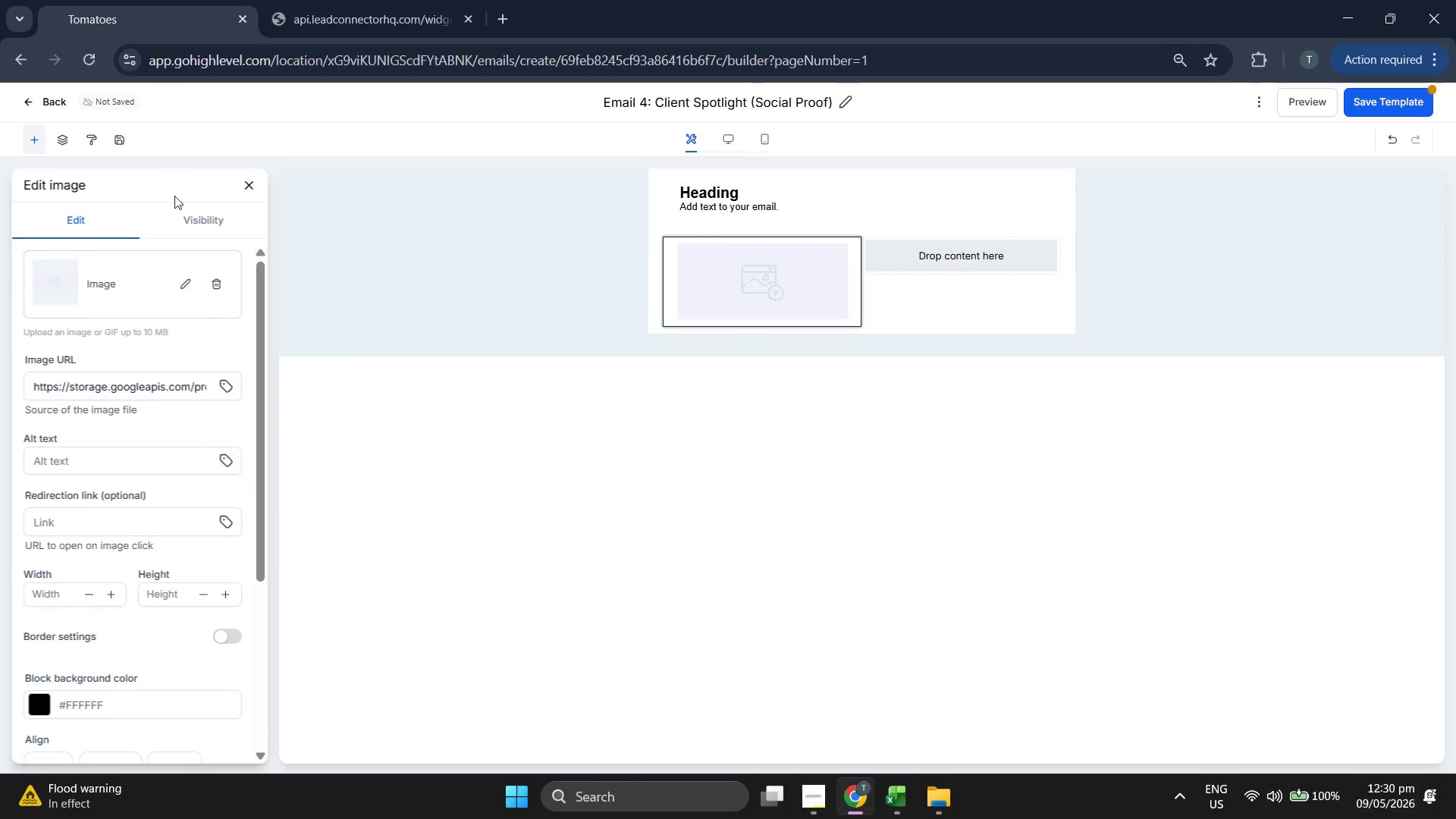 
left_click([248, 186])
 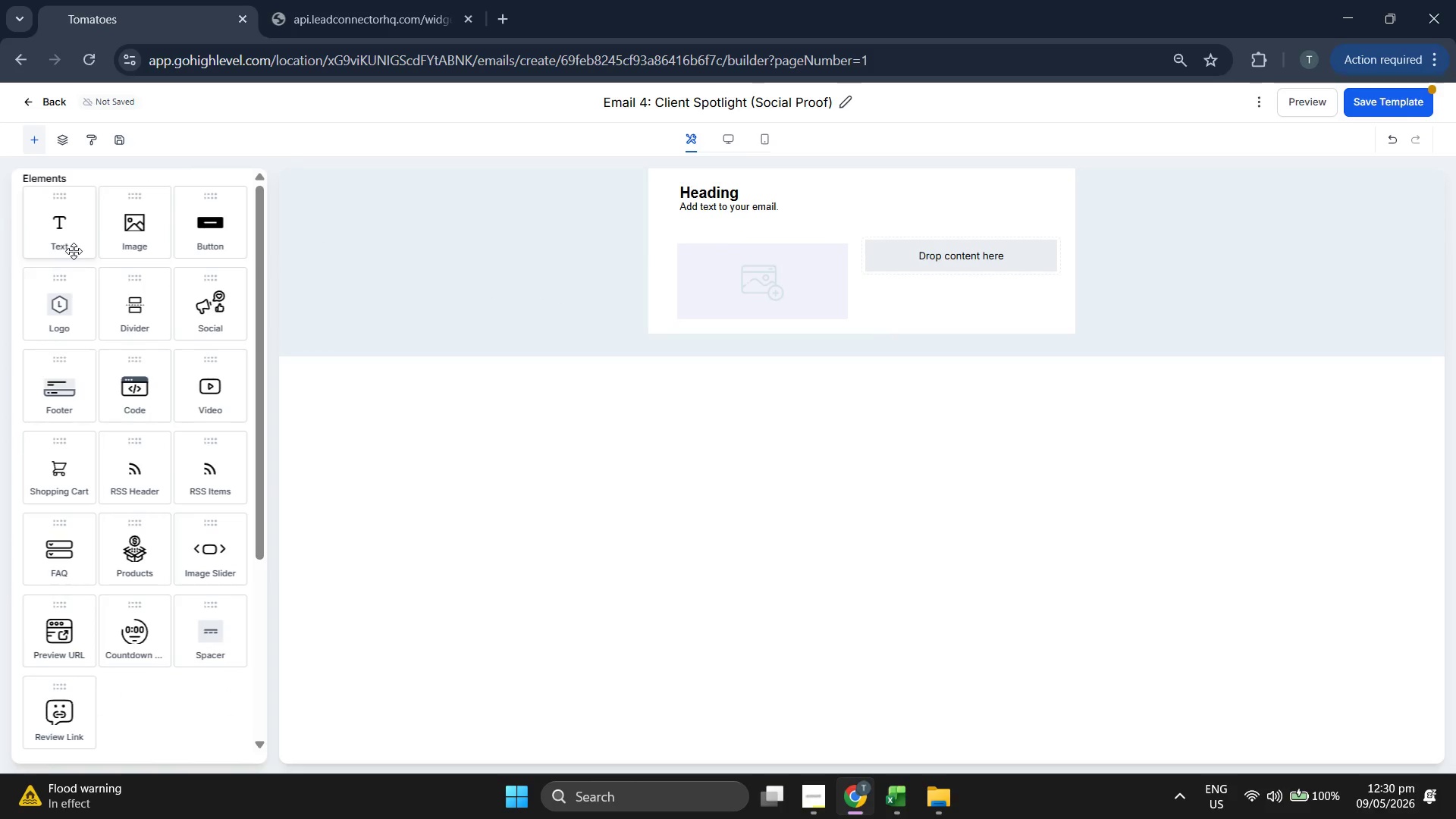 
left_click_drag(start_coordinate=[74, 246], to_coordinate=[928, 269])
 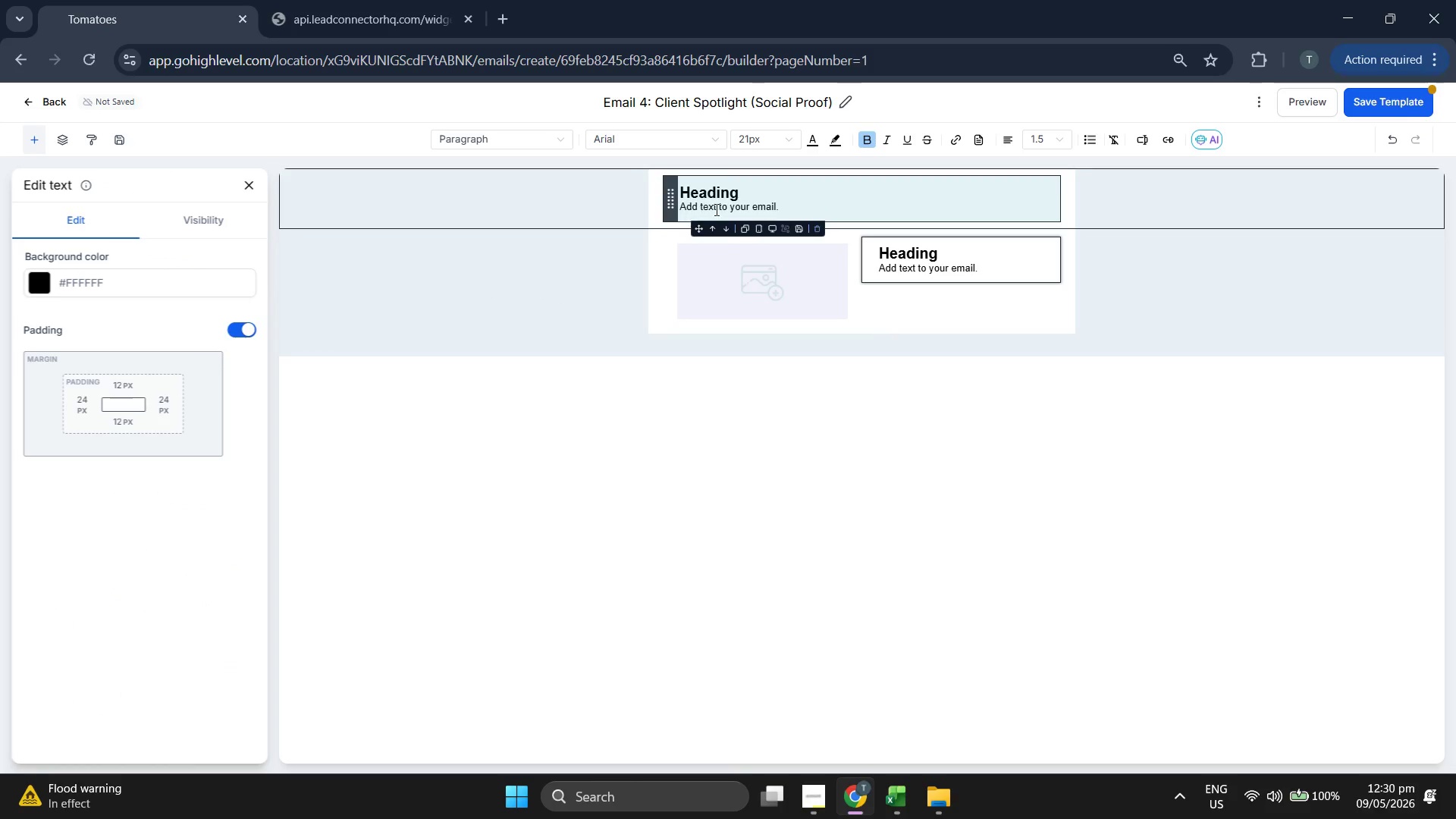 
double_click([723, 207])
 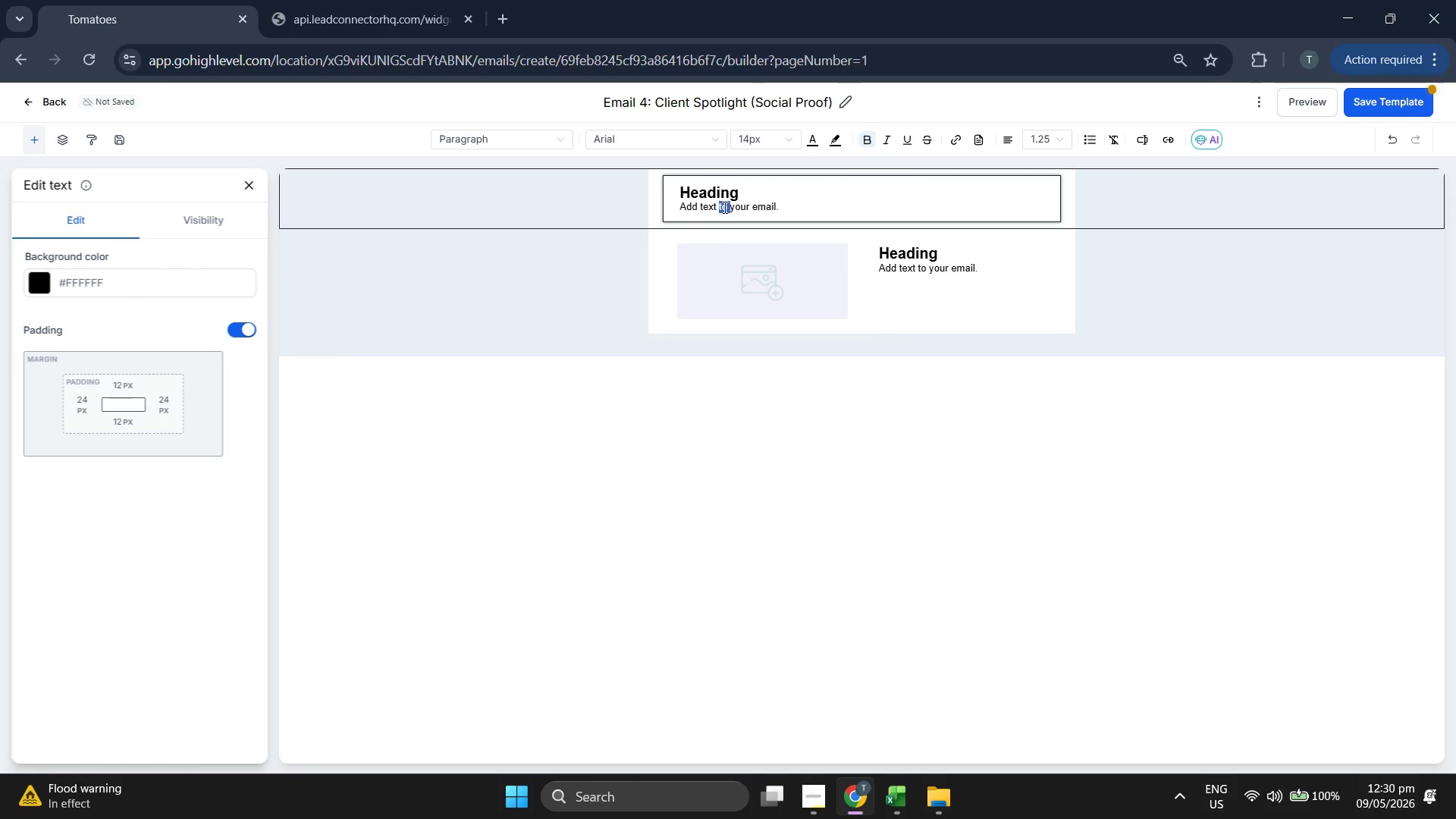 
triple_click([723, 207])
 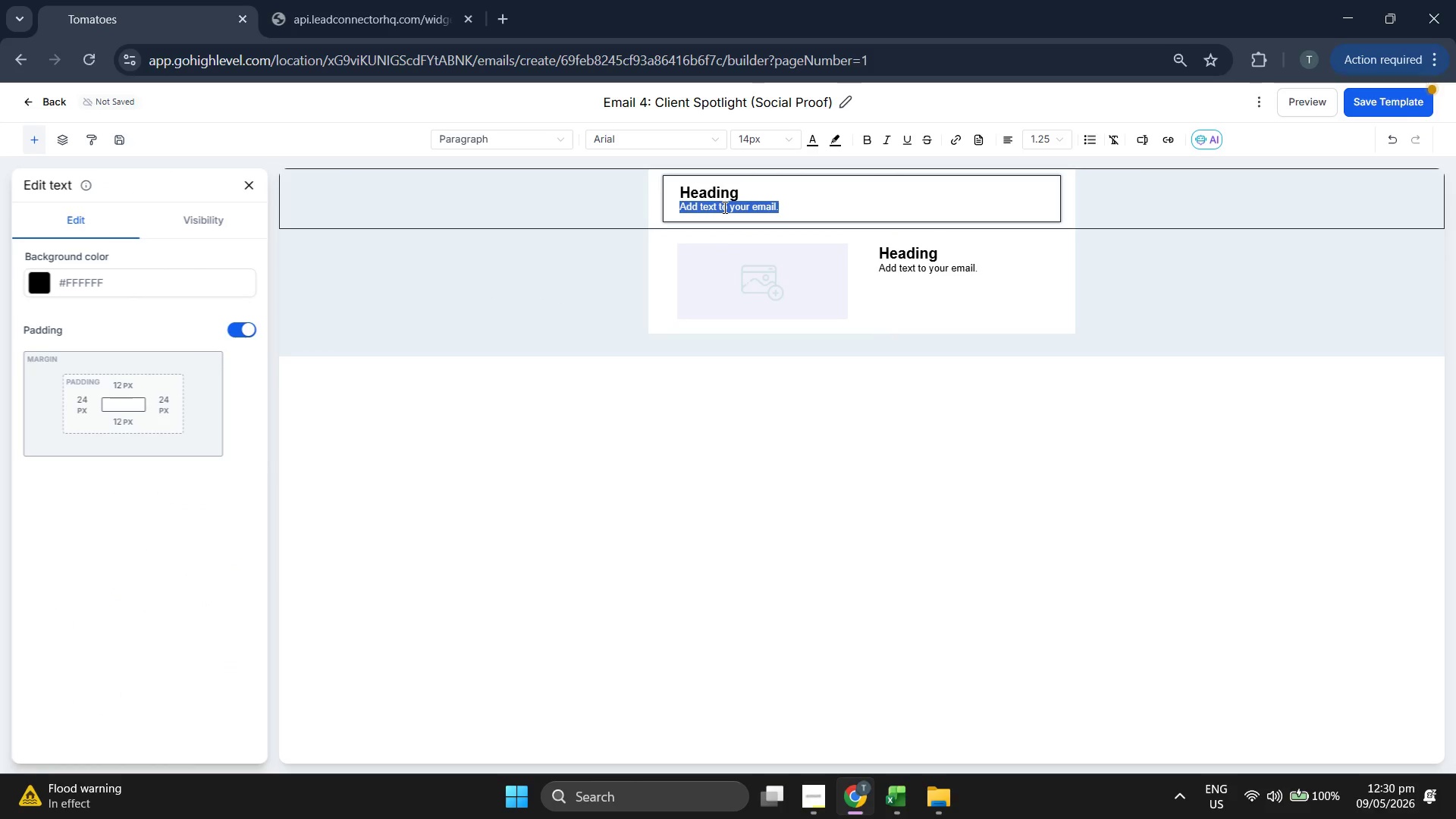 
key(Backspace)
 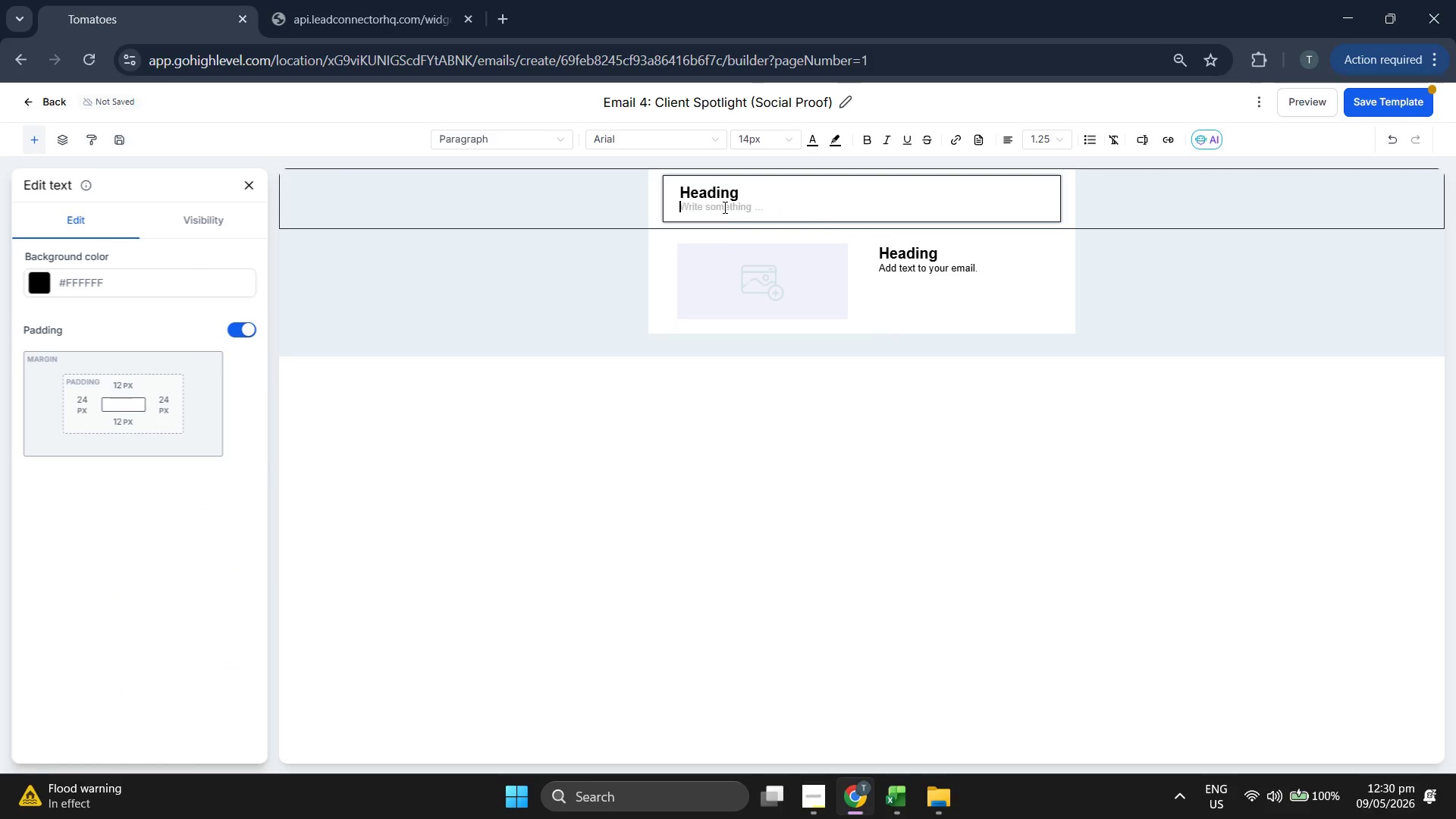 
key(Backspace)
 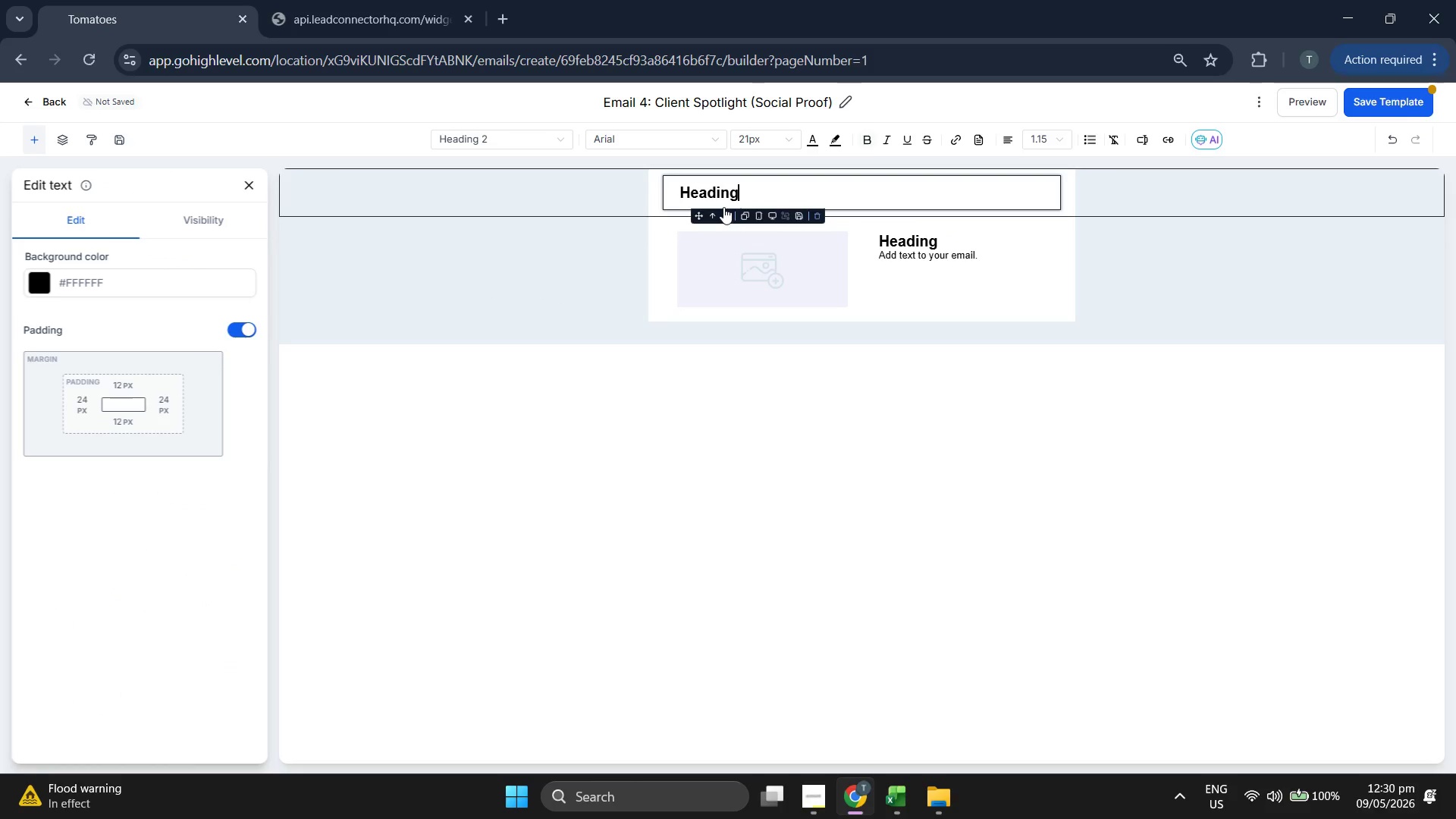 
key(Backspace)
 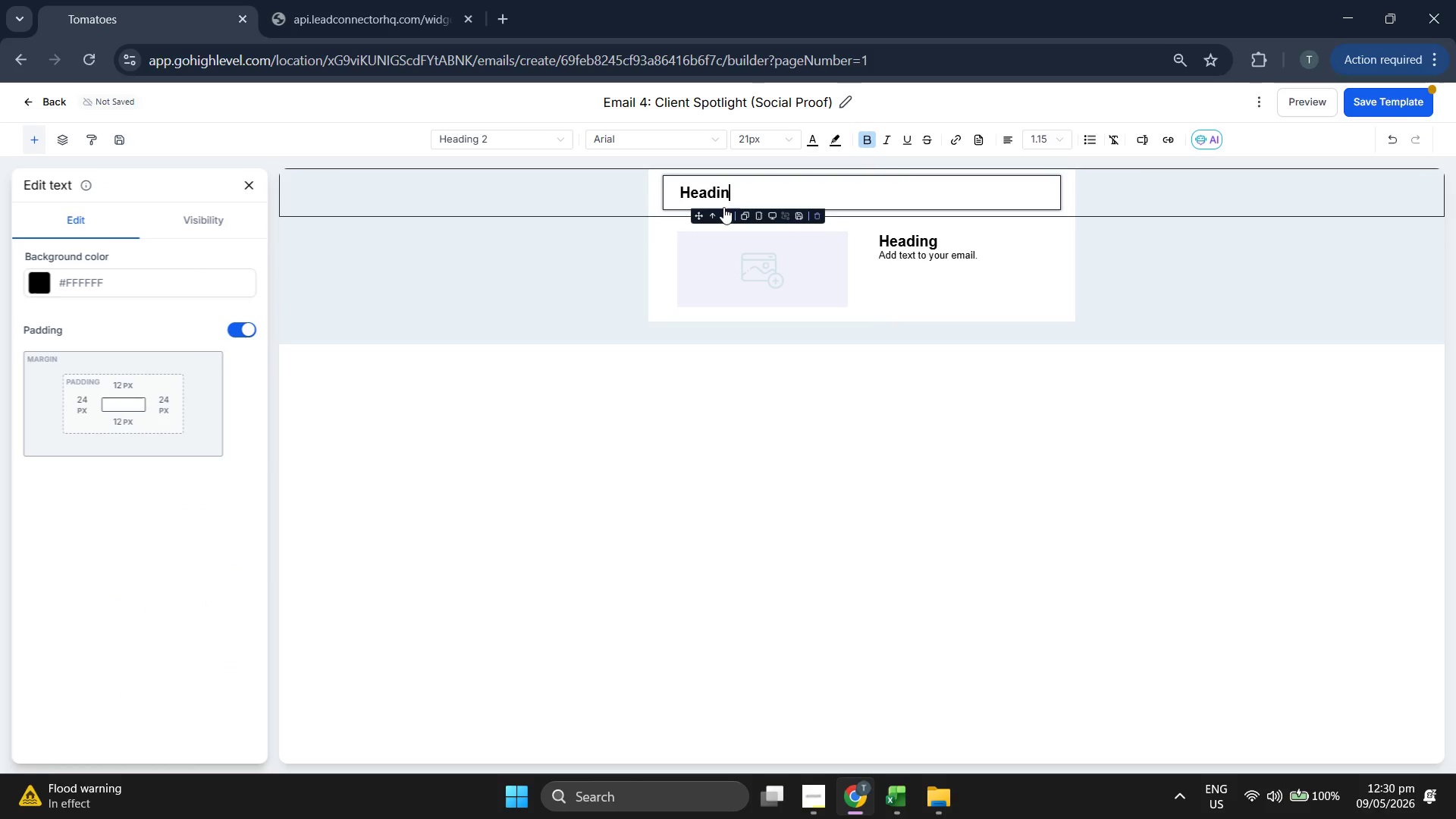 
key(Backspace)
 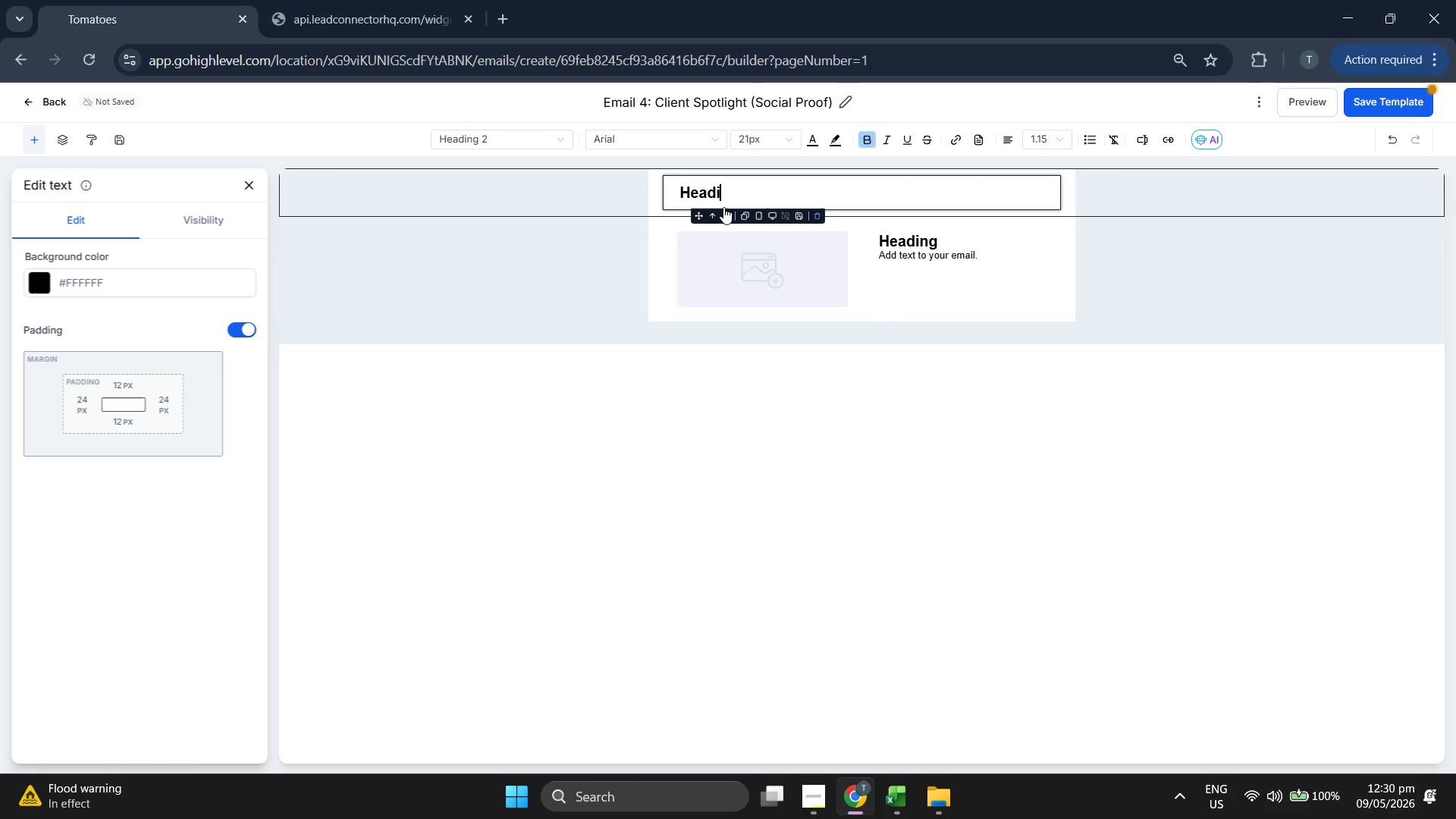 
key(Backspace)
 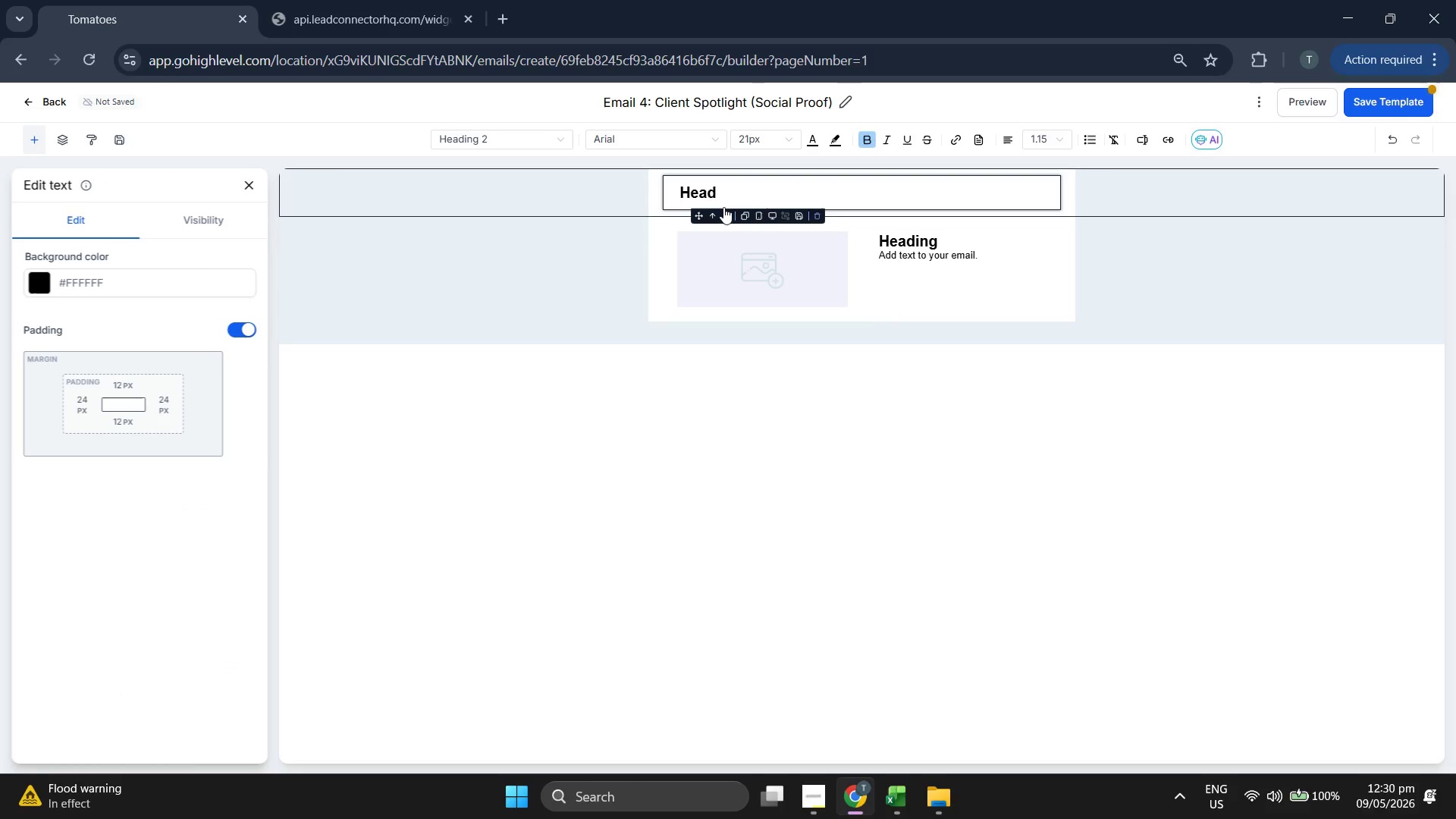 
key(Backspace)
 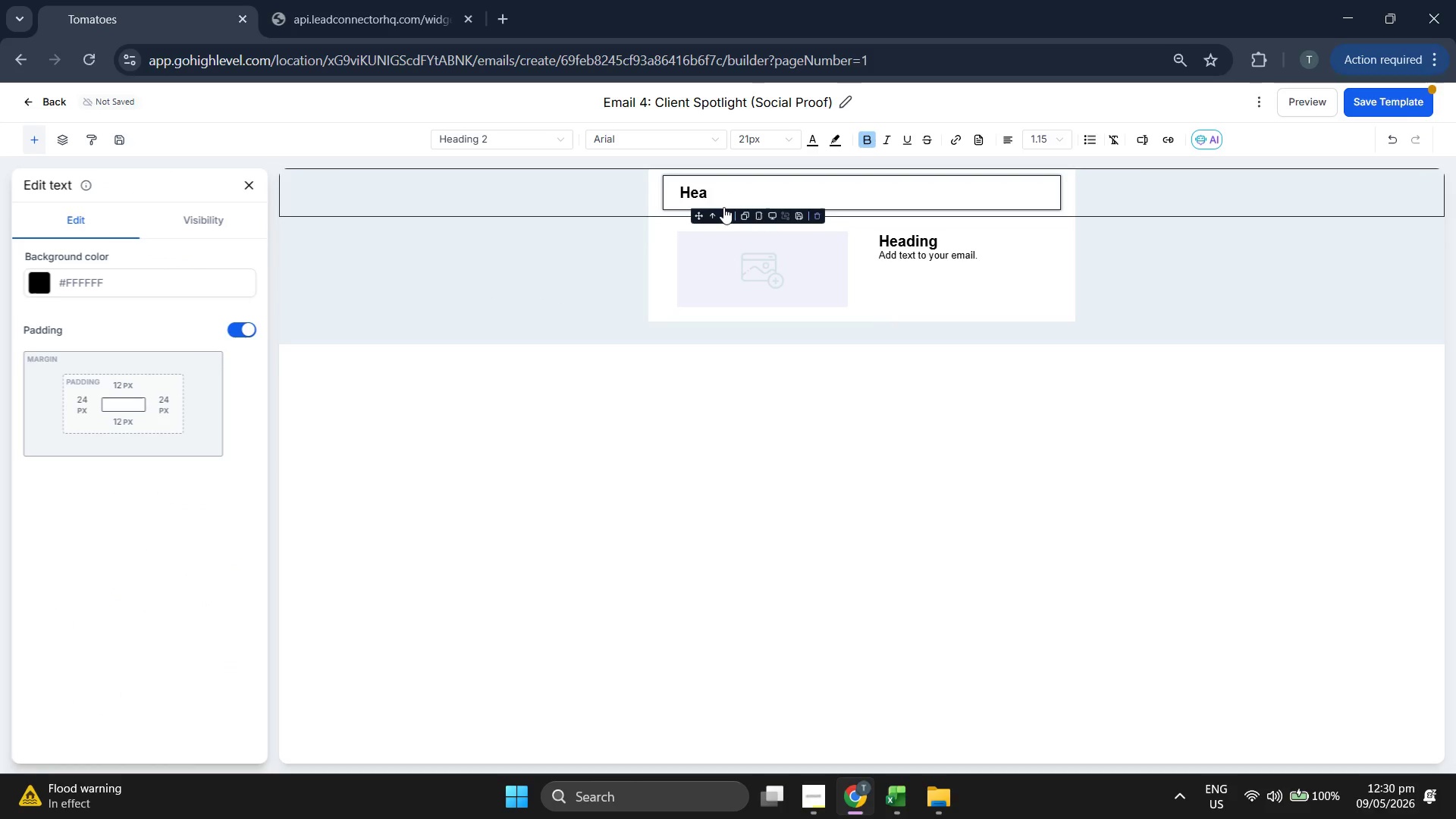 
key(Backspace)
 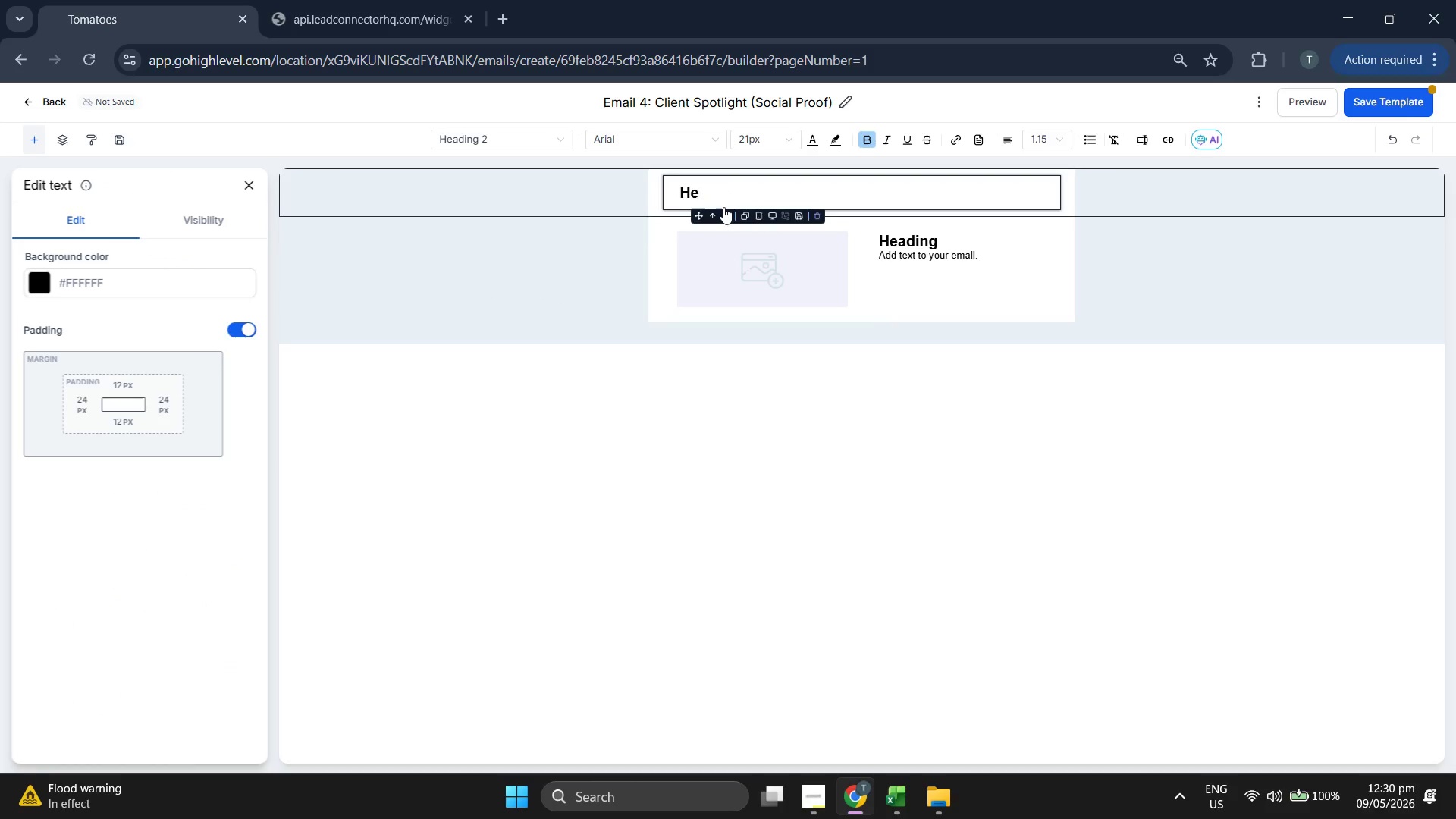 
key(Backspace)
 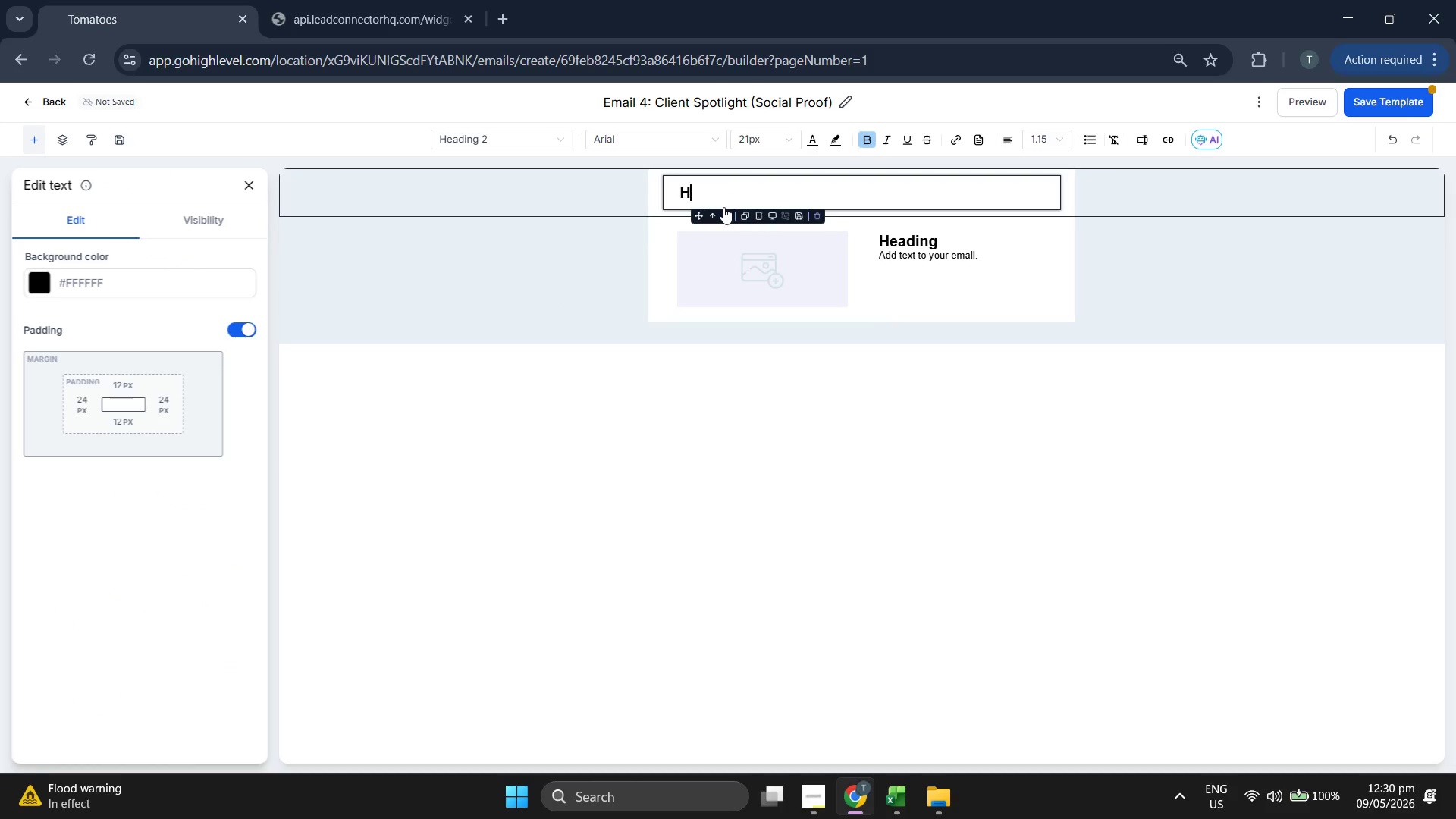 
key(Backspace)
 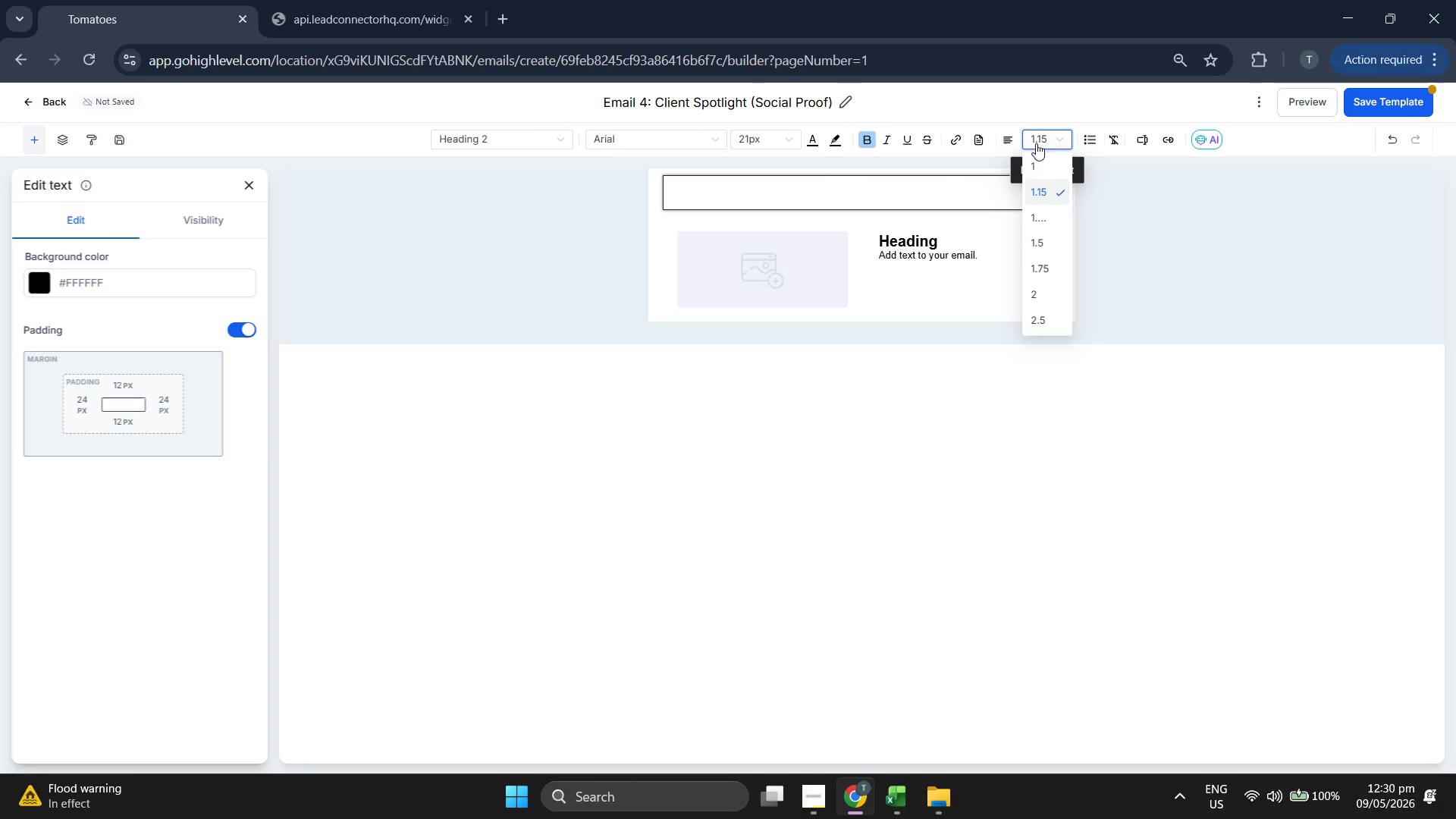 
left_click([1047, 246])
 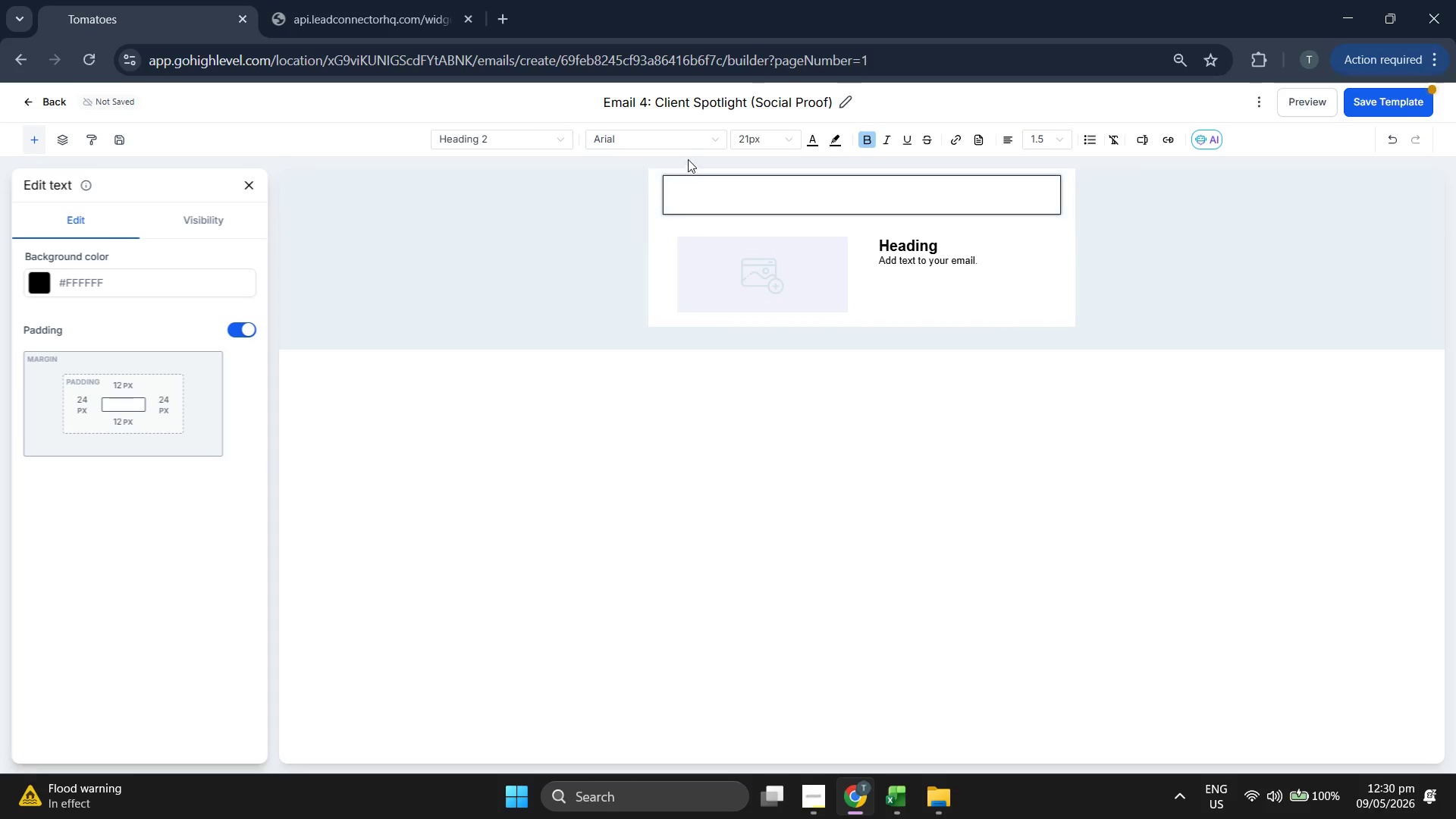 
left_click([671, 142])
 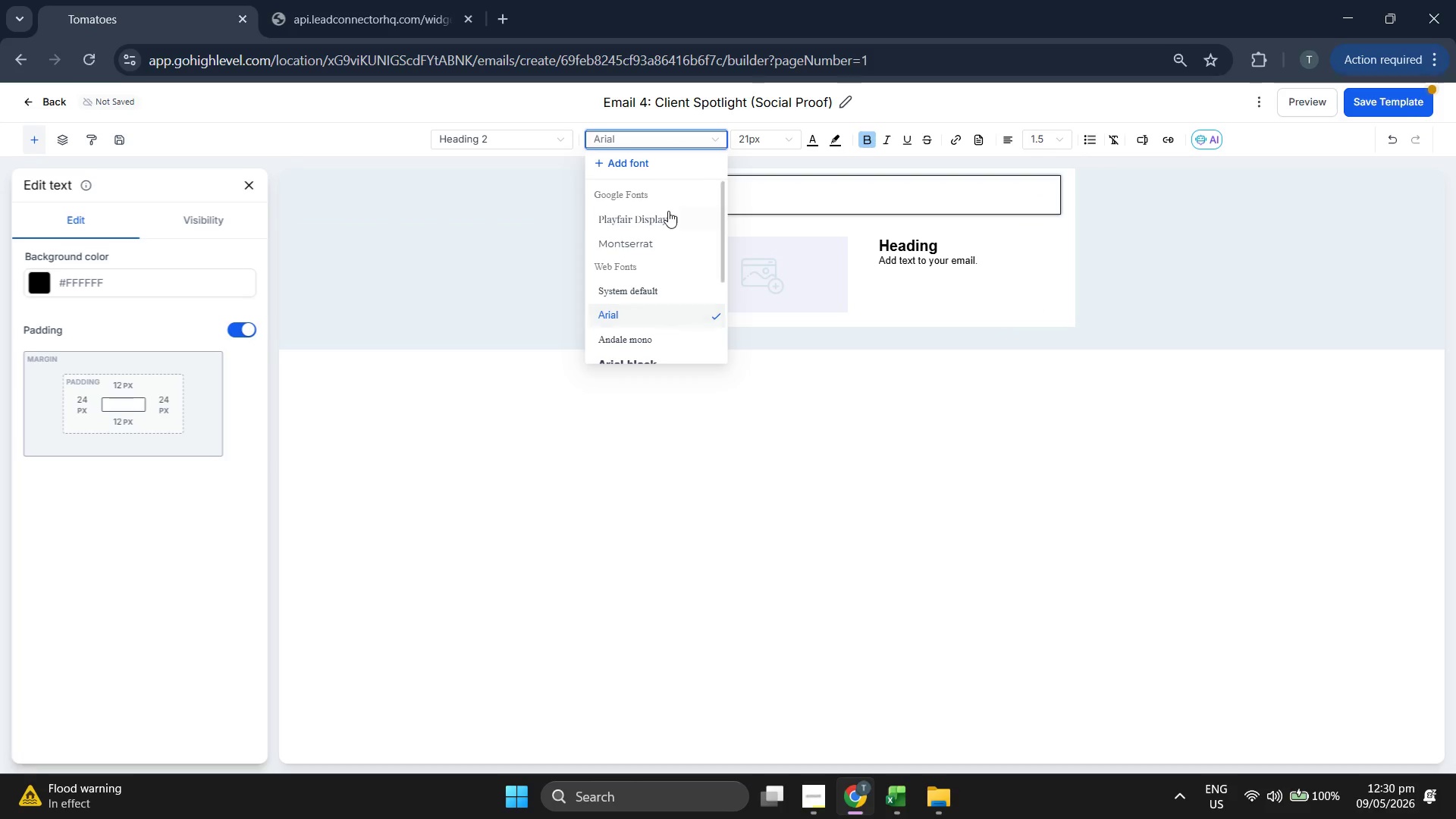 
left_click([661, 223])
 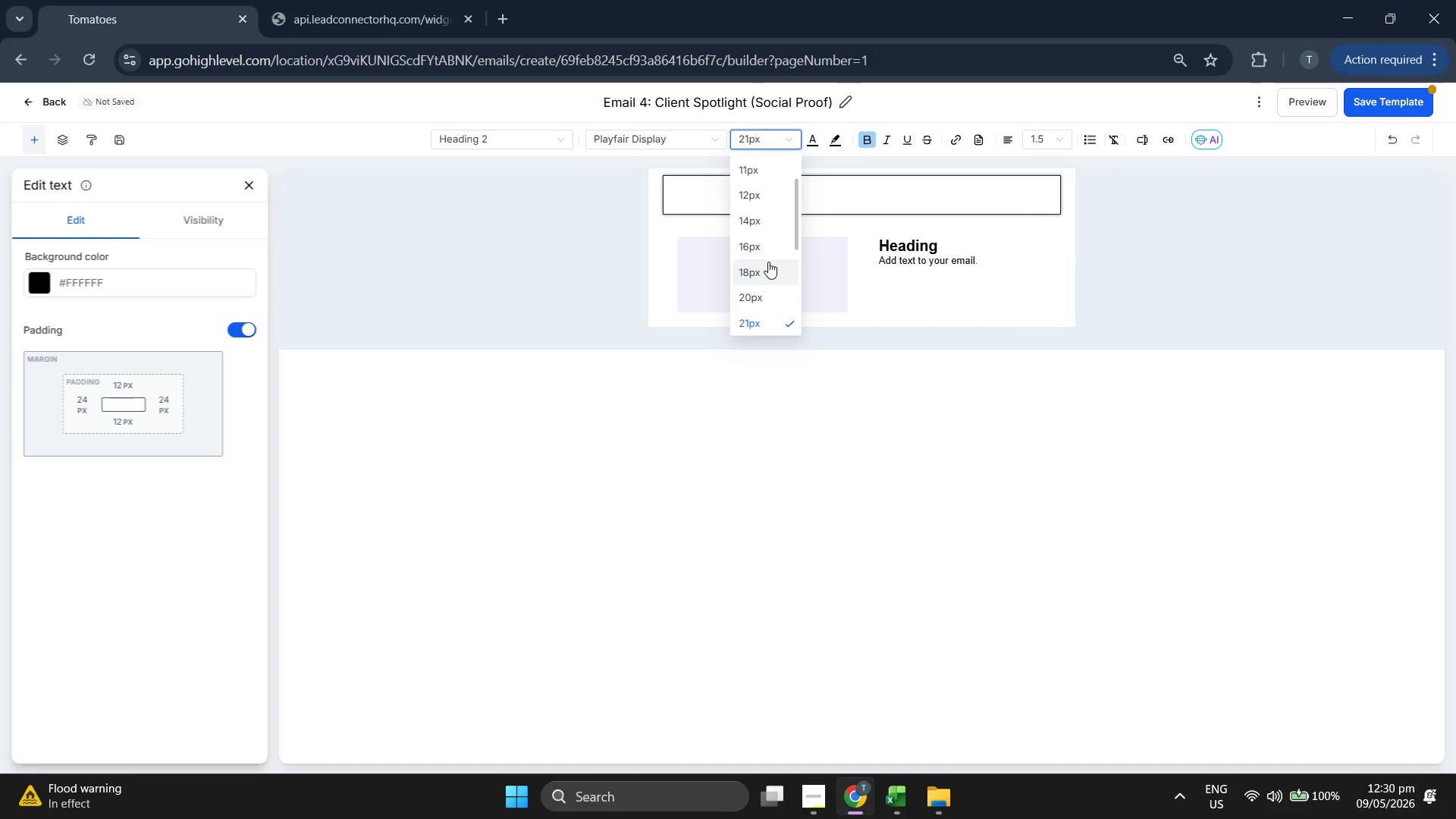 
left_click([761, 294])
 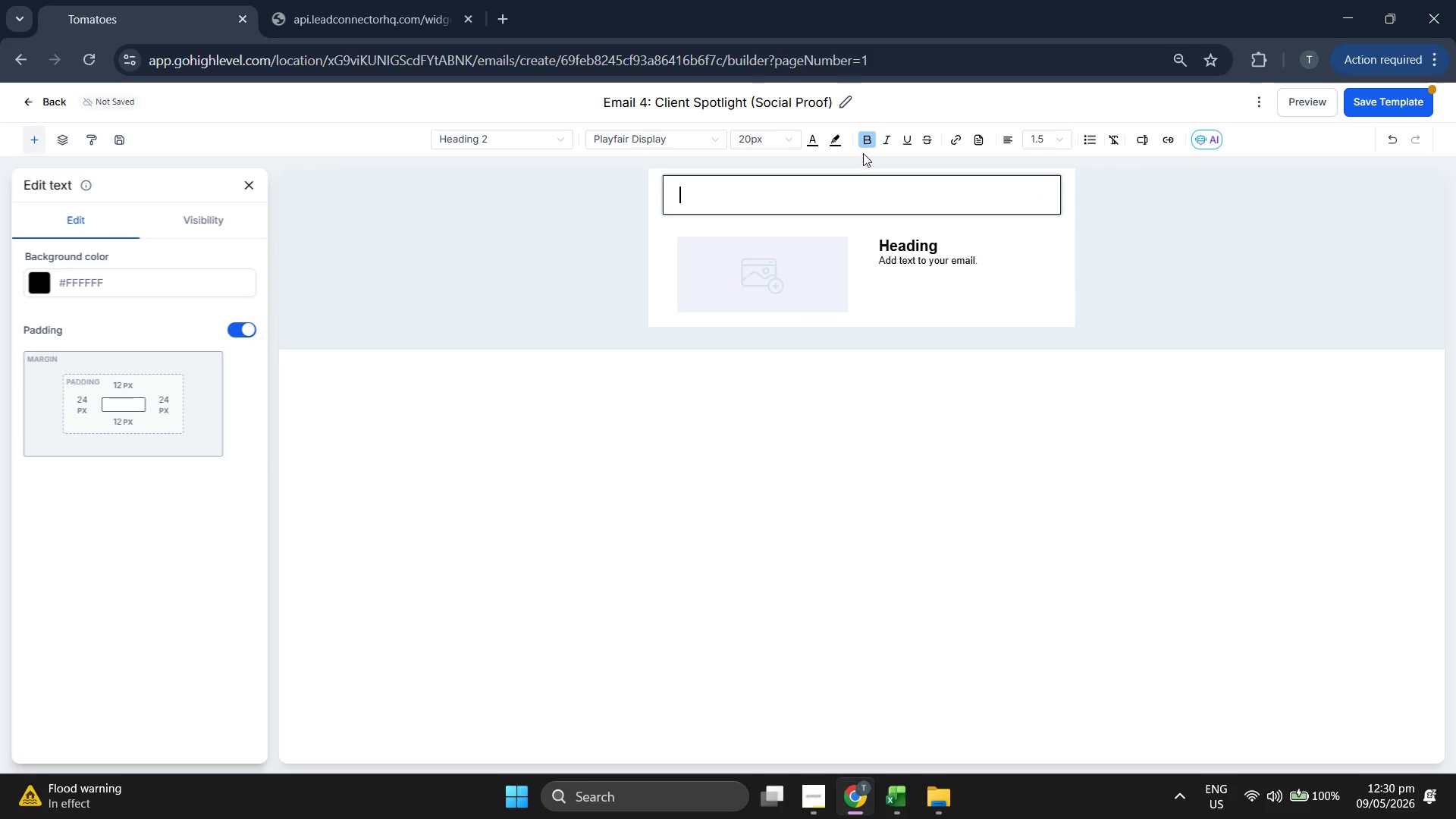 
left_click([862, 140])
 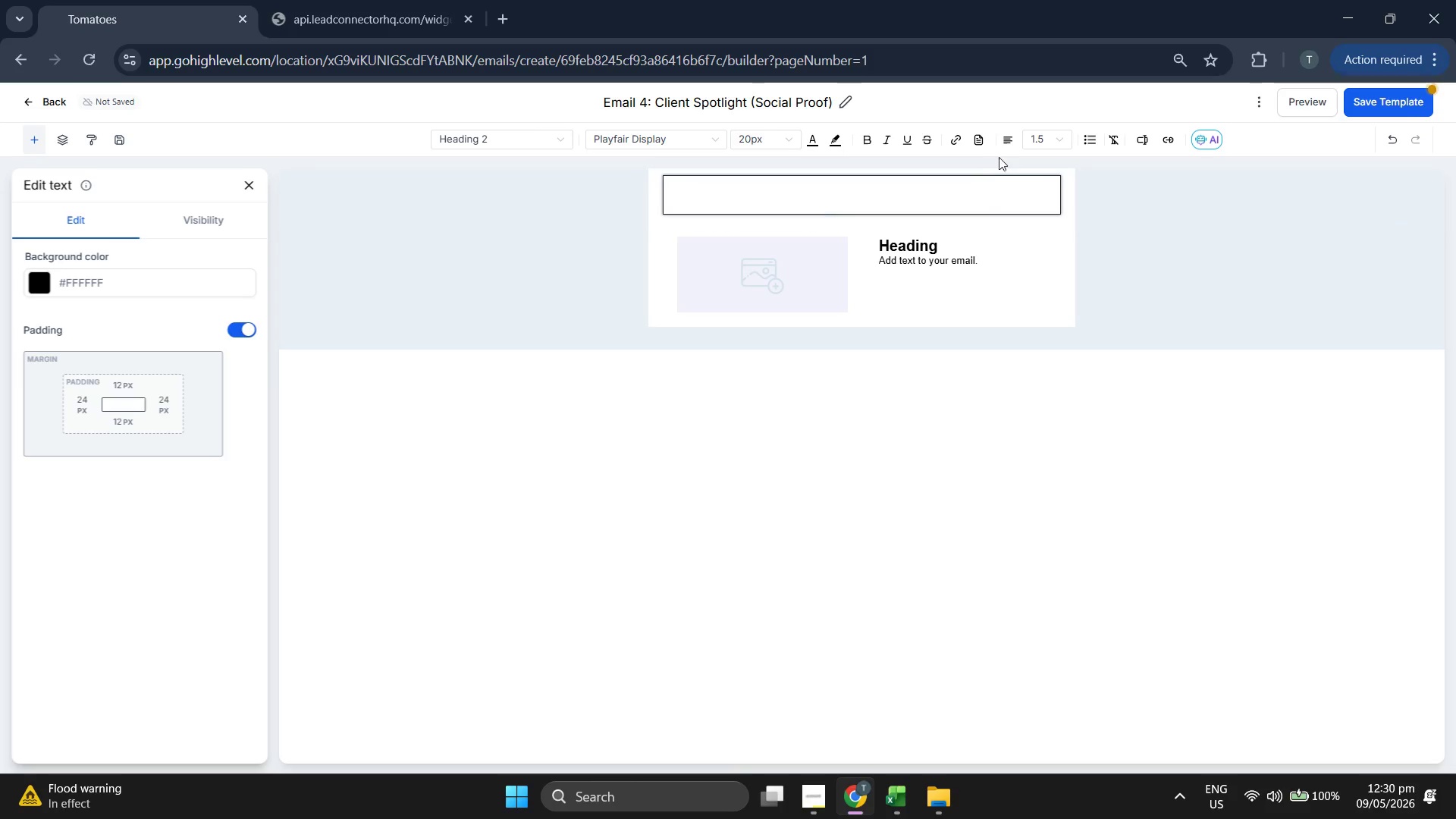 
left_click([1009, 140])
 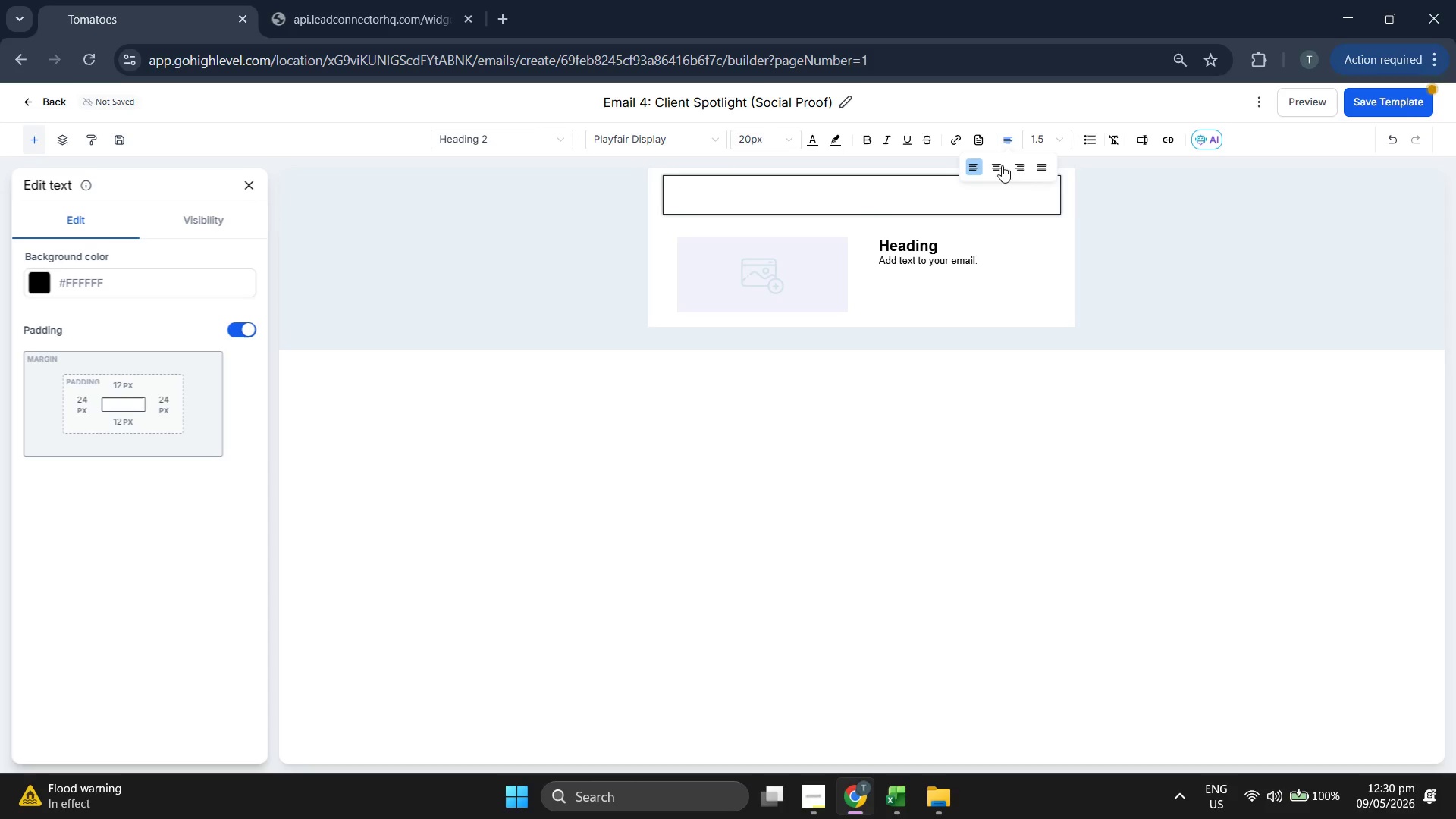 
left_click([997, 165])
 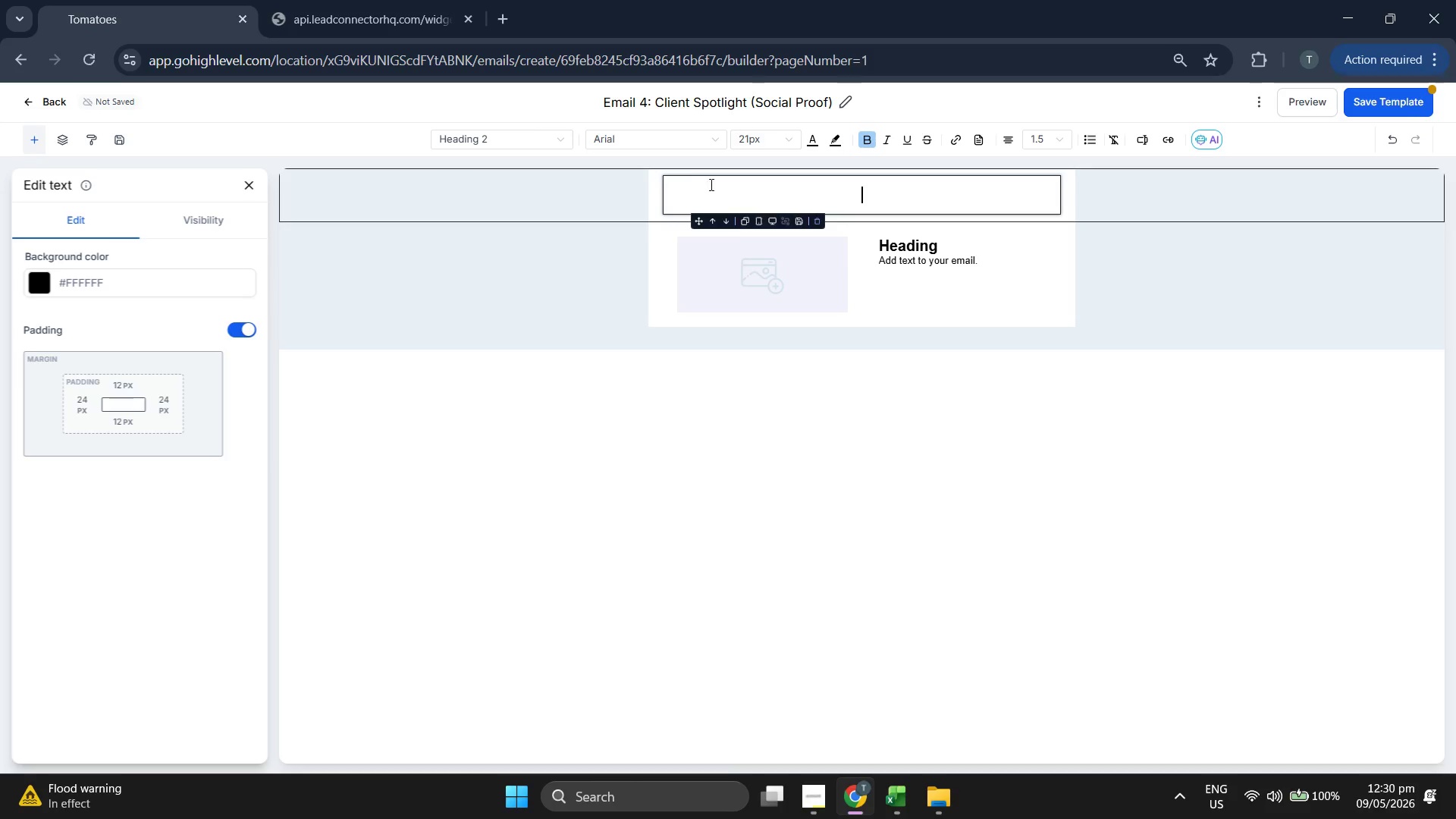 
left_click([678, 148])
 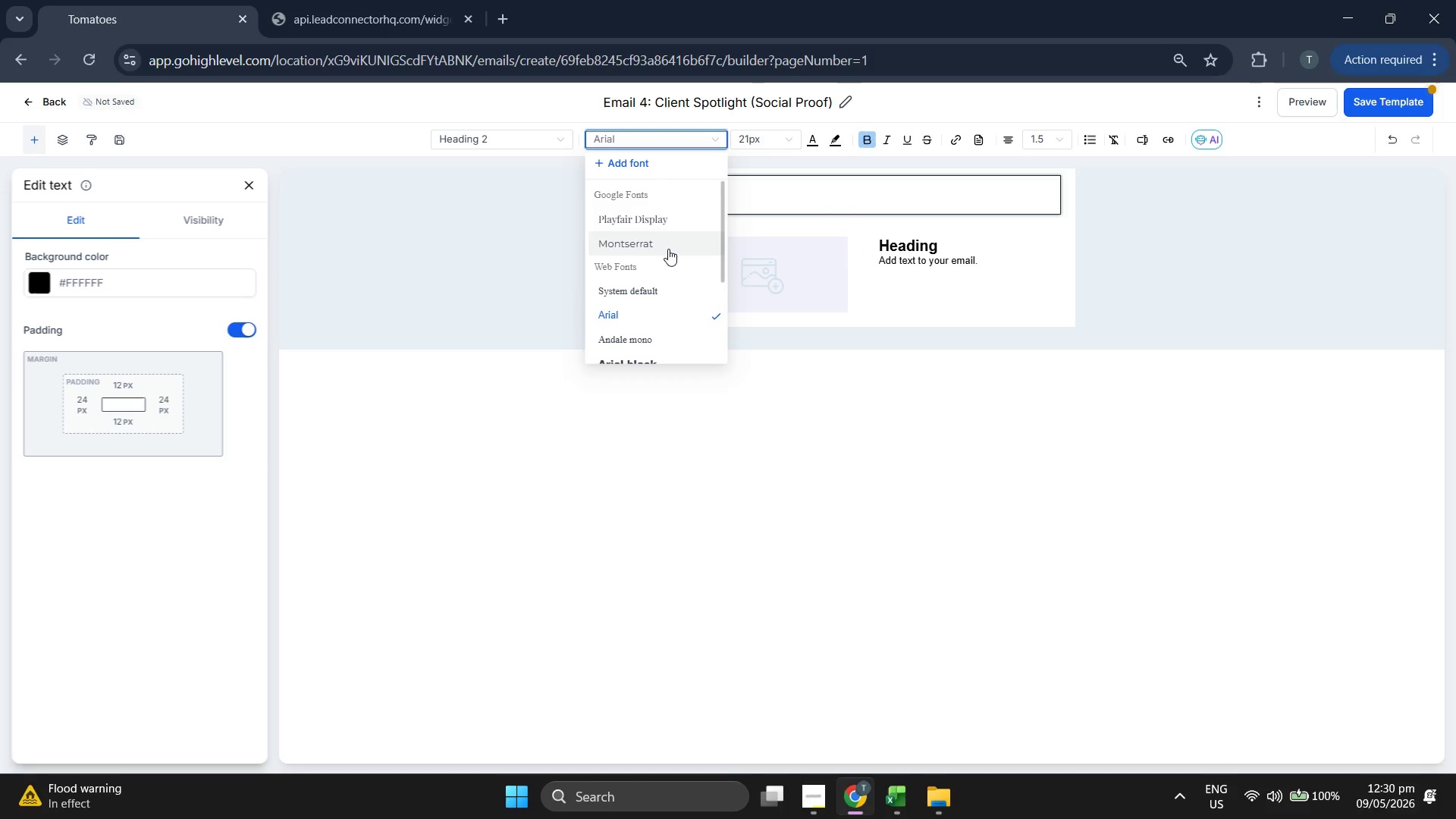 
left_click([678, 216])
 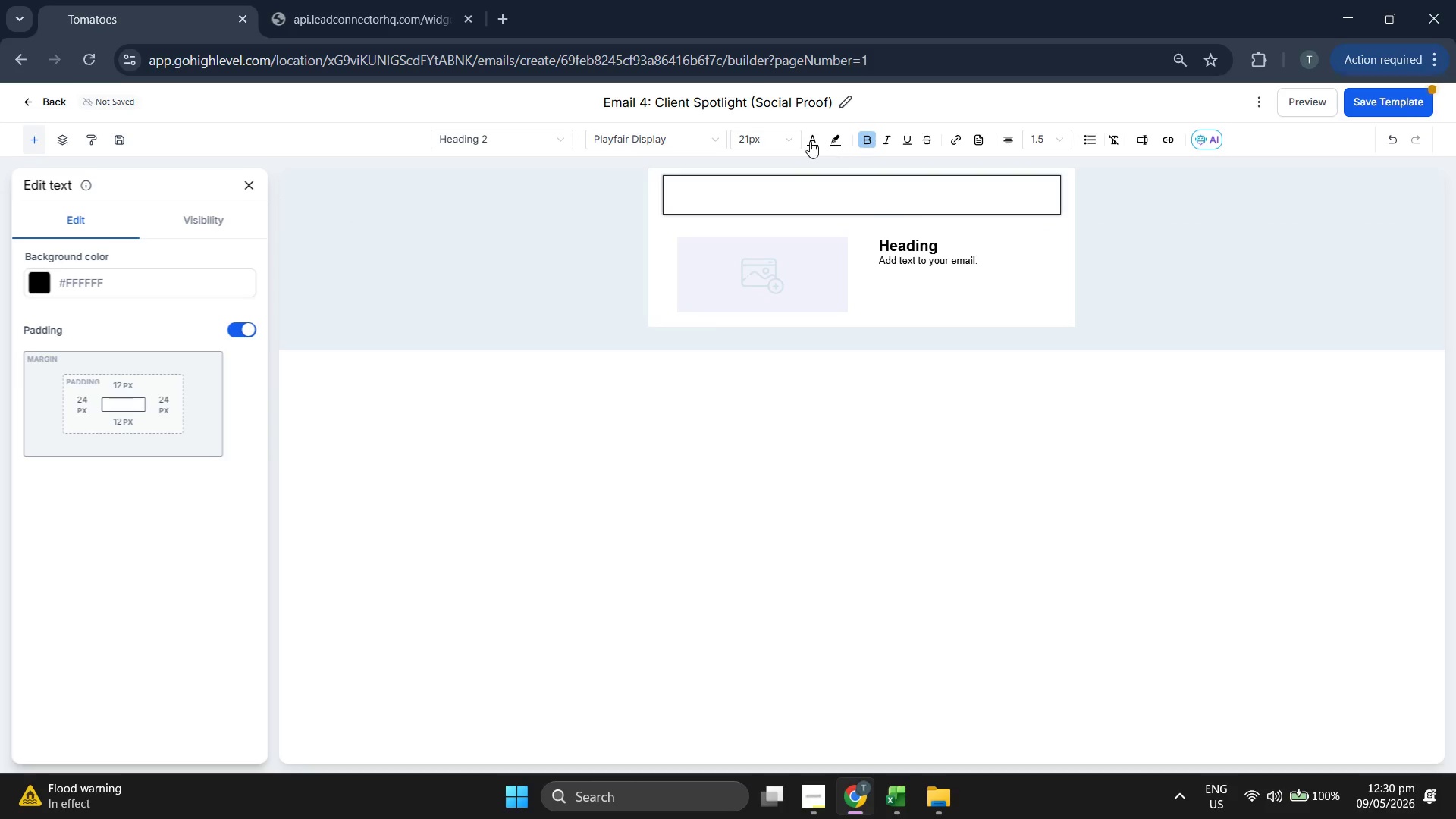 
left_click([750, 143])
 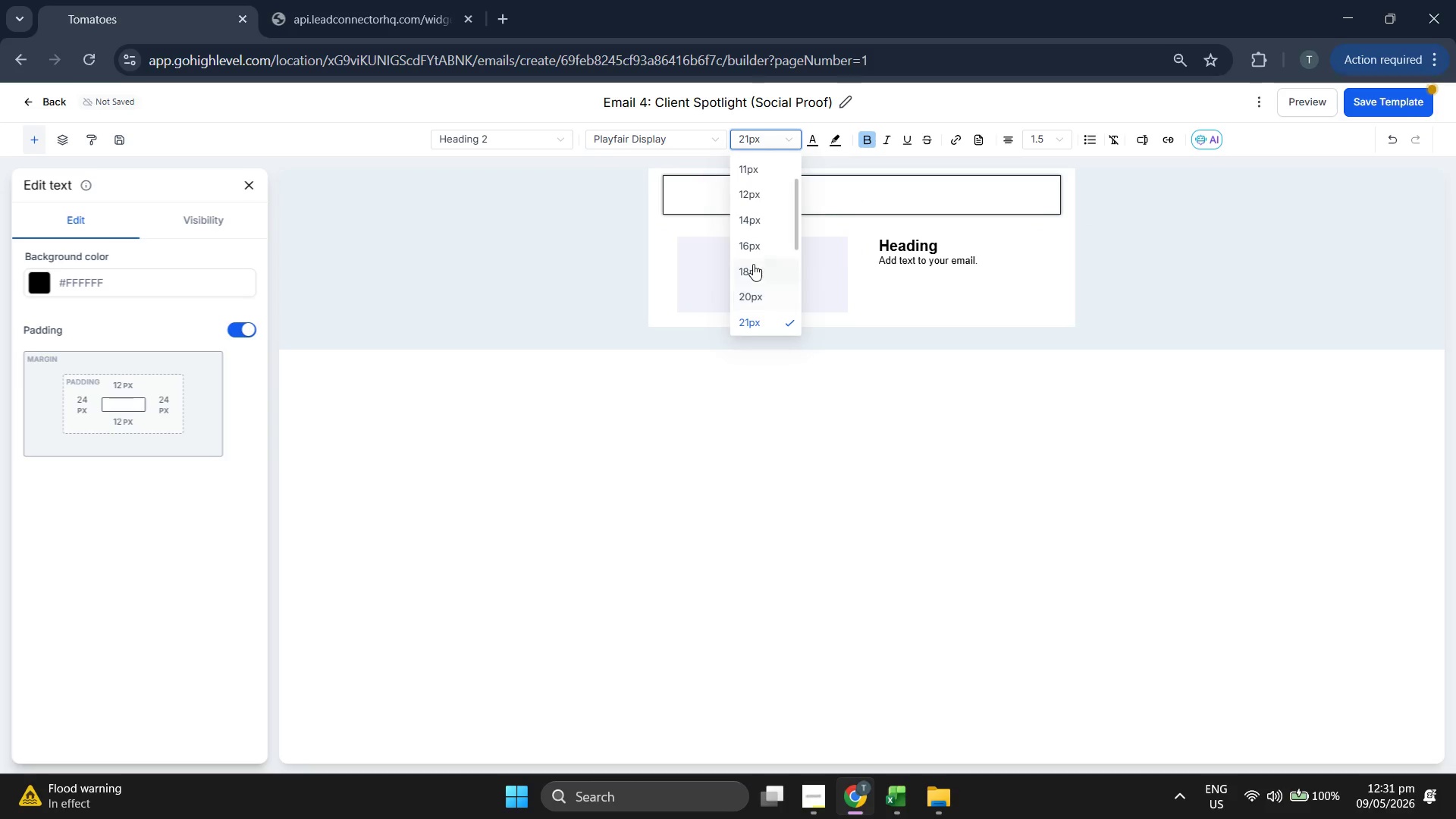 
left_click([761, 294])
 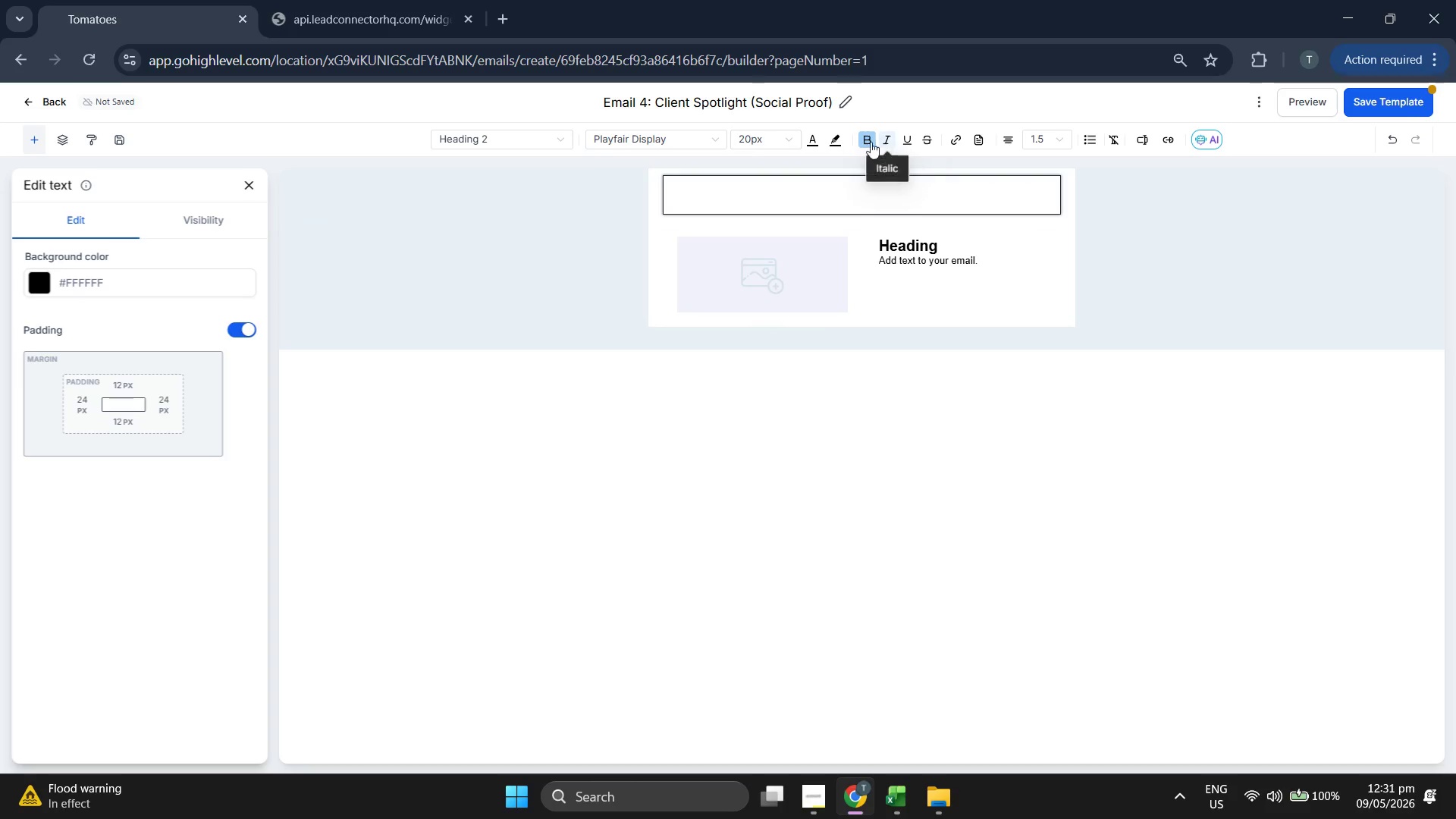 
left_click([870, 140])
 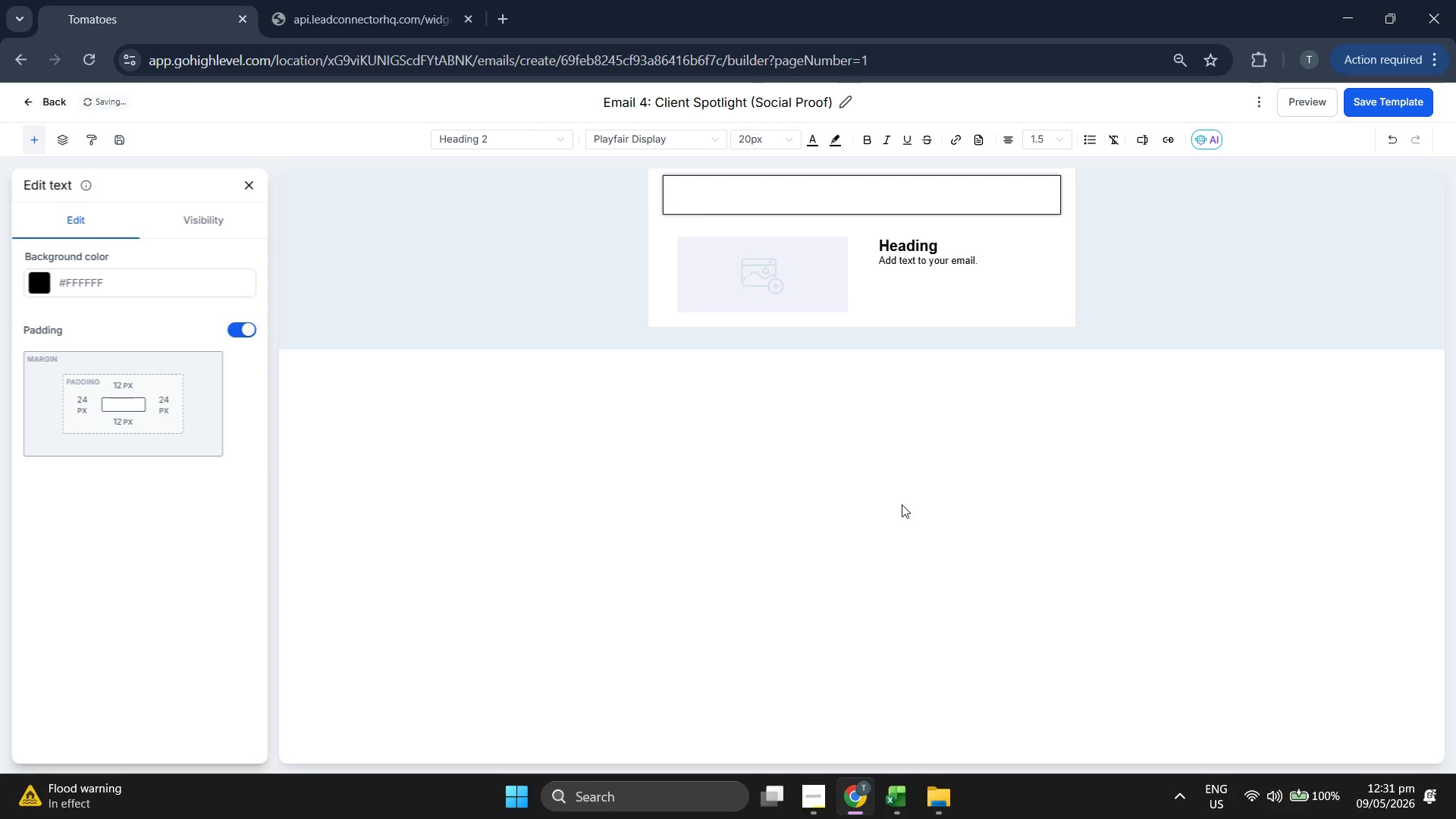 
wait(5.3)
 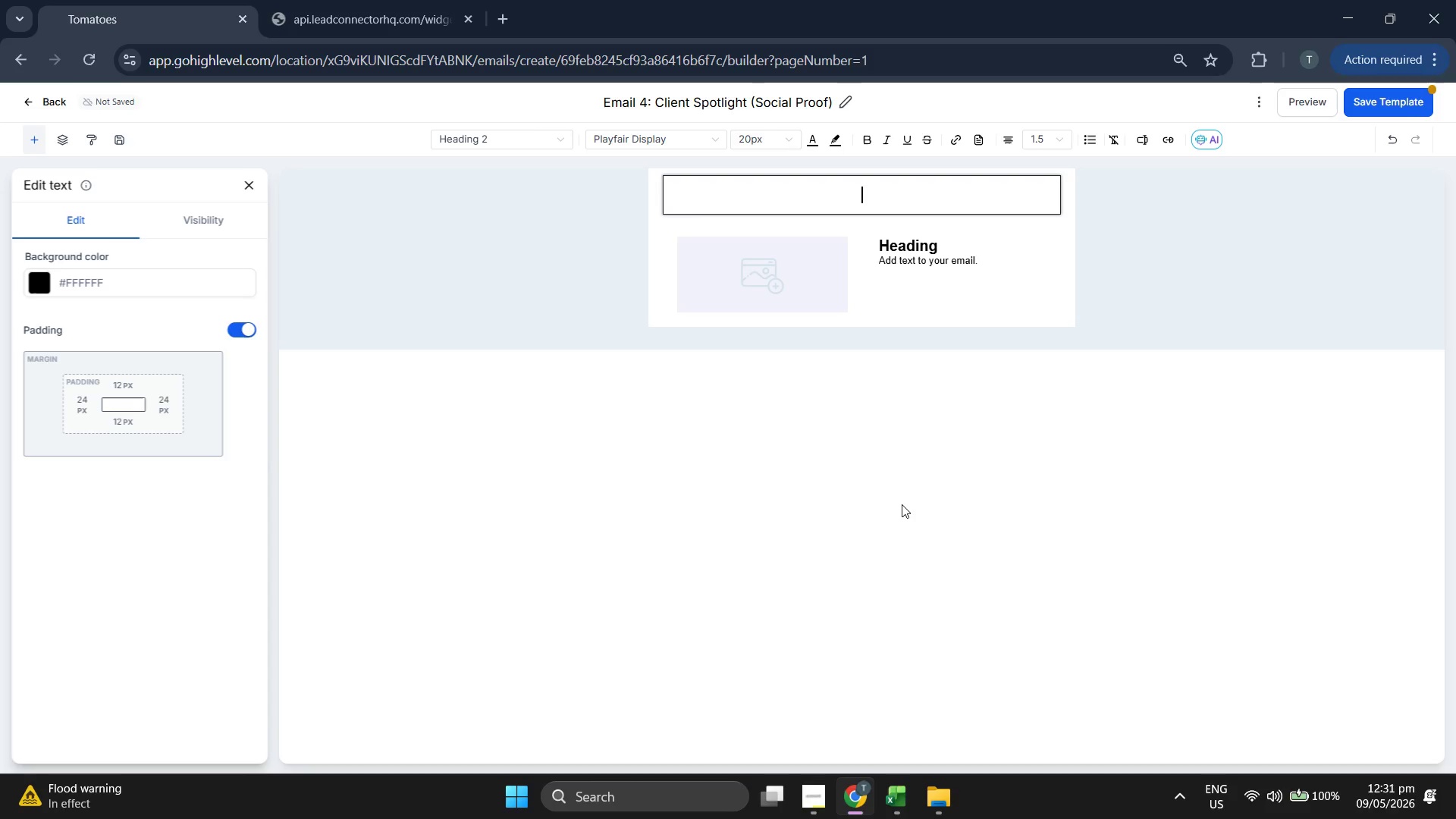 
type(What other {{contact.company_type}}s are saying.)
 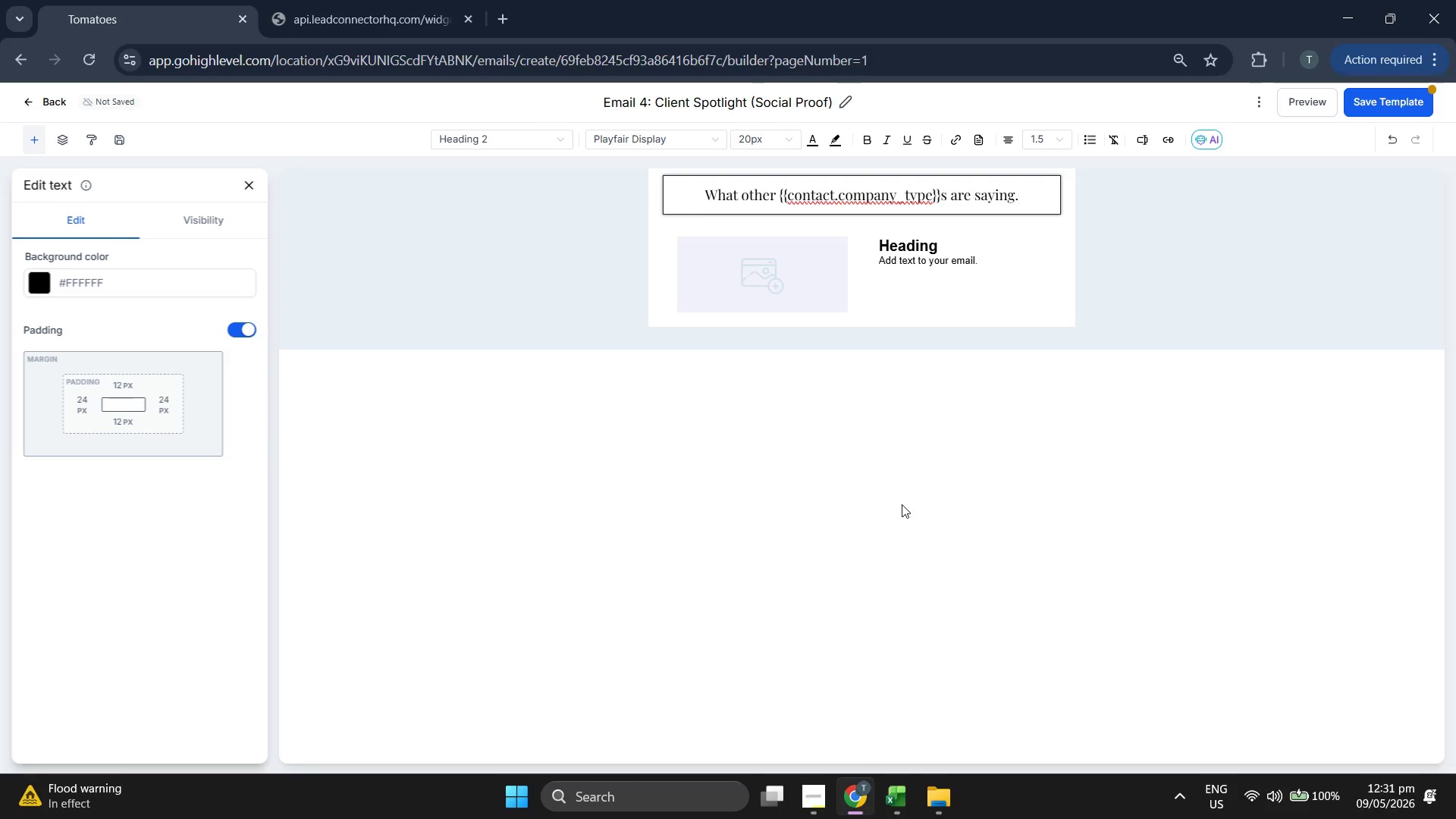 
left_click([1384, 101])
 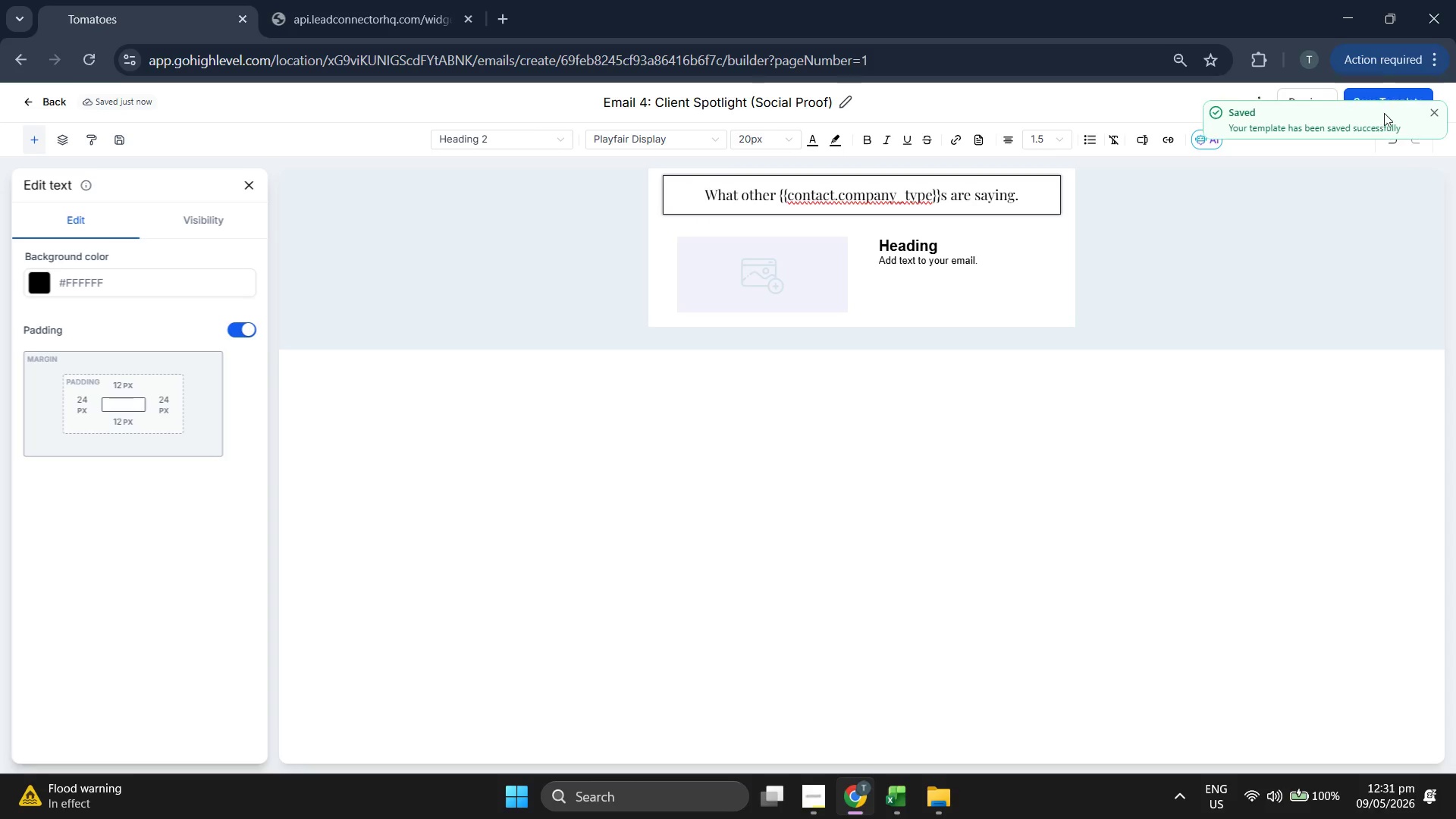 
left_click([1436, 110])
 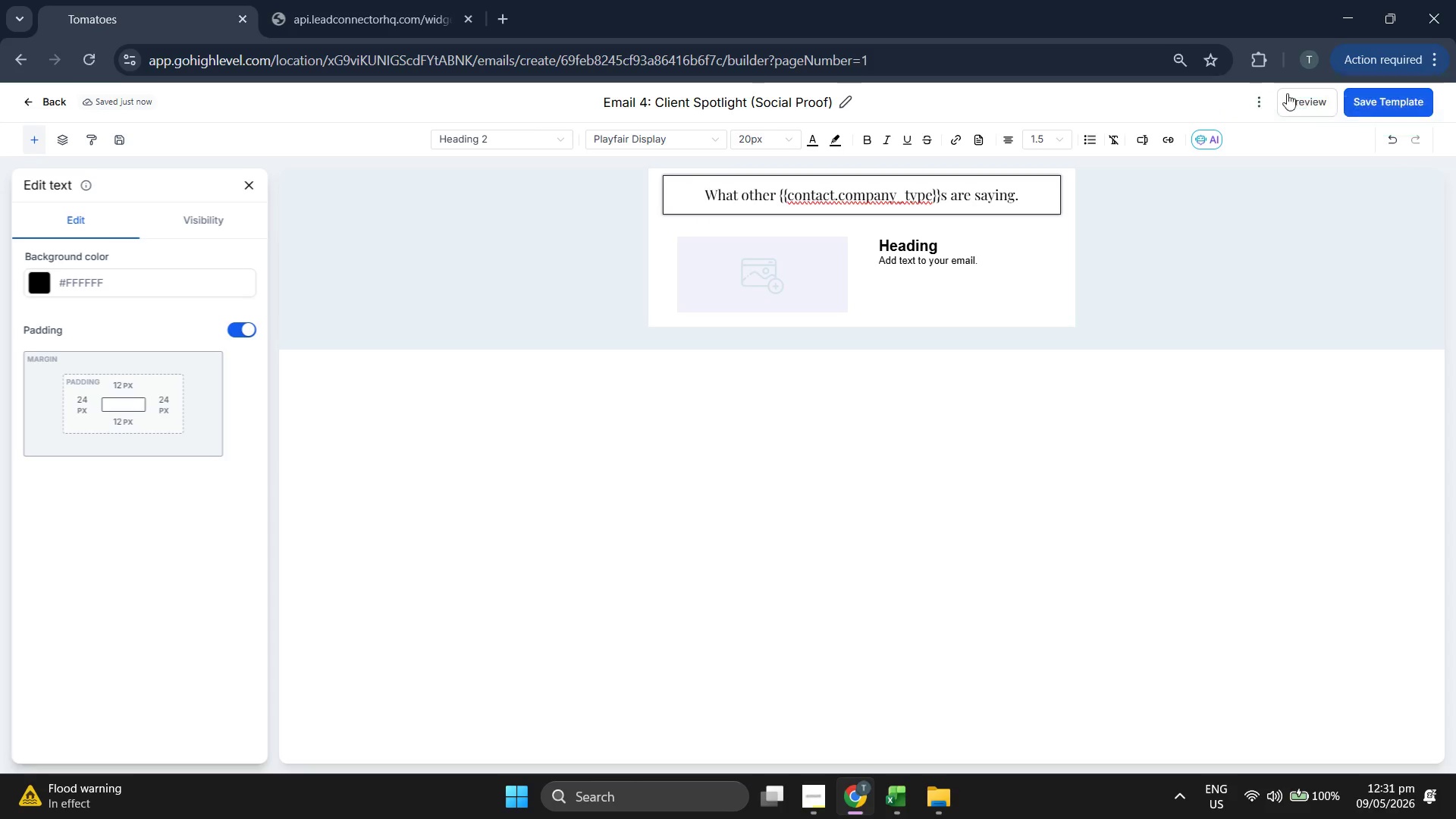 
left_click([1283, 93])
 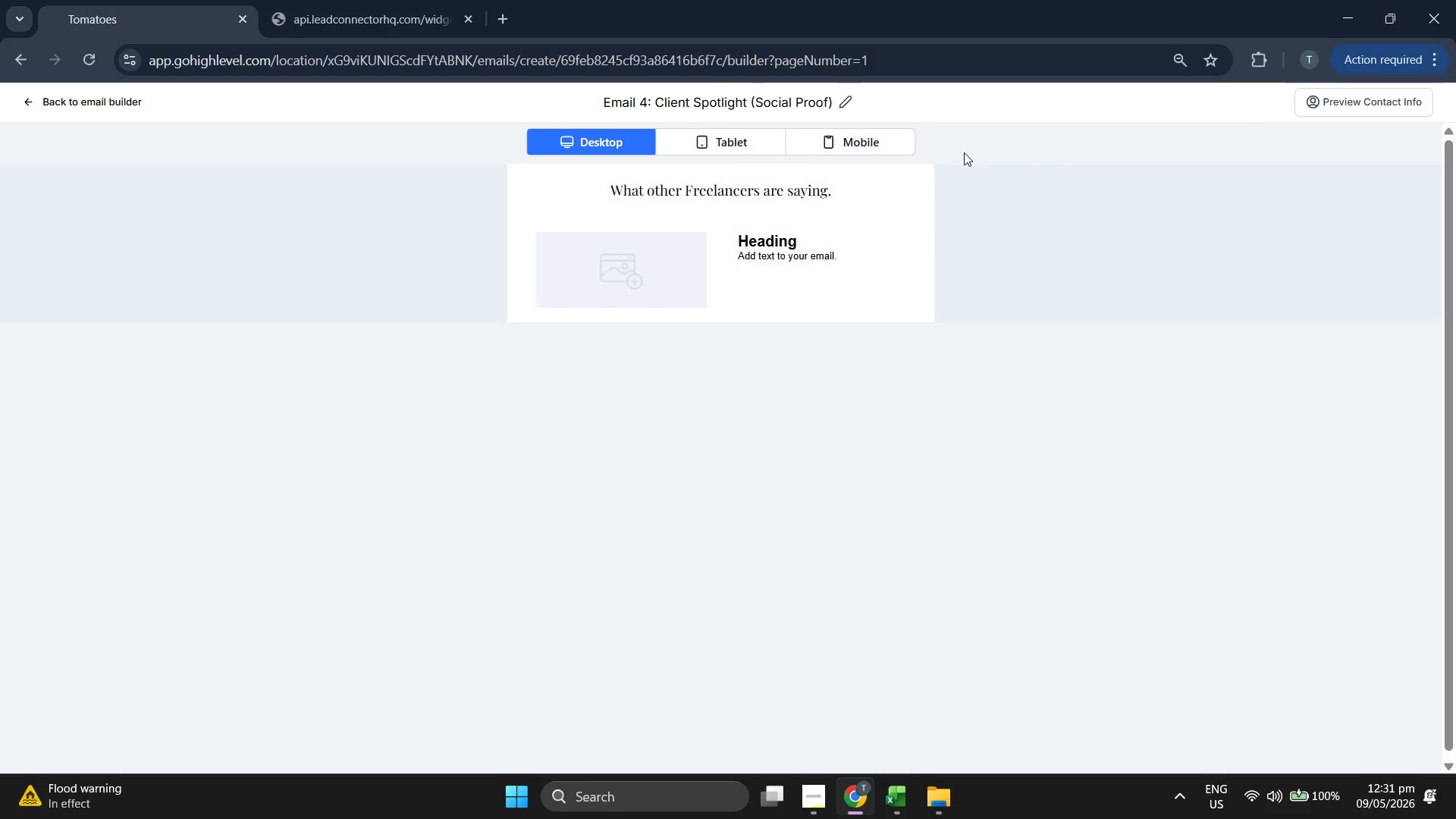 
wait(5.27)
 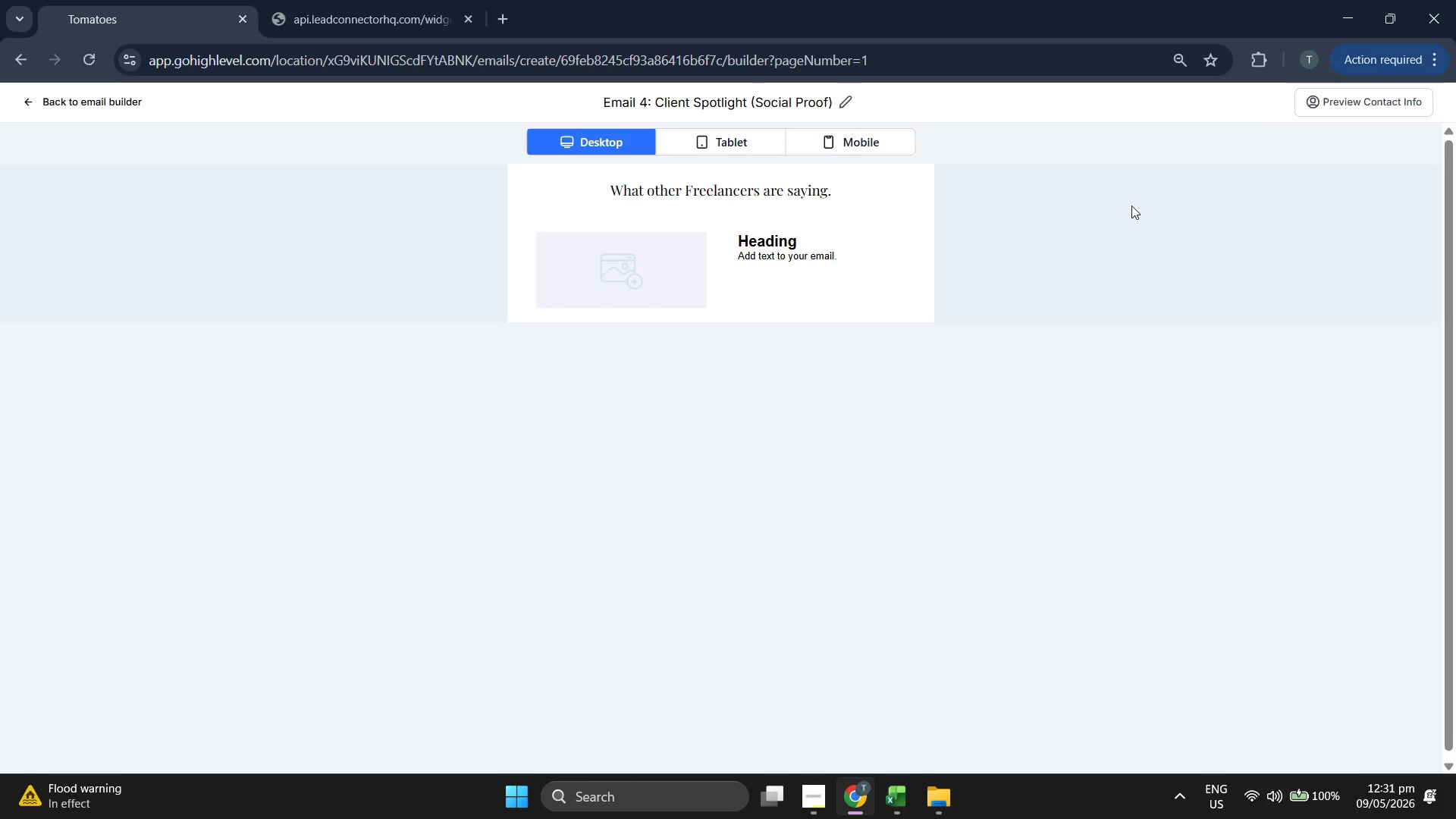 
left_click([890, 137])
 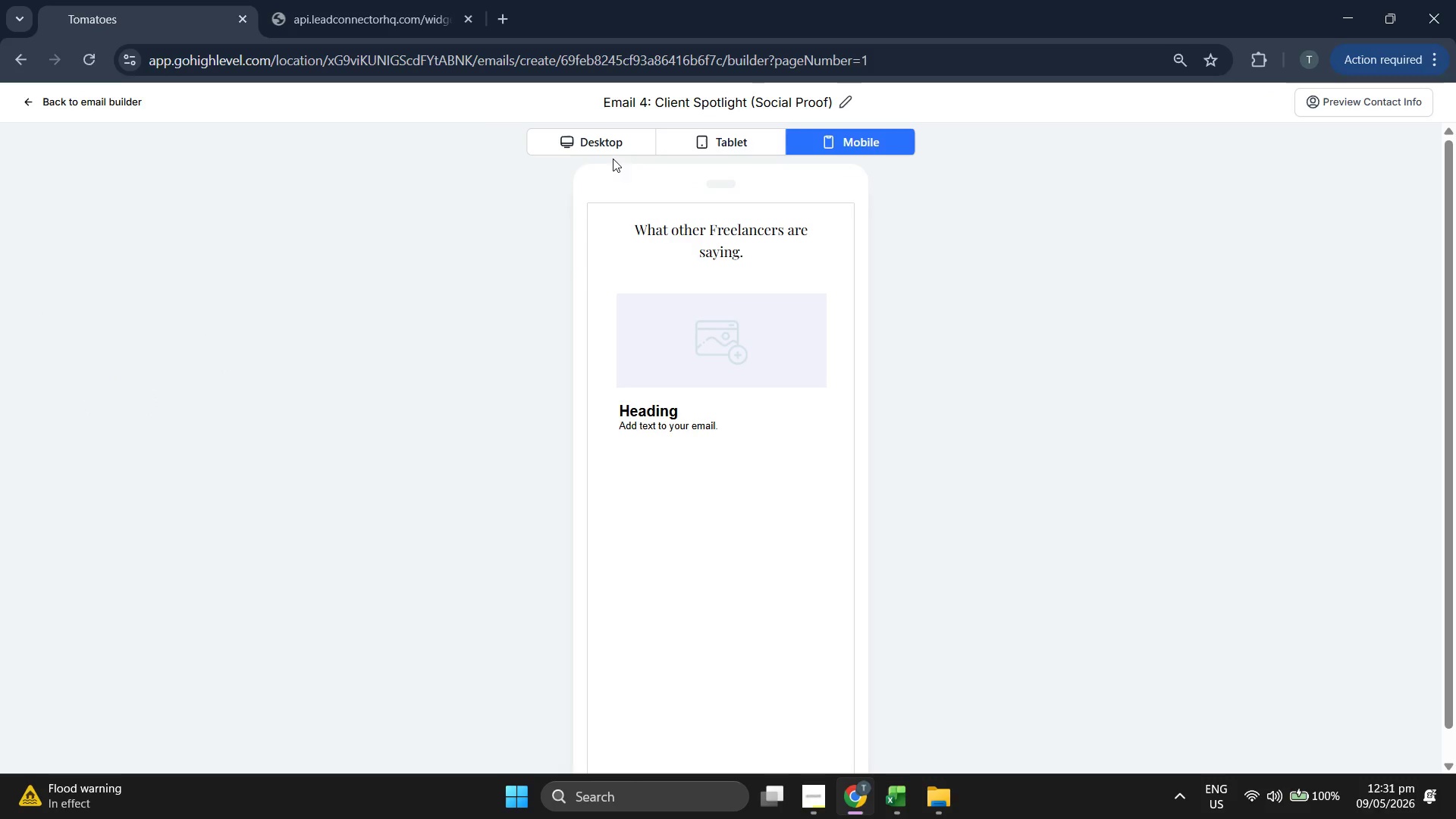 
left_click([588, 136])
 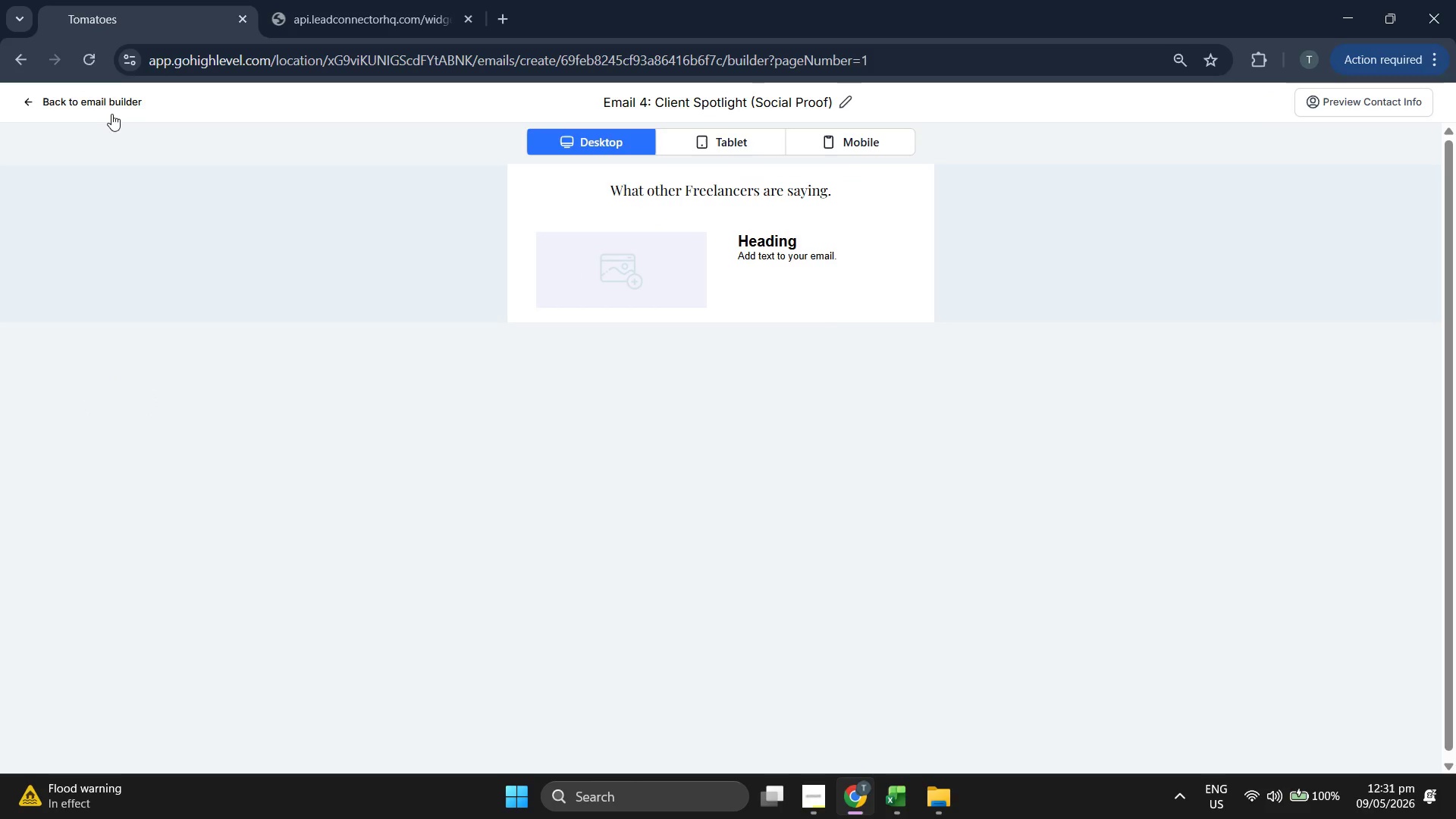 
left_click([100, 99])
 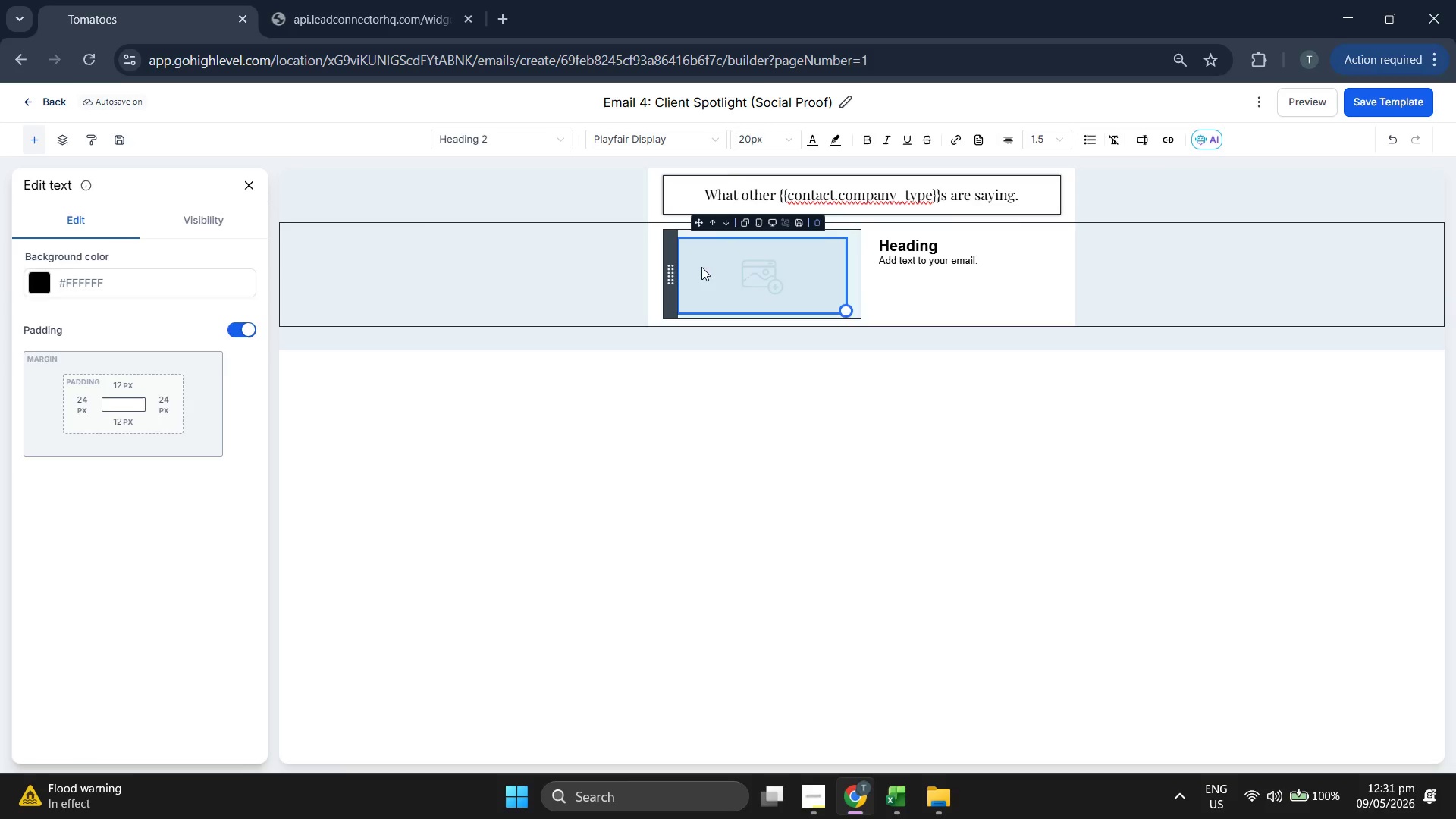 
left_click([450, 264])
 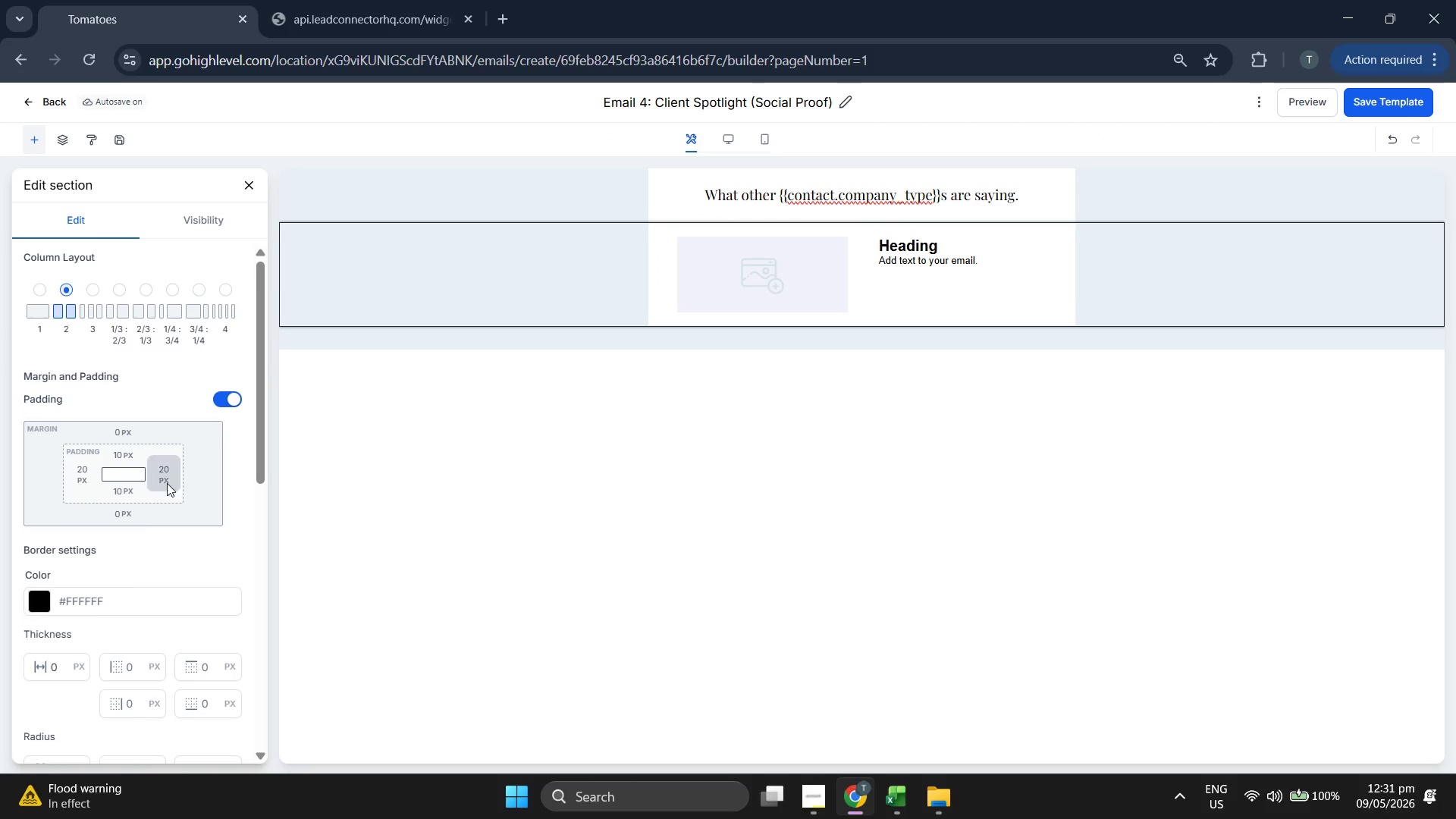 
scroll: coordinate [111, 613], scroll_direction: down, amount: 9.0
 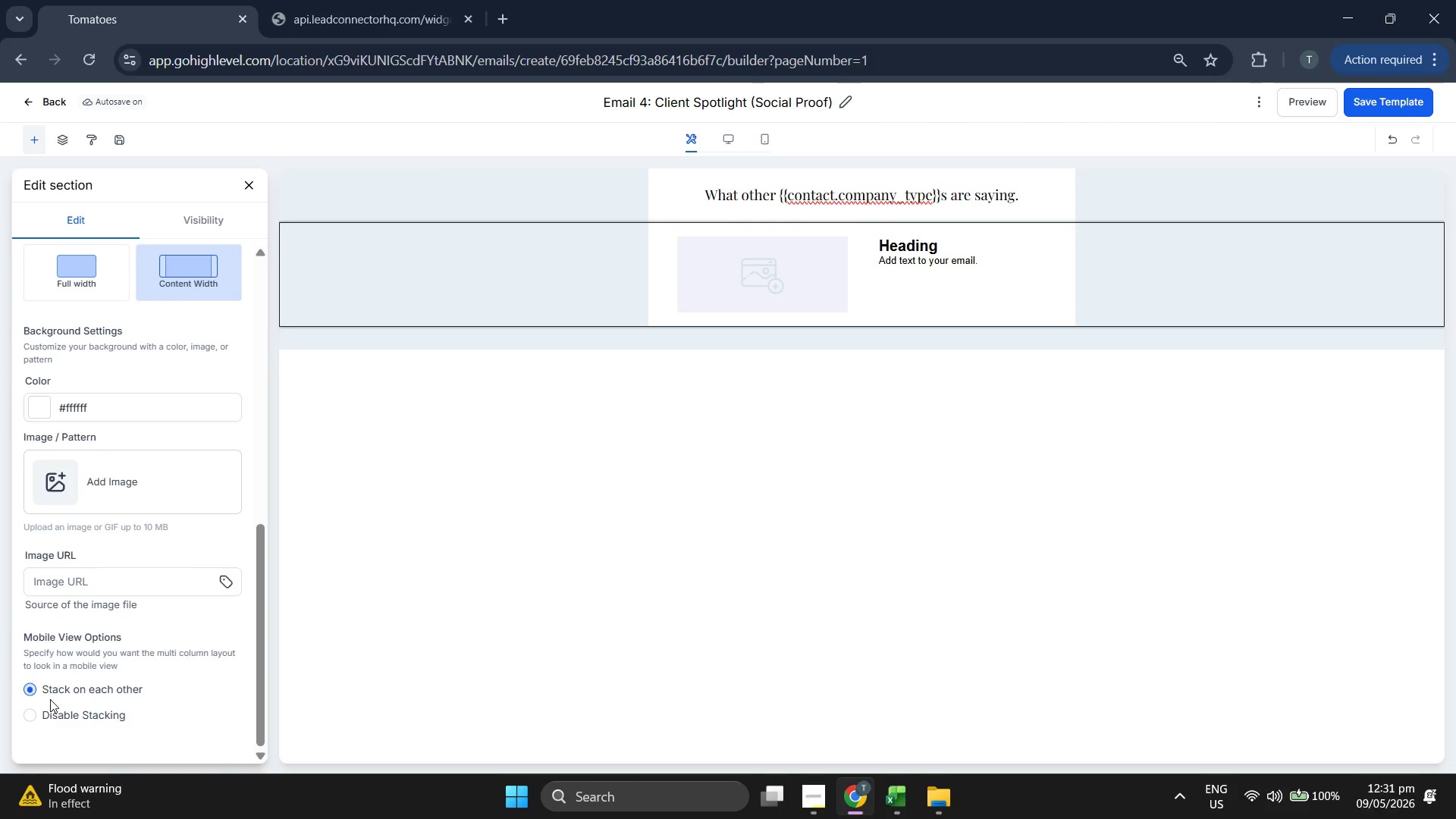 
left_click([44, 711])
 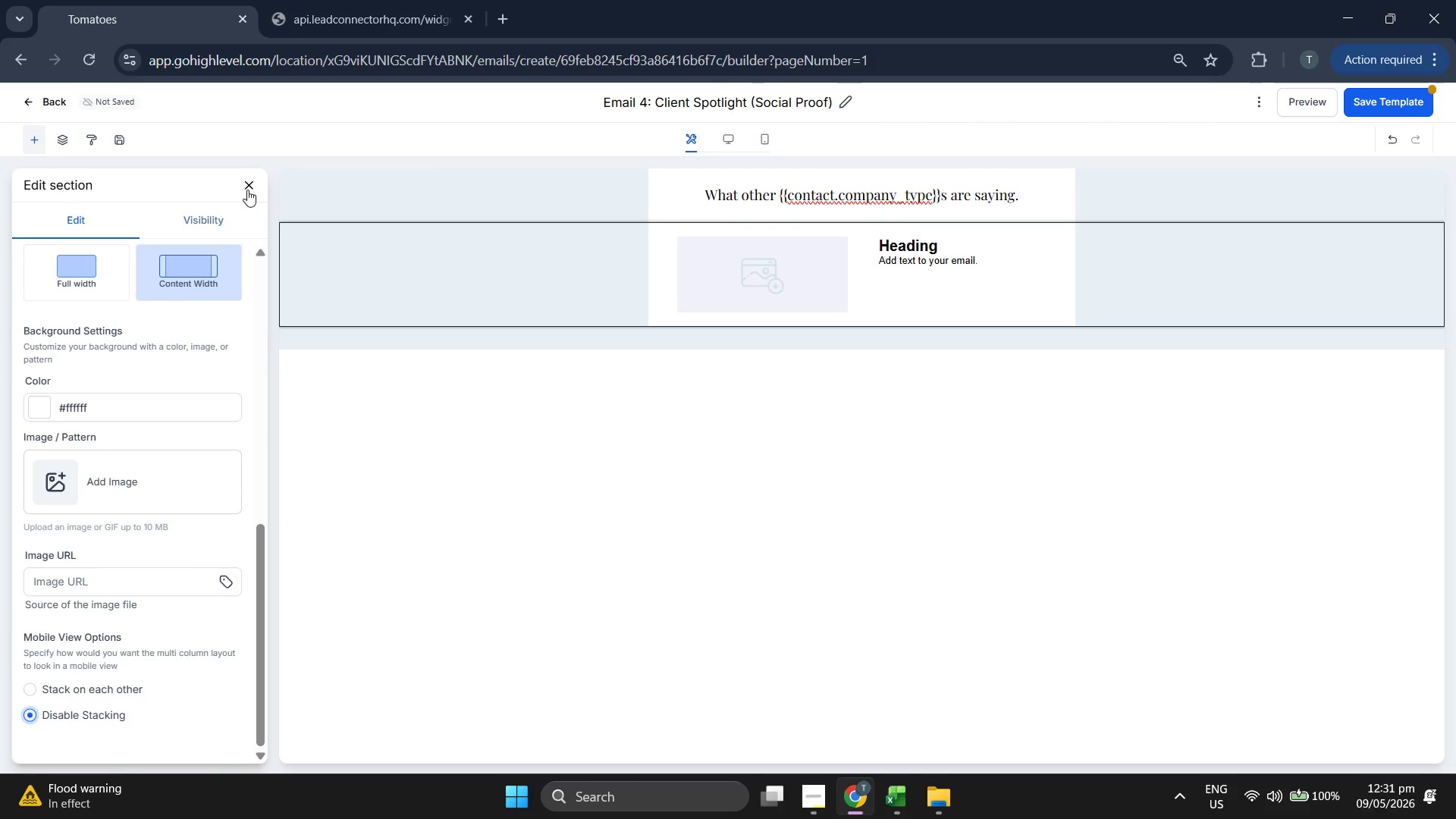 
left_click([247, 188])
 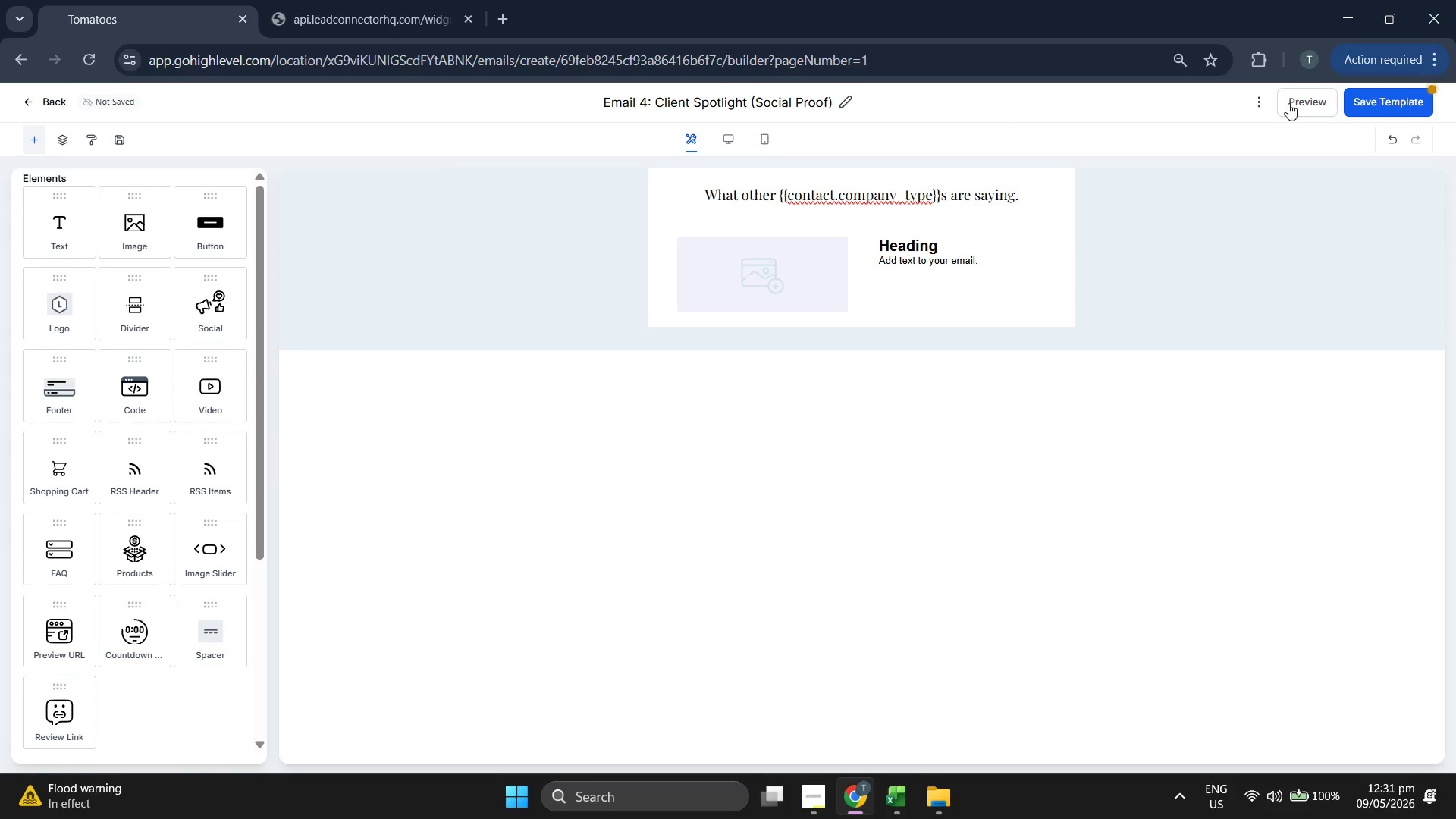 
left_click([1378, 99])
 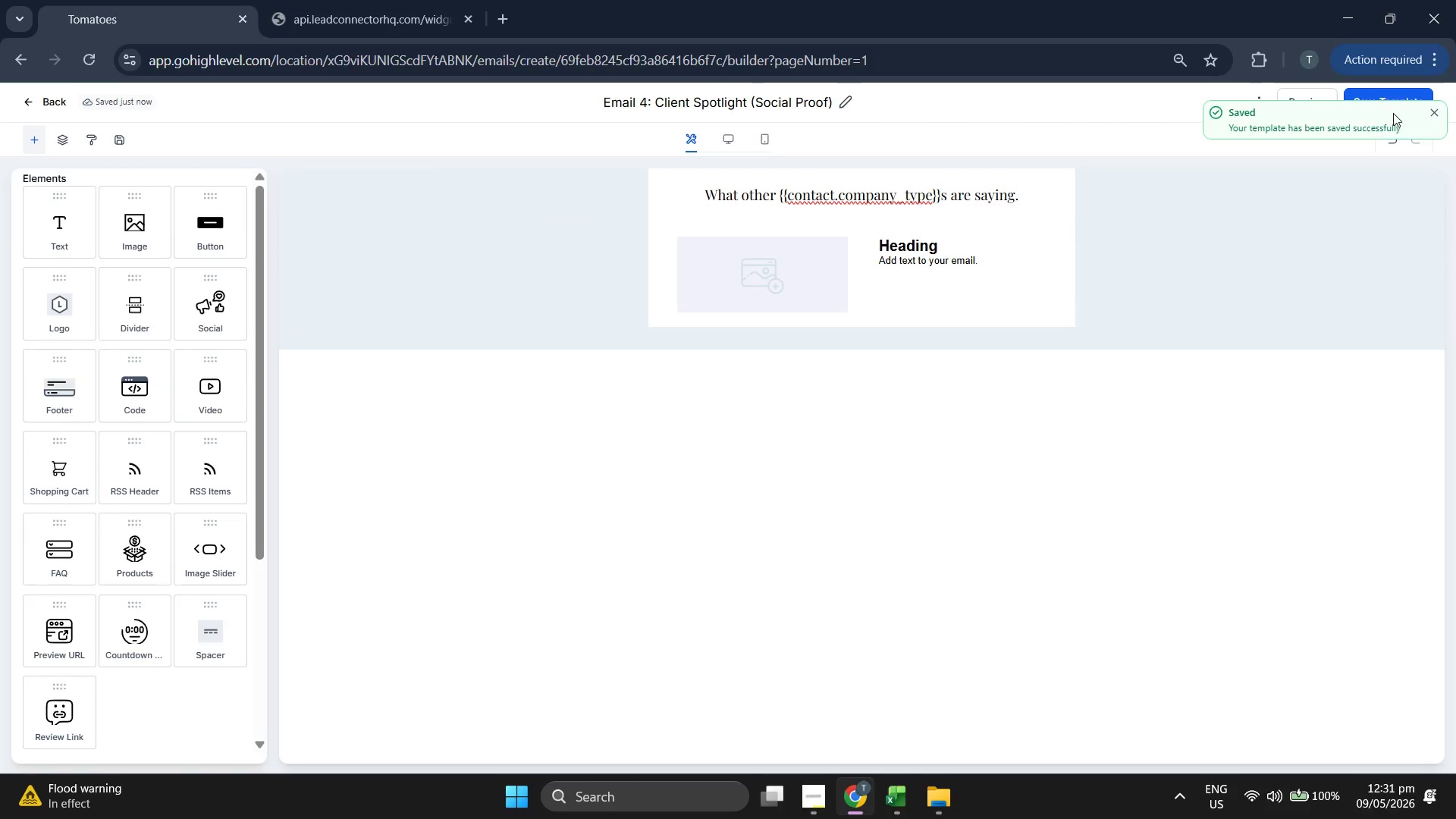 
left_click([1433, 116])
 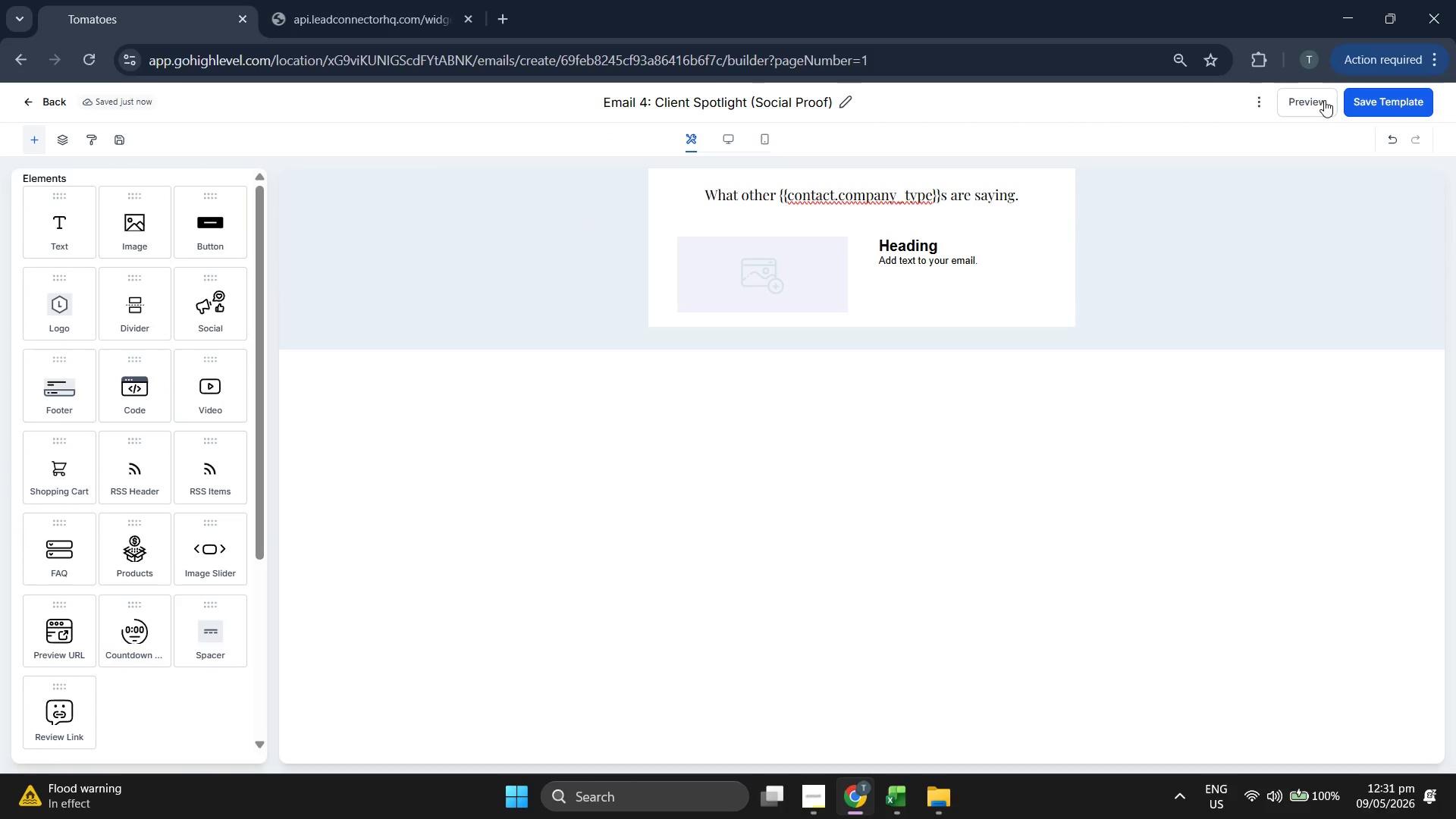 
left_click([1307, 96])
 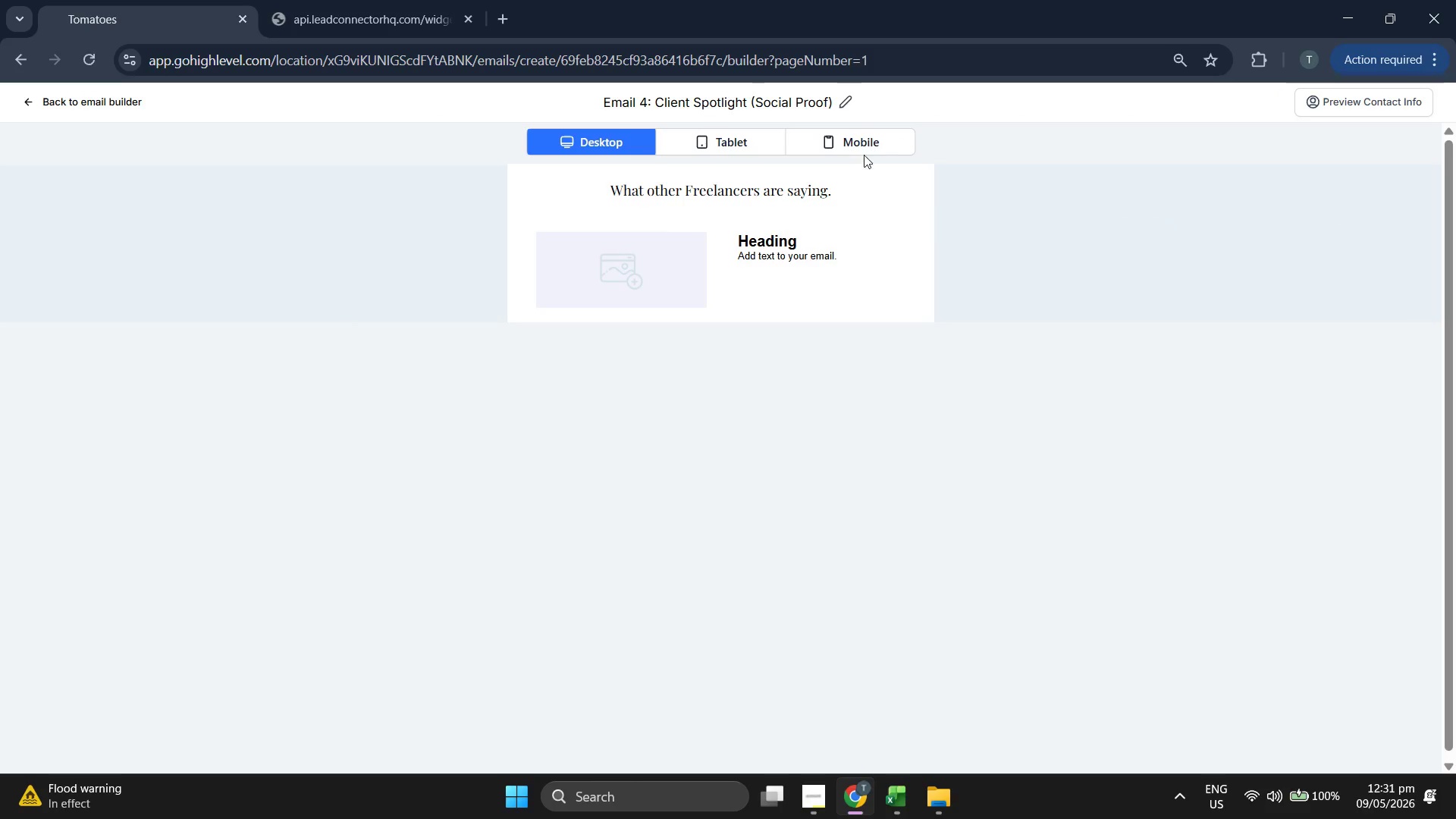 
left_click([876, 136])
 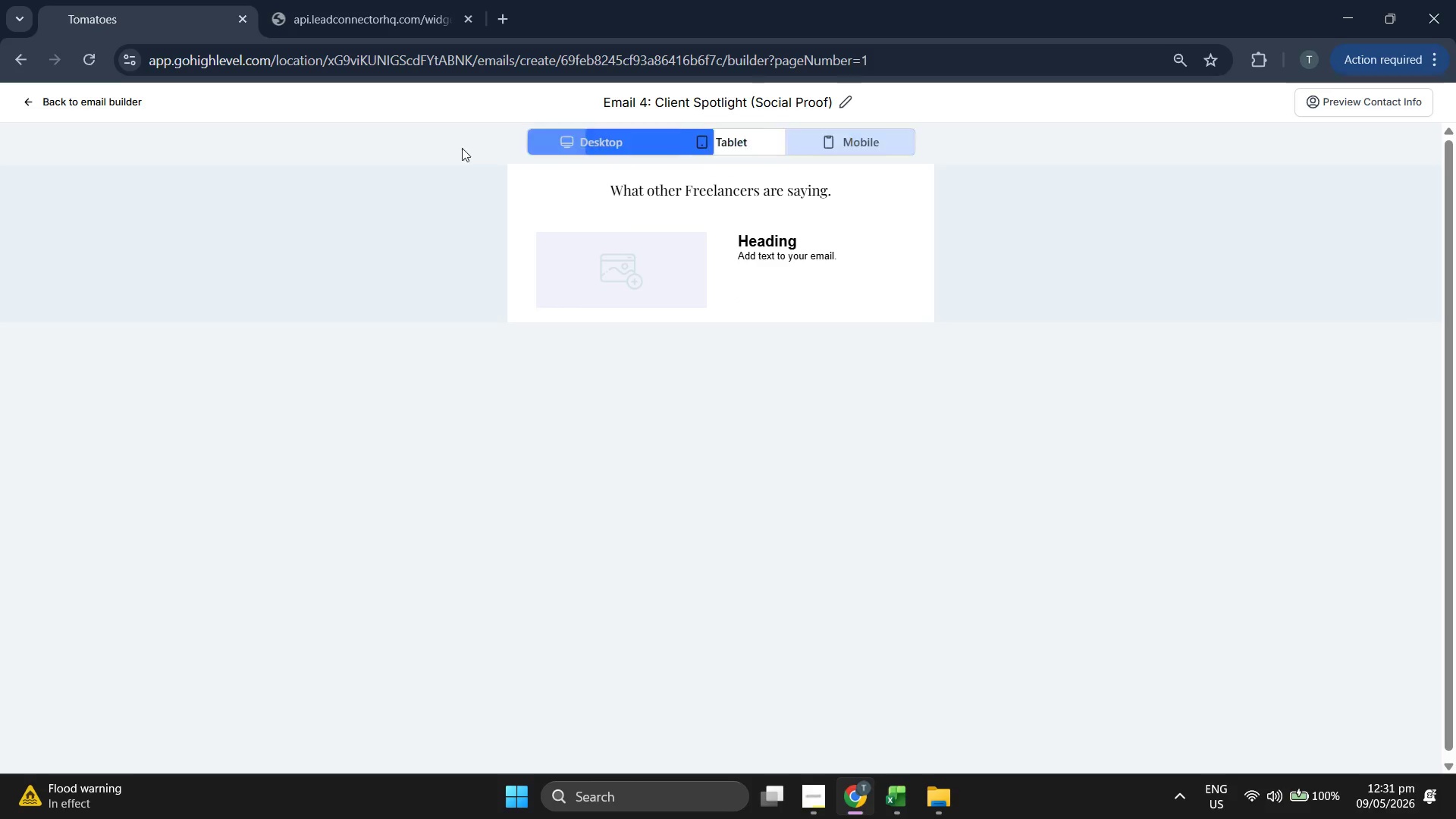 
left_click([57, 102])
 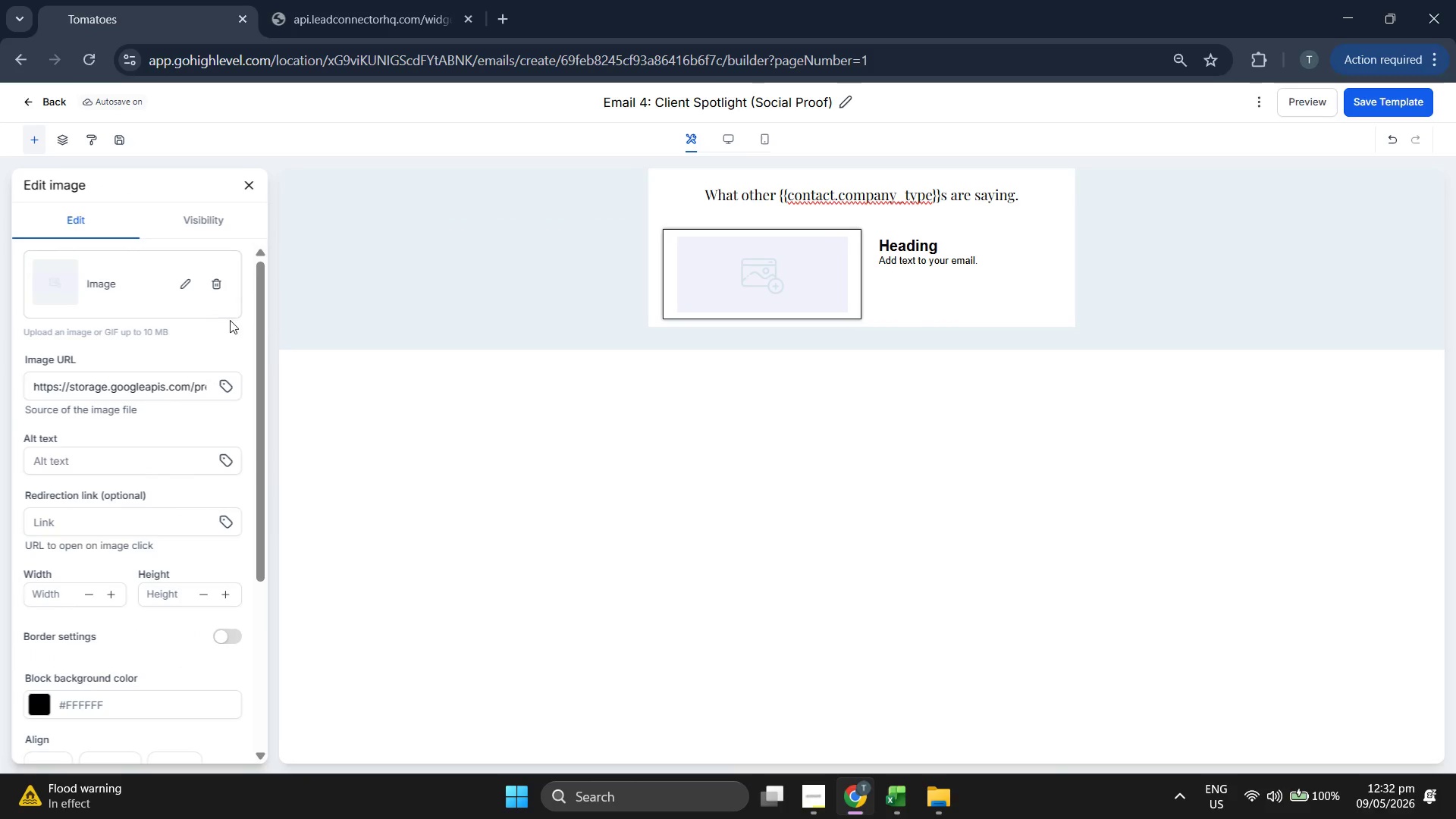 
left_click([187, 287])
 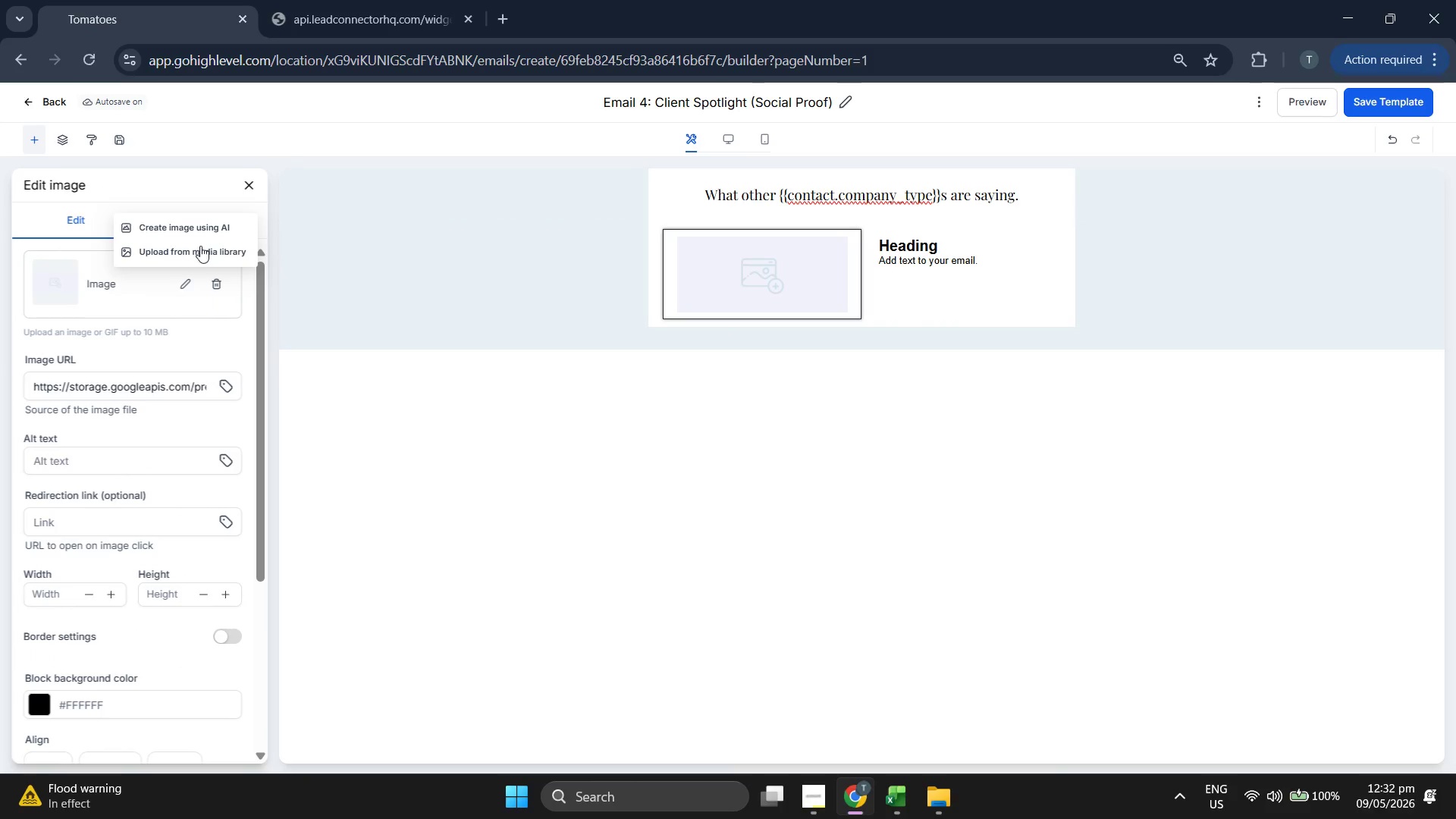 
left_click([201, 245])
 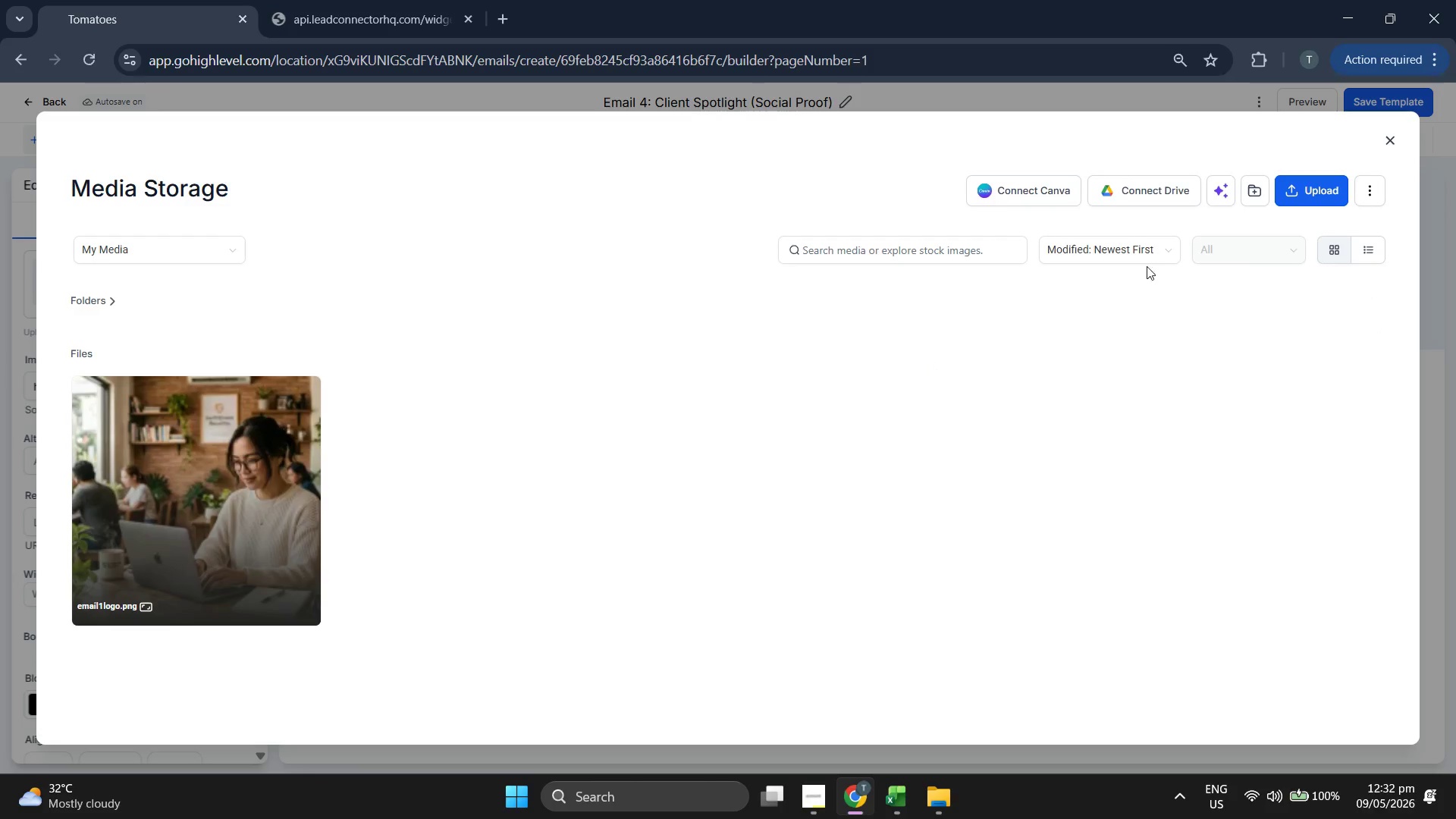 
left_click([1322, 198])
 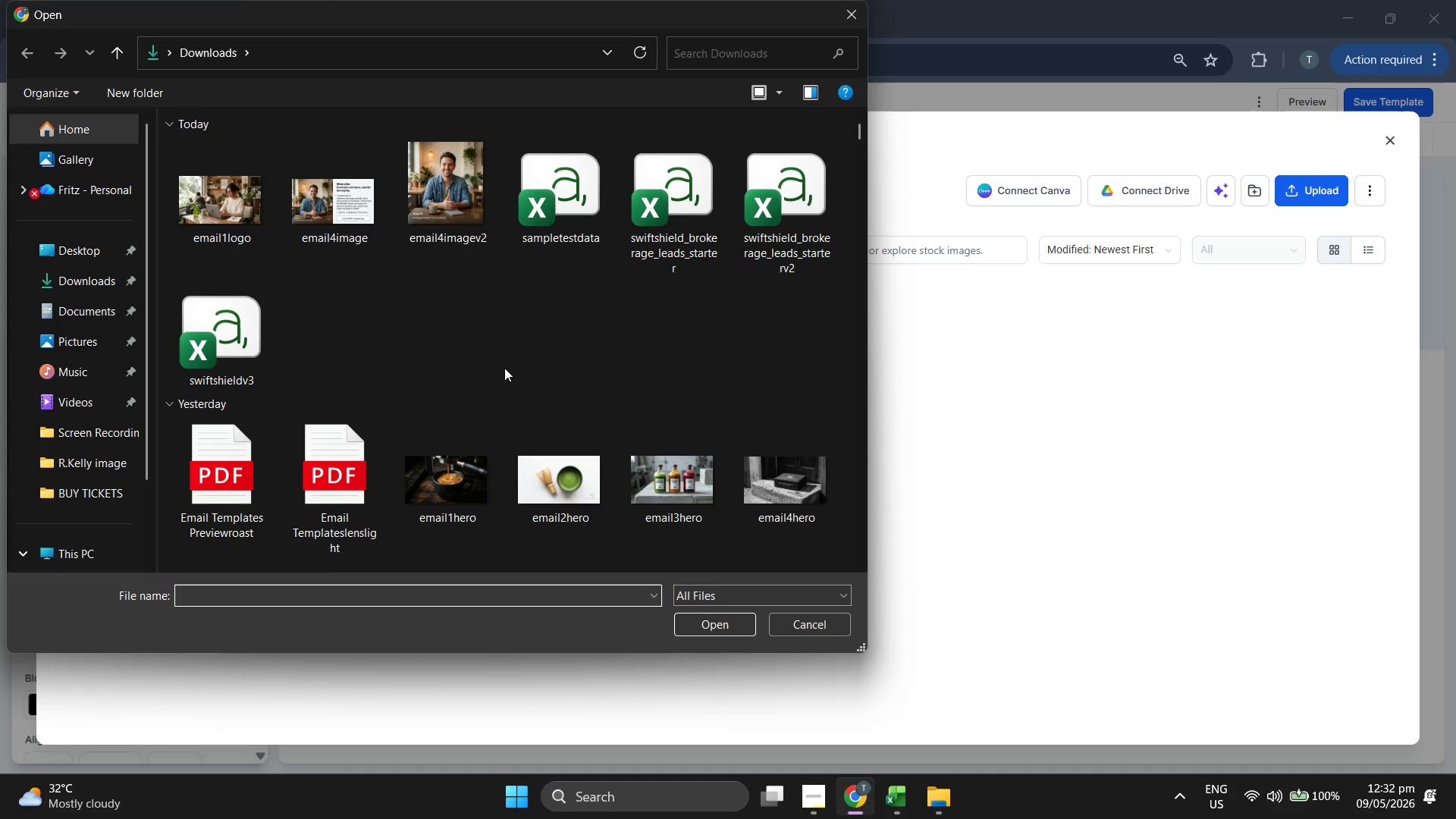 
wait(5.52)
 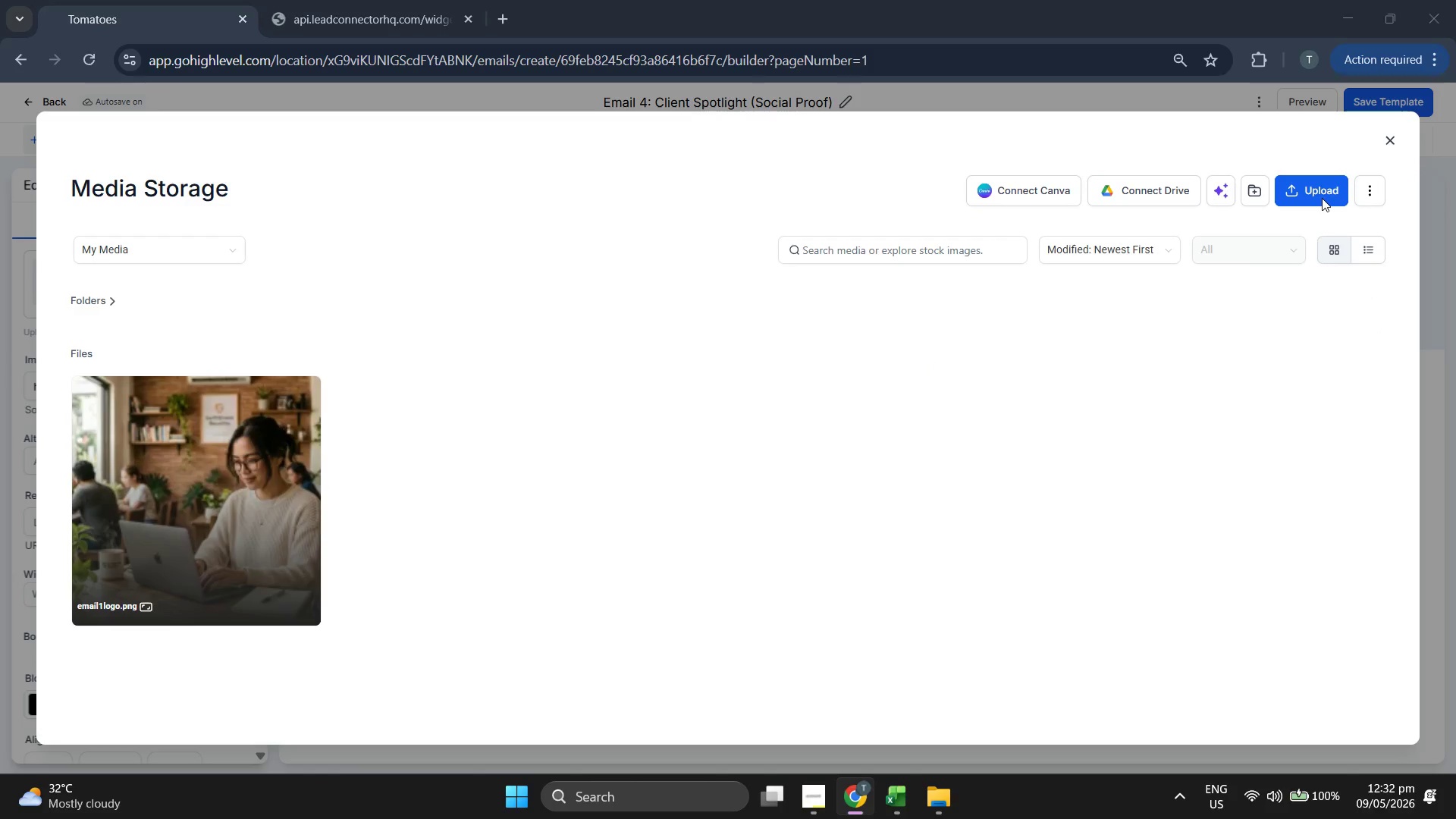 
double_click([449, 187])
 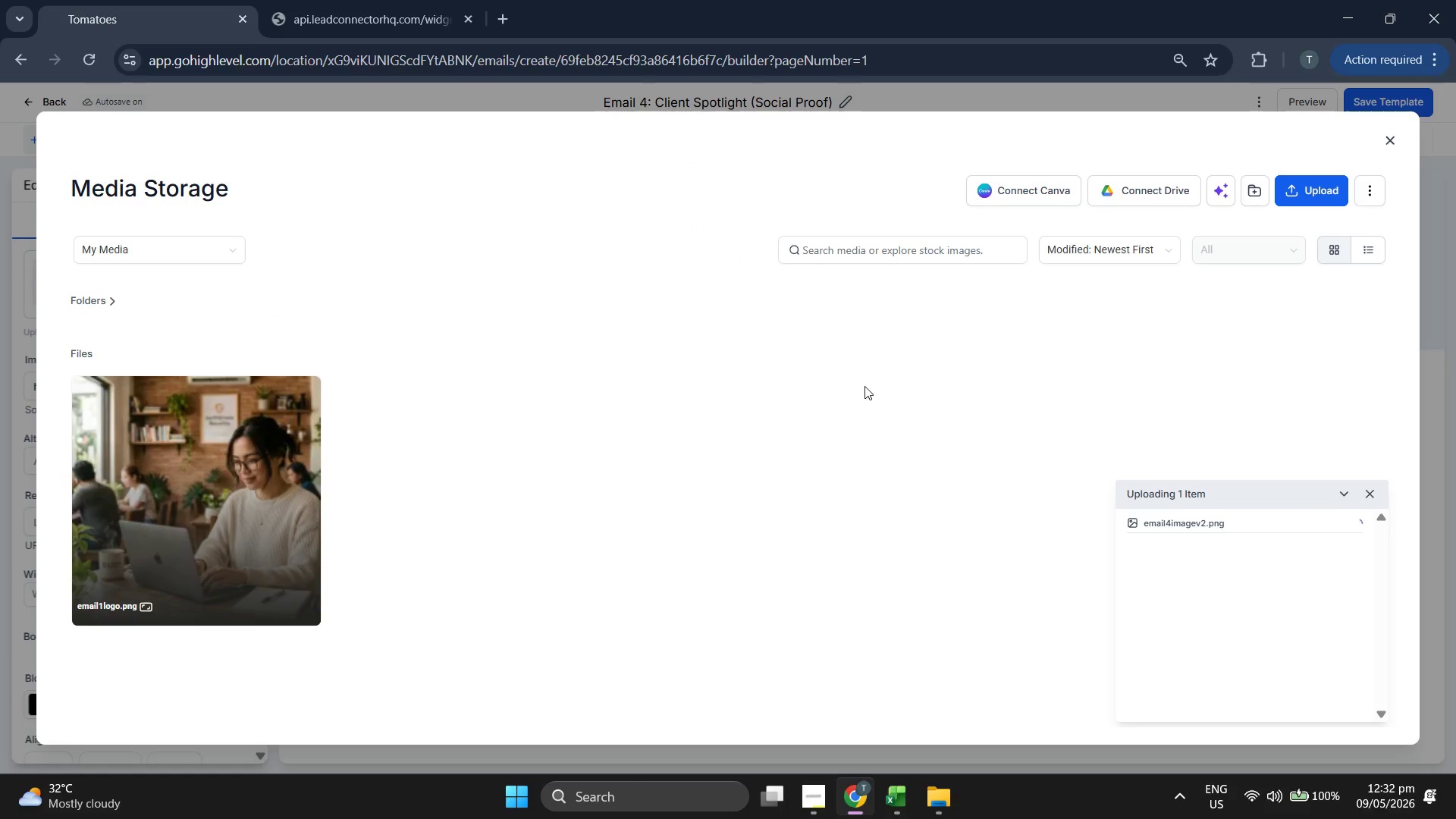 
wait(7.38)
 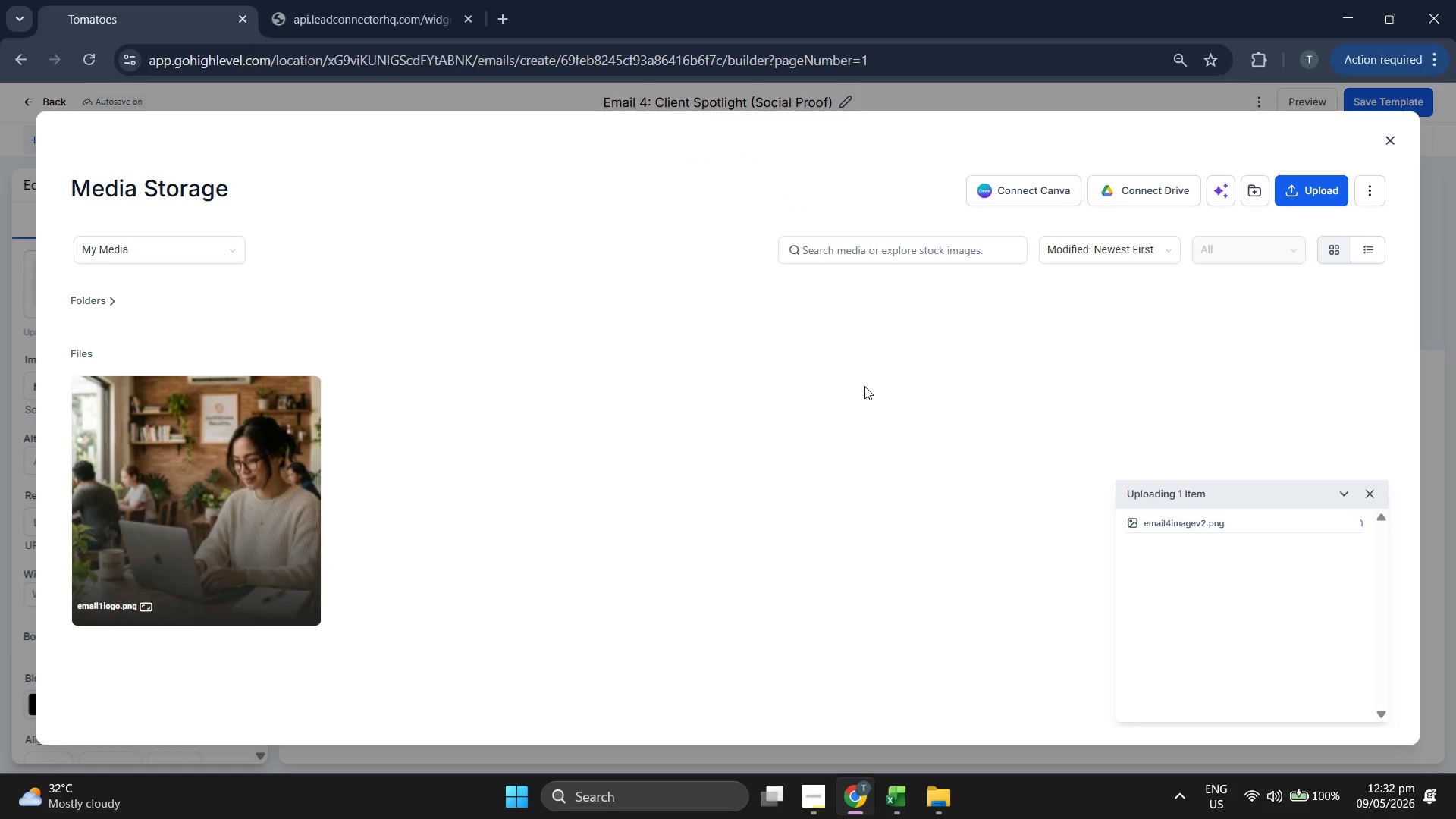 
double_click([249, 483])
 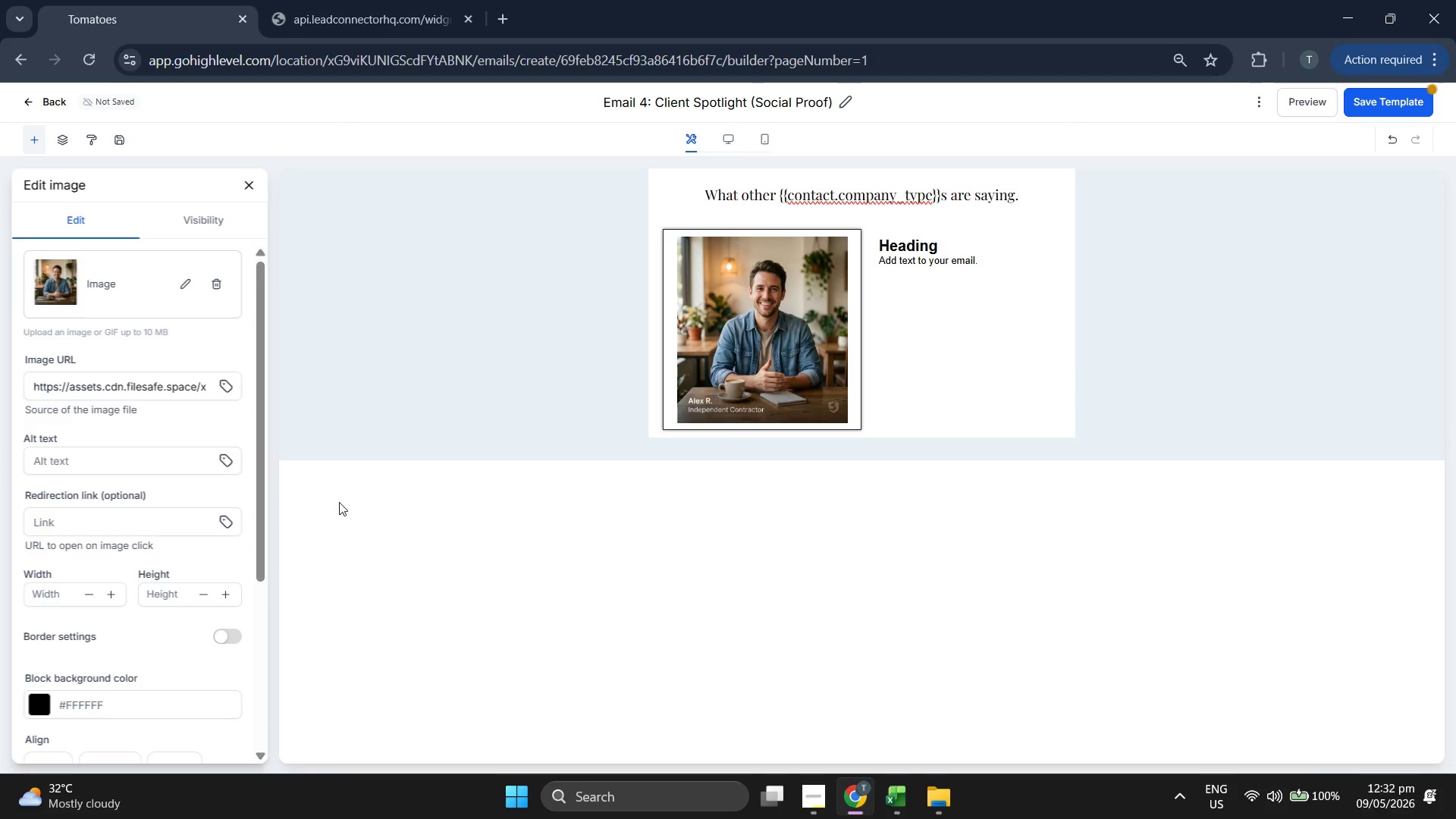 
wait(5.62)
 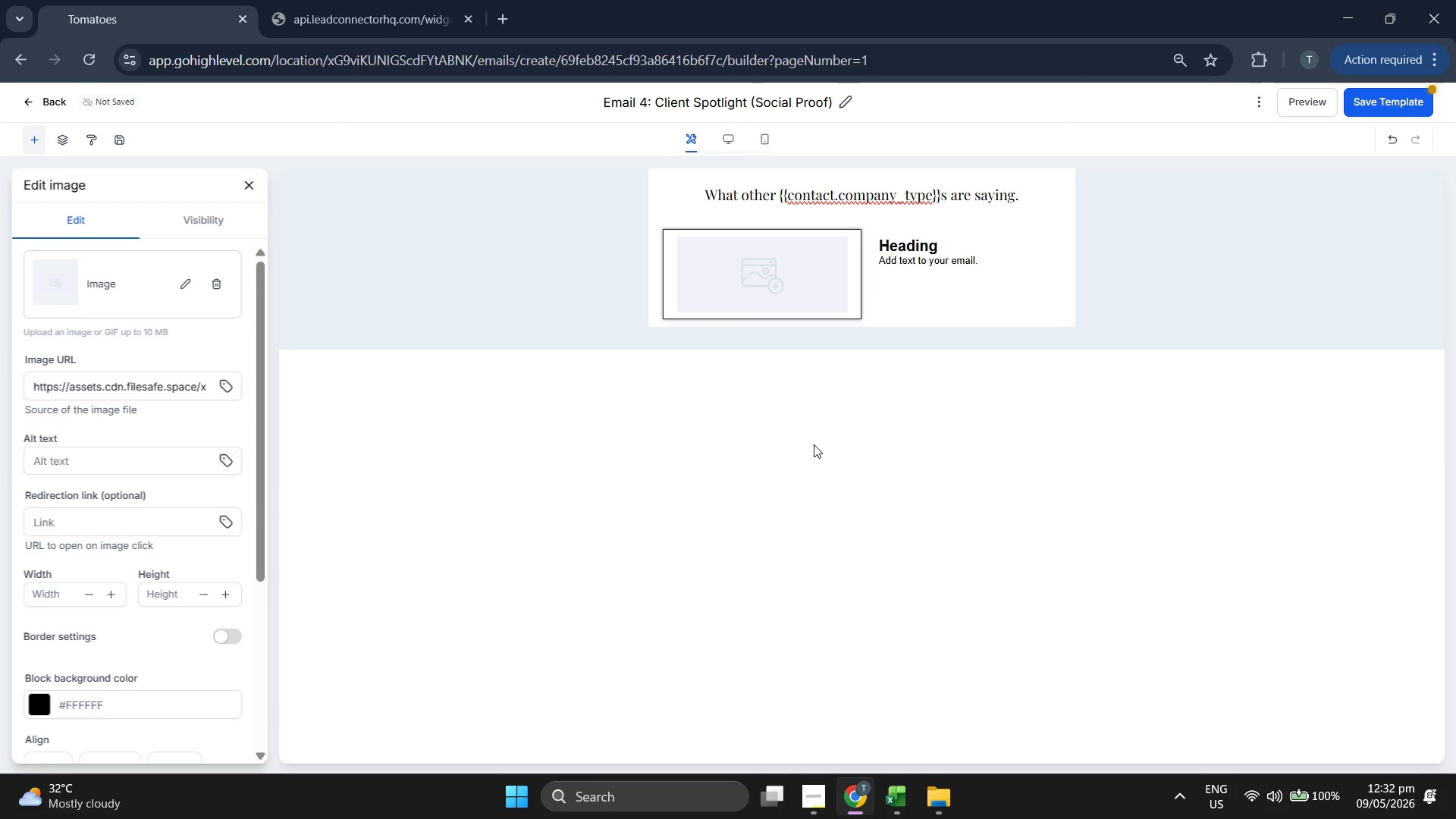 
left_click([248, 186])
 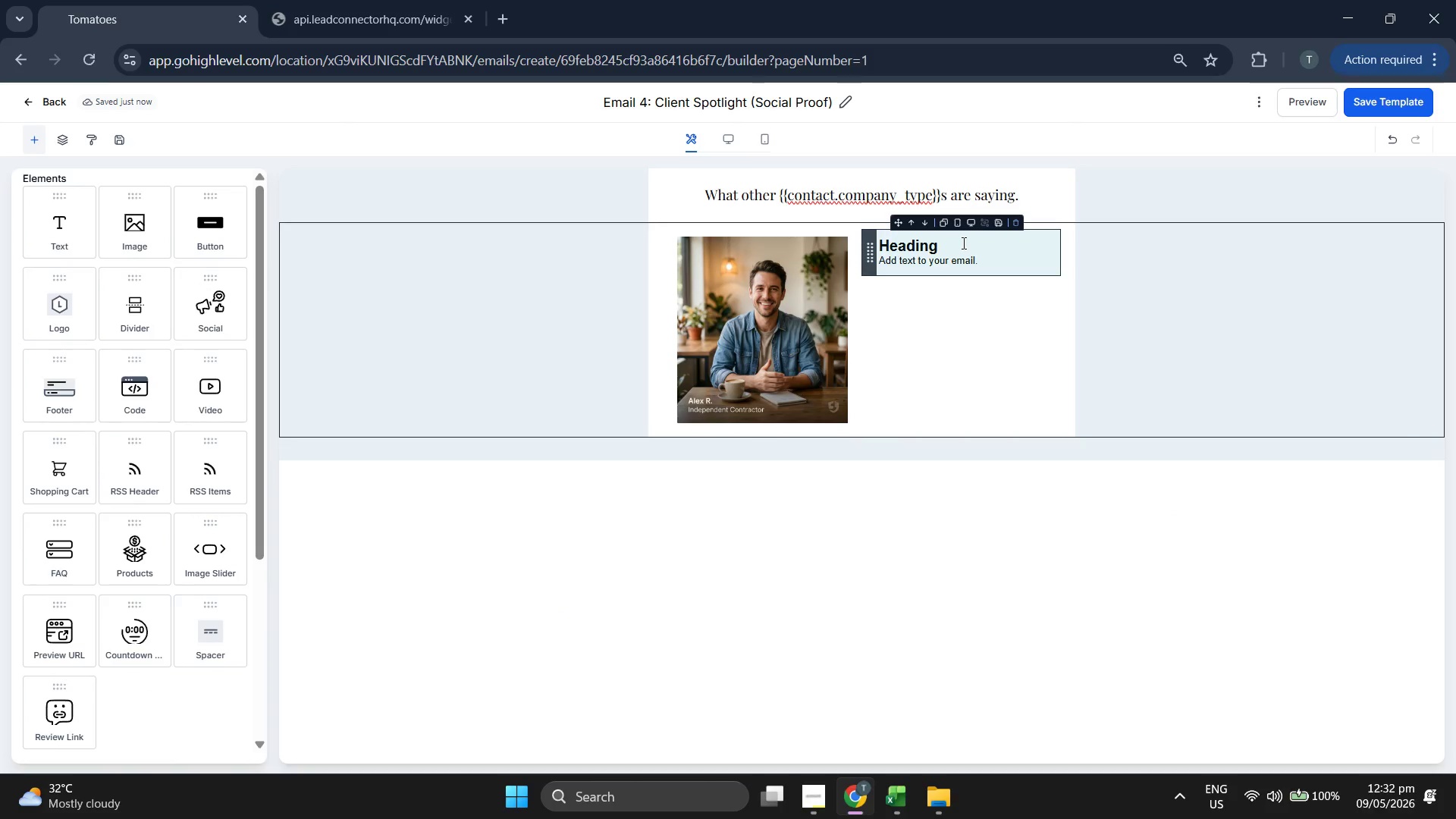 
double_click([962, 243])
 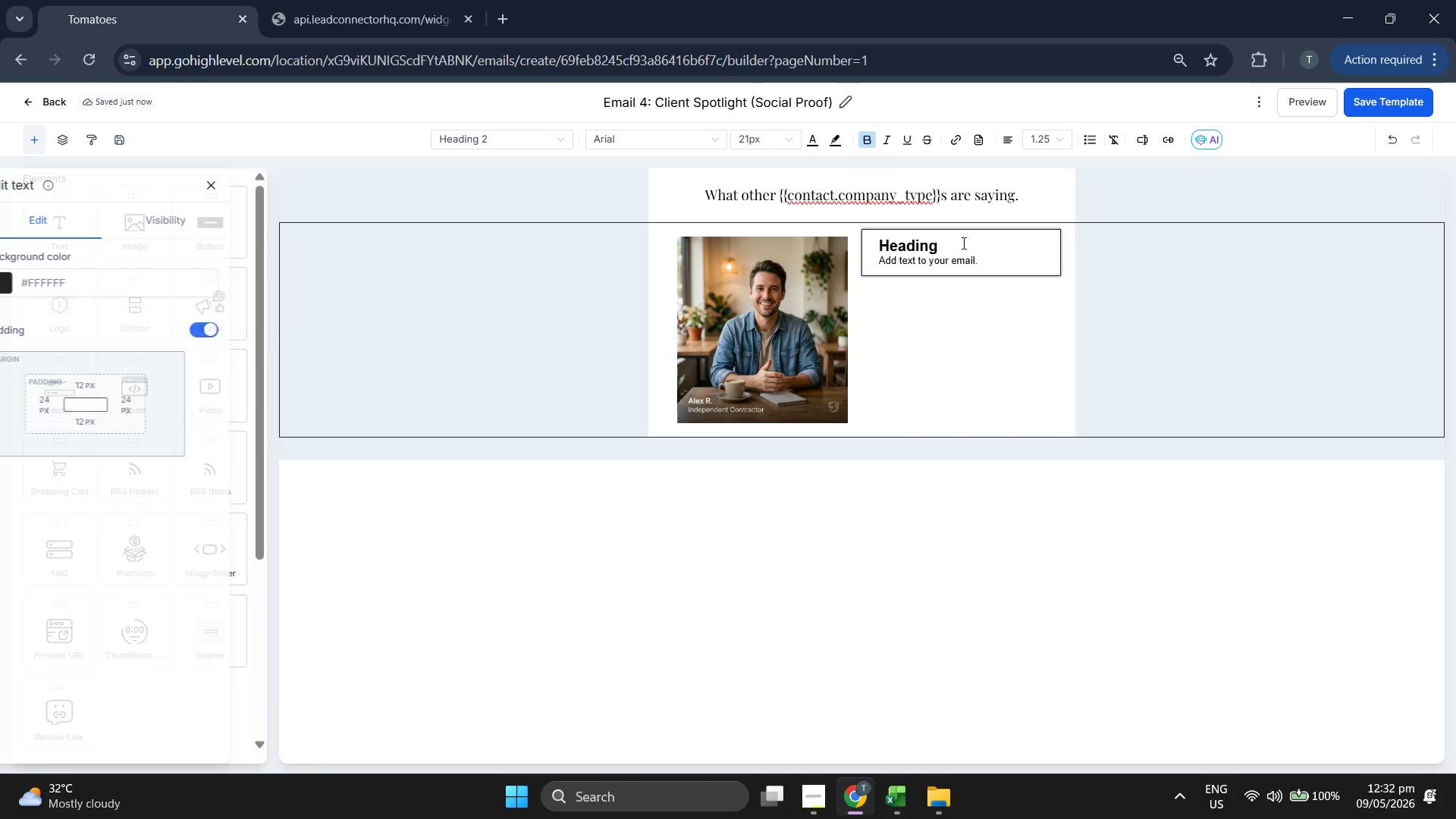 
triple_click([962, 243])
 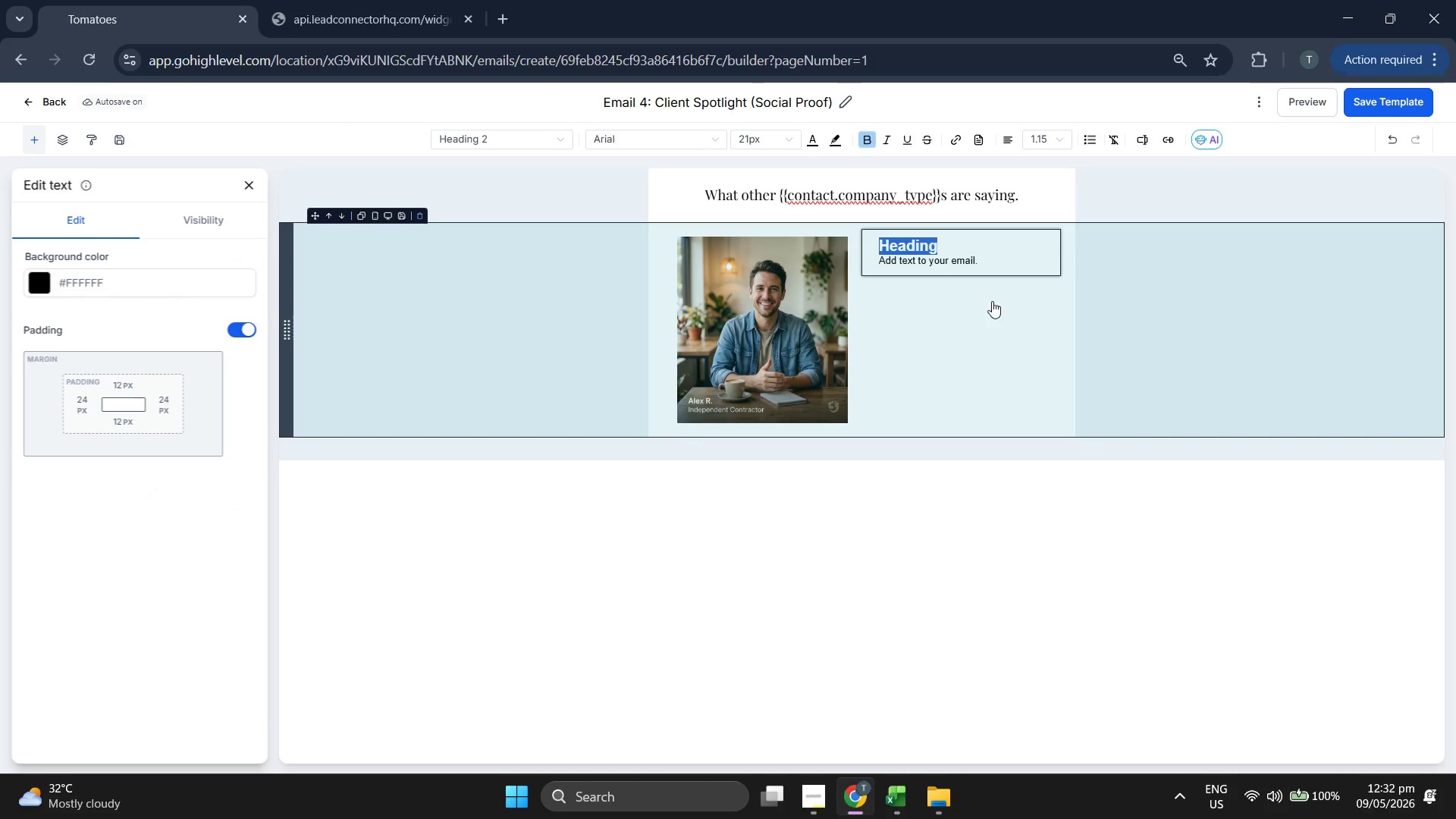 
left_click([1003, 281])
 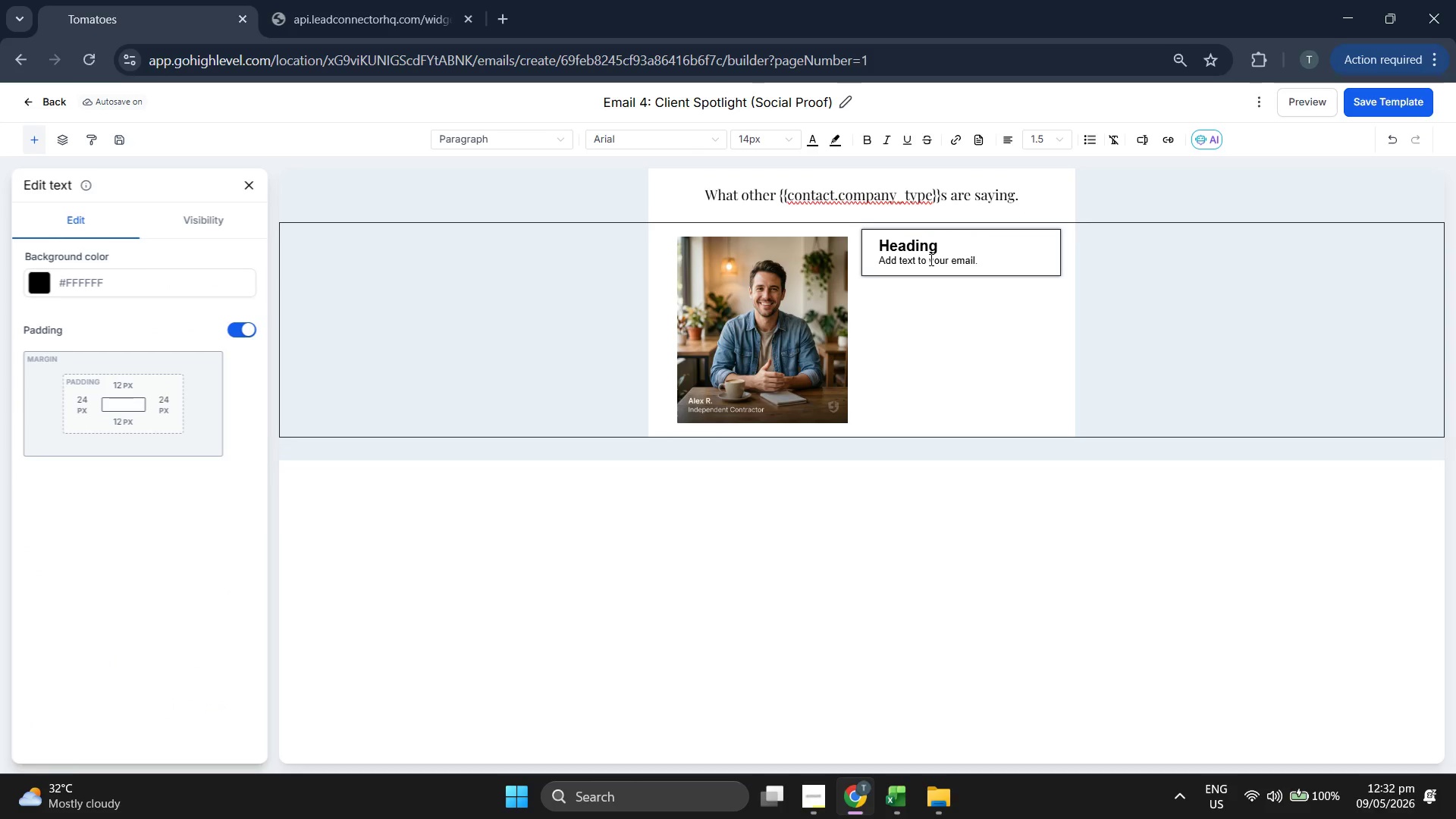 
double_click([930, 259])
 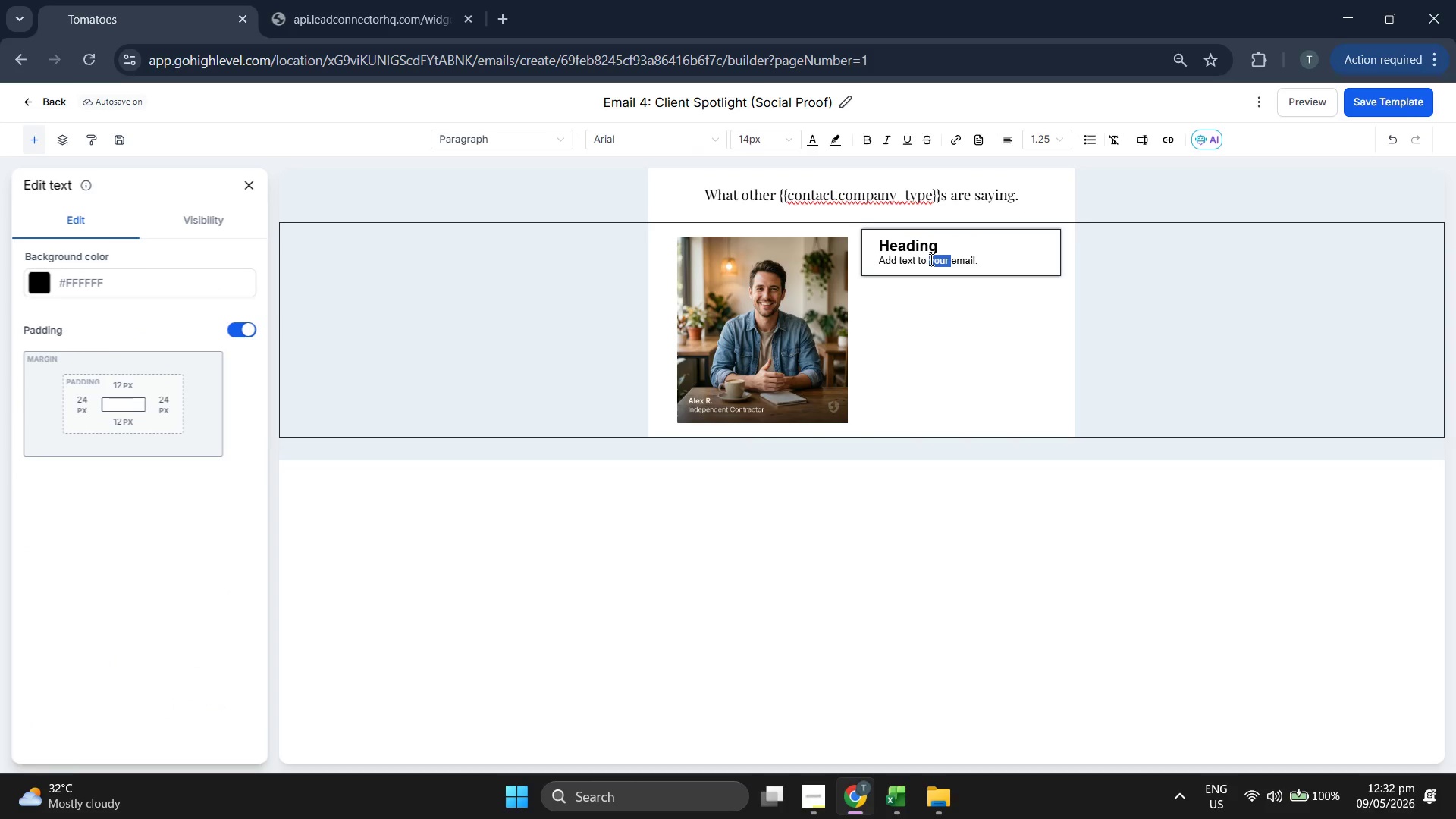 
triple_click([930, 259])
 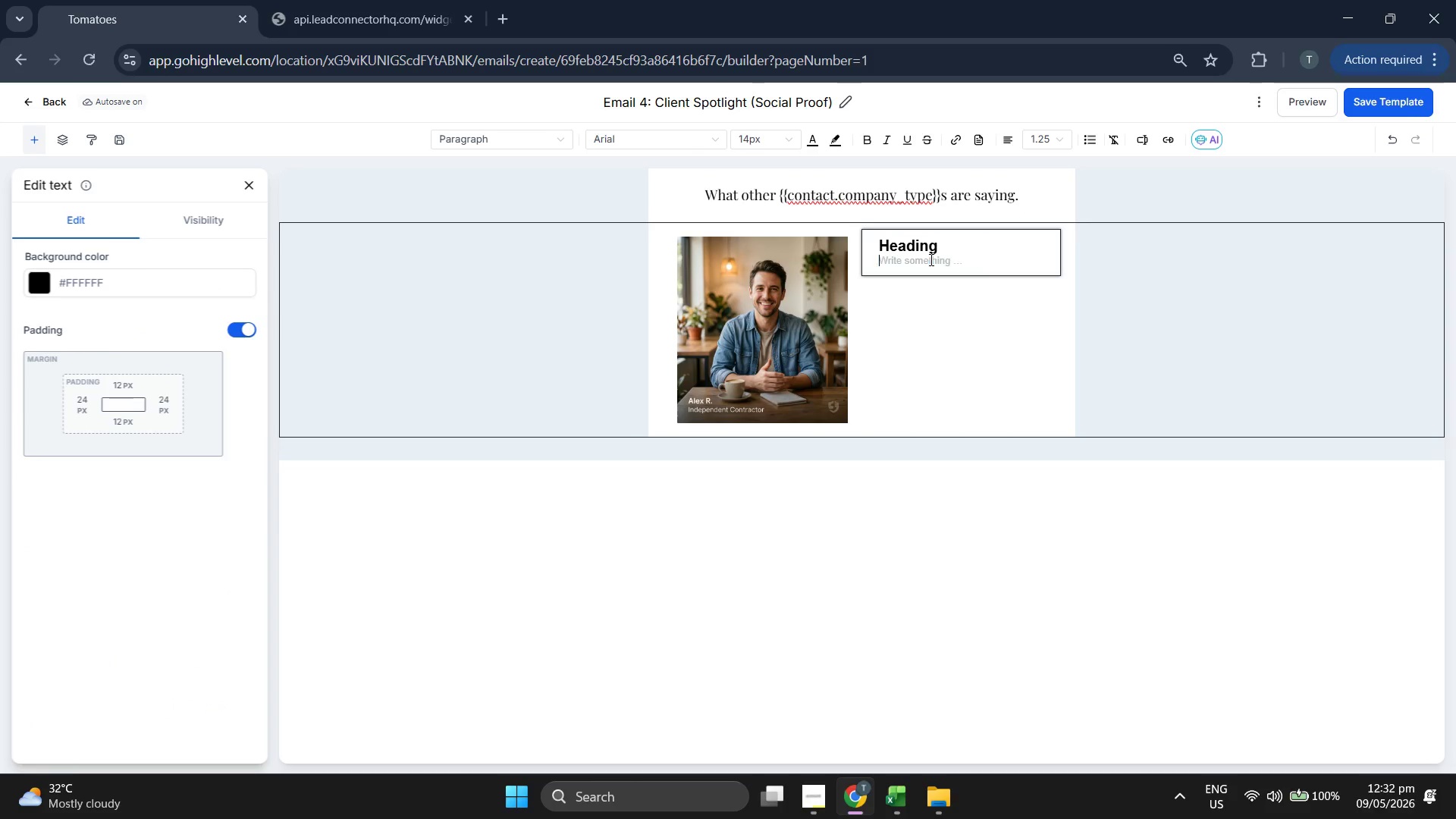 
key(Backspace)
 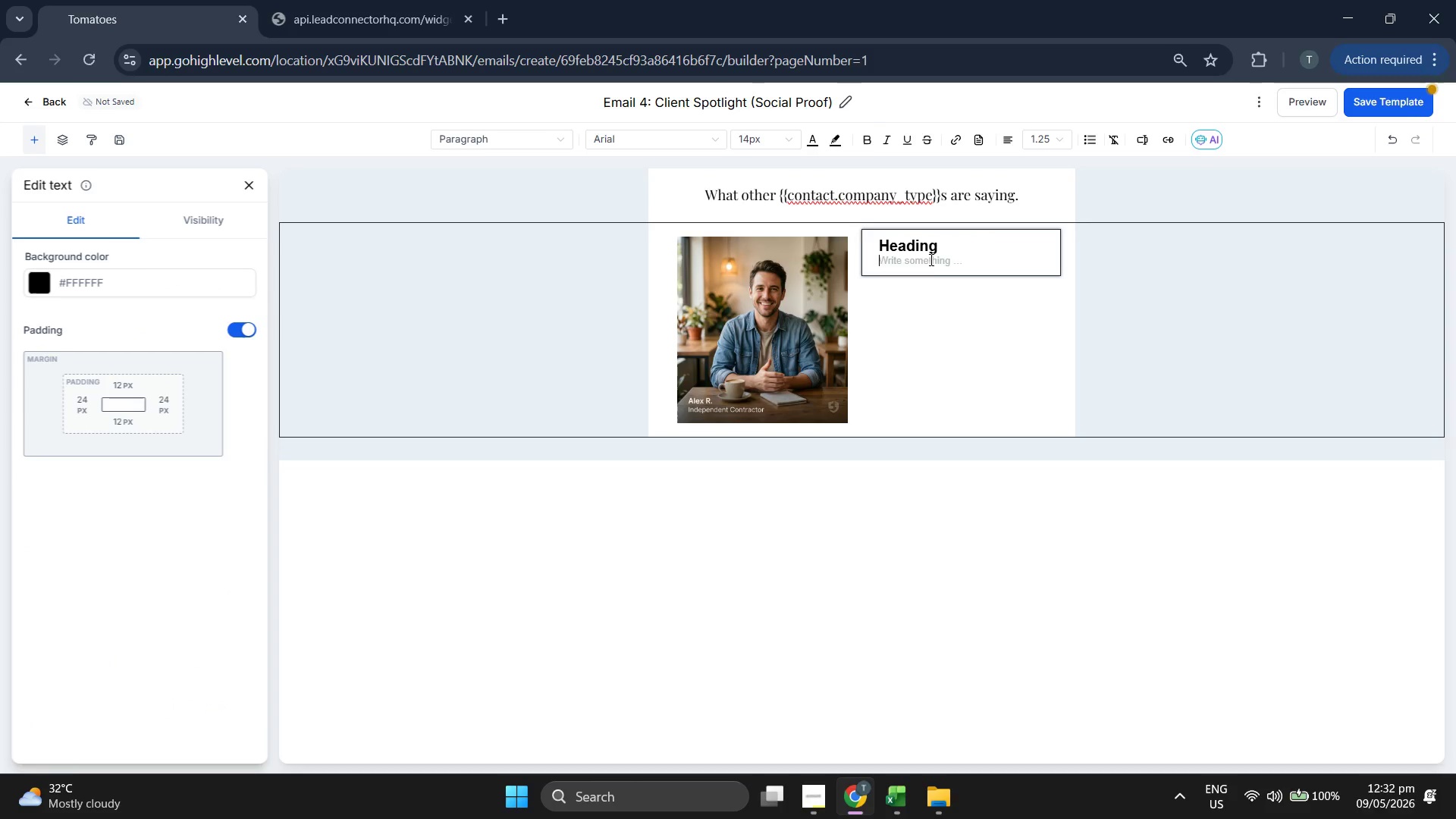 
key(Backspace)
 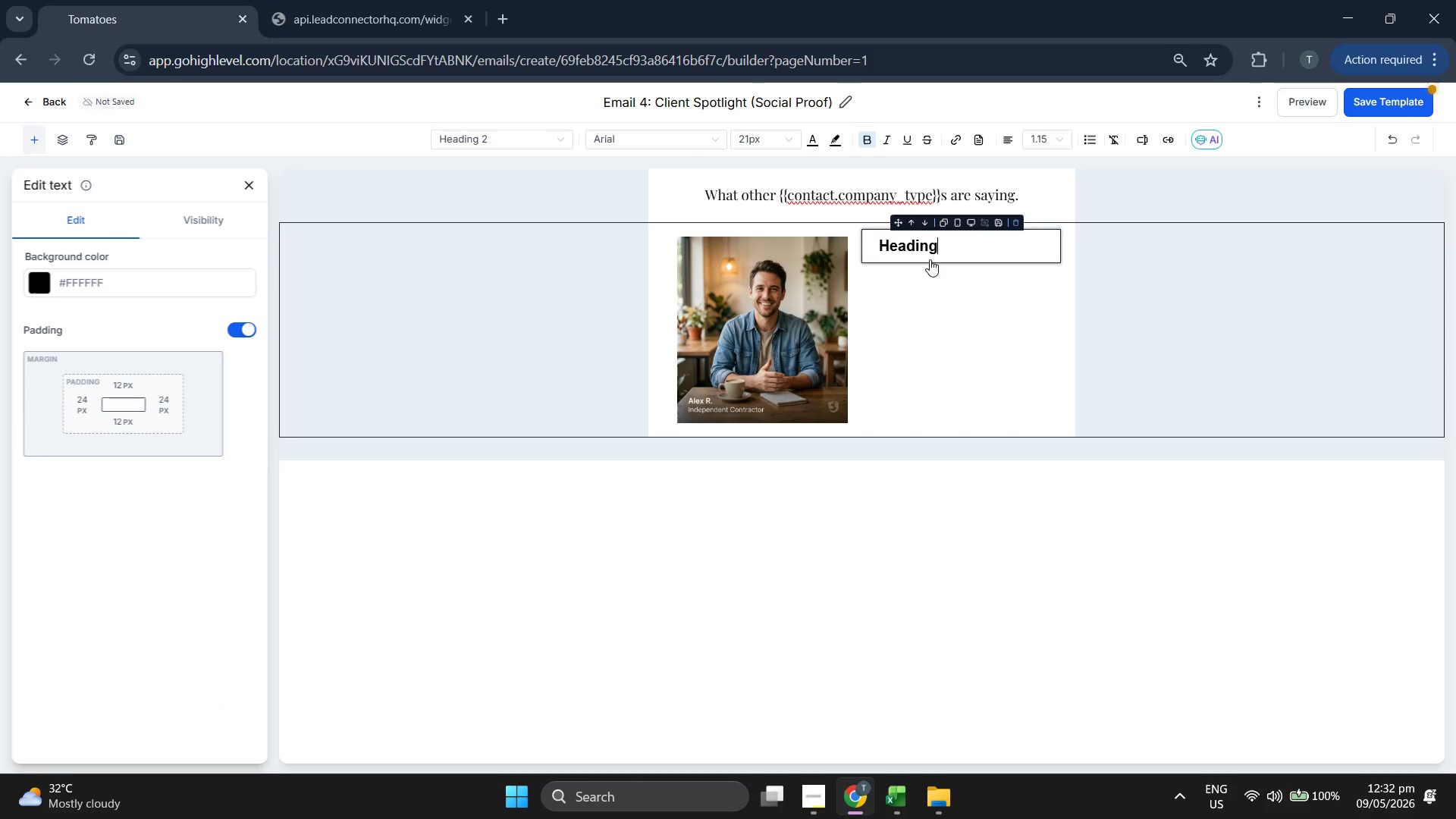 
key(Backspace)
 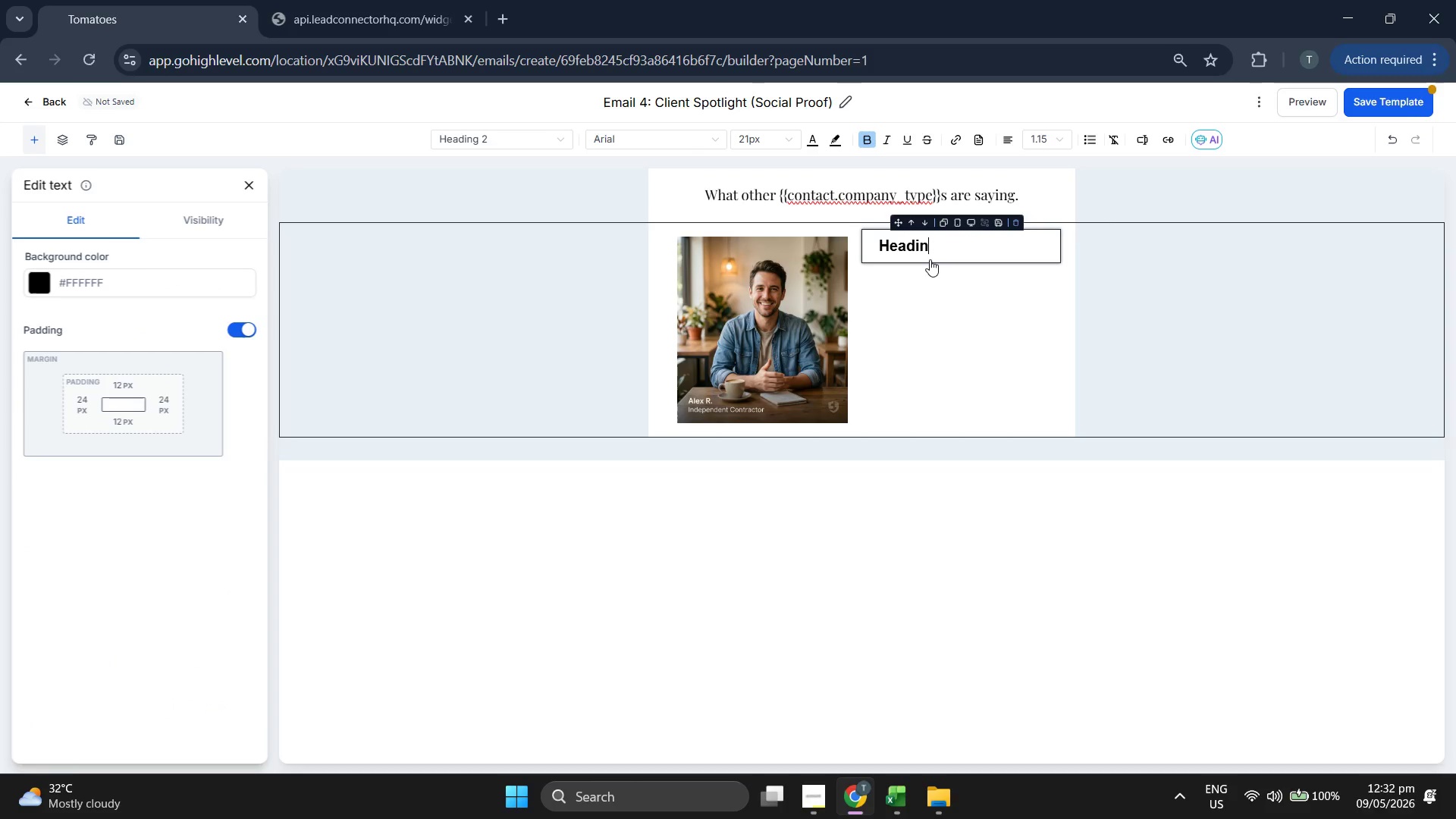 
key(Backspace)
 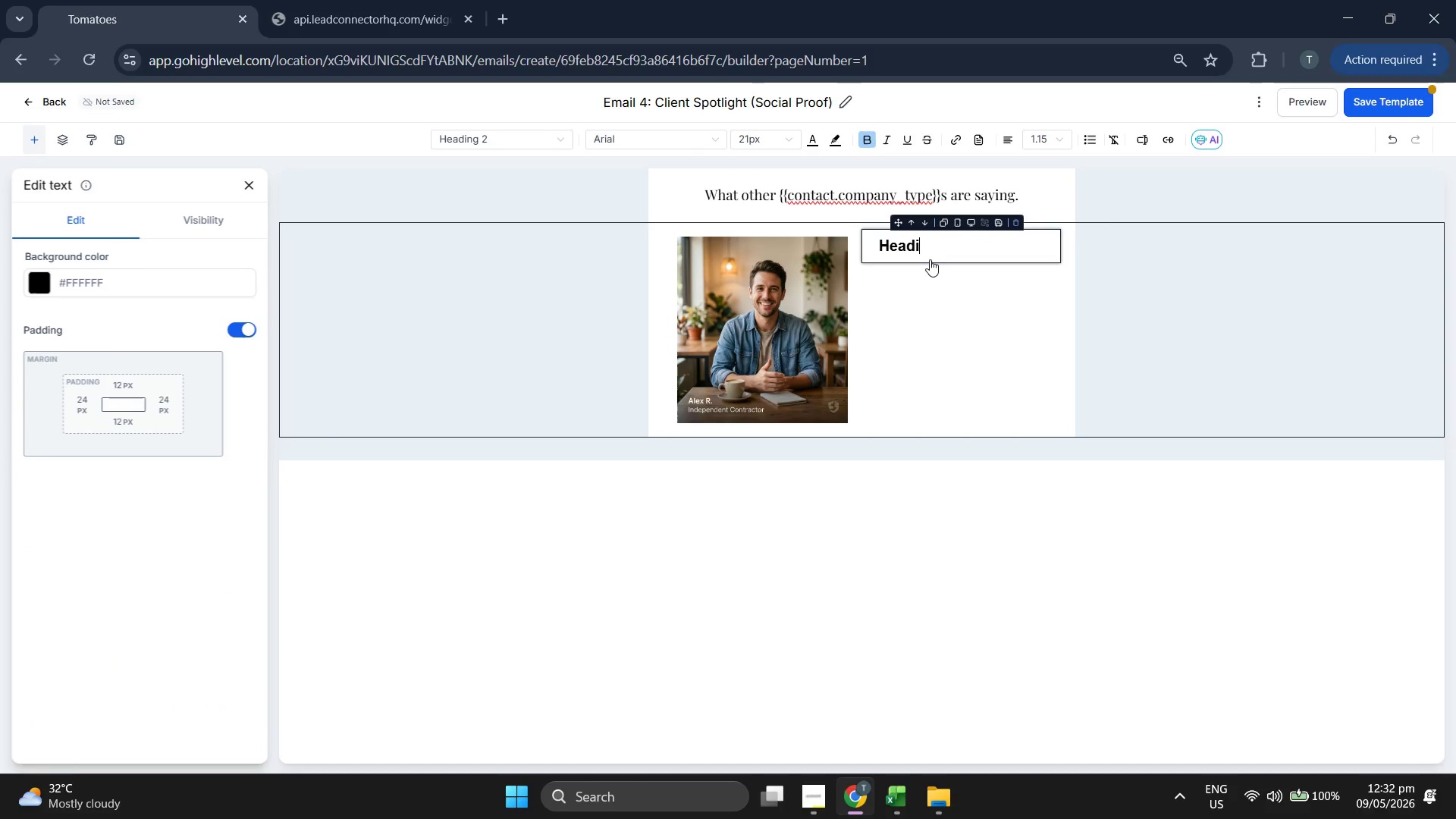 
key(Backspace)
 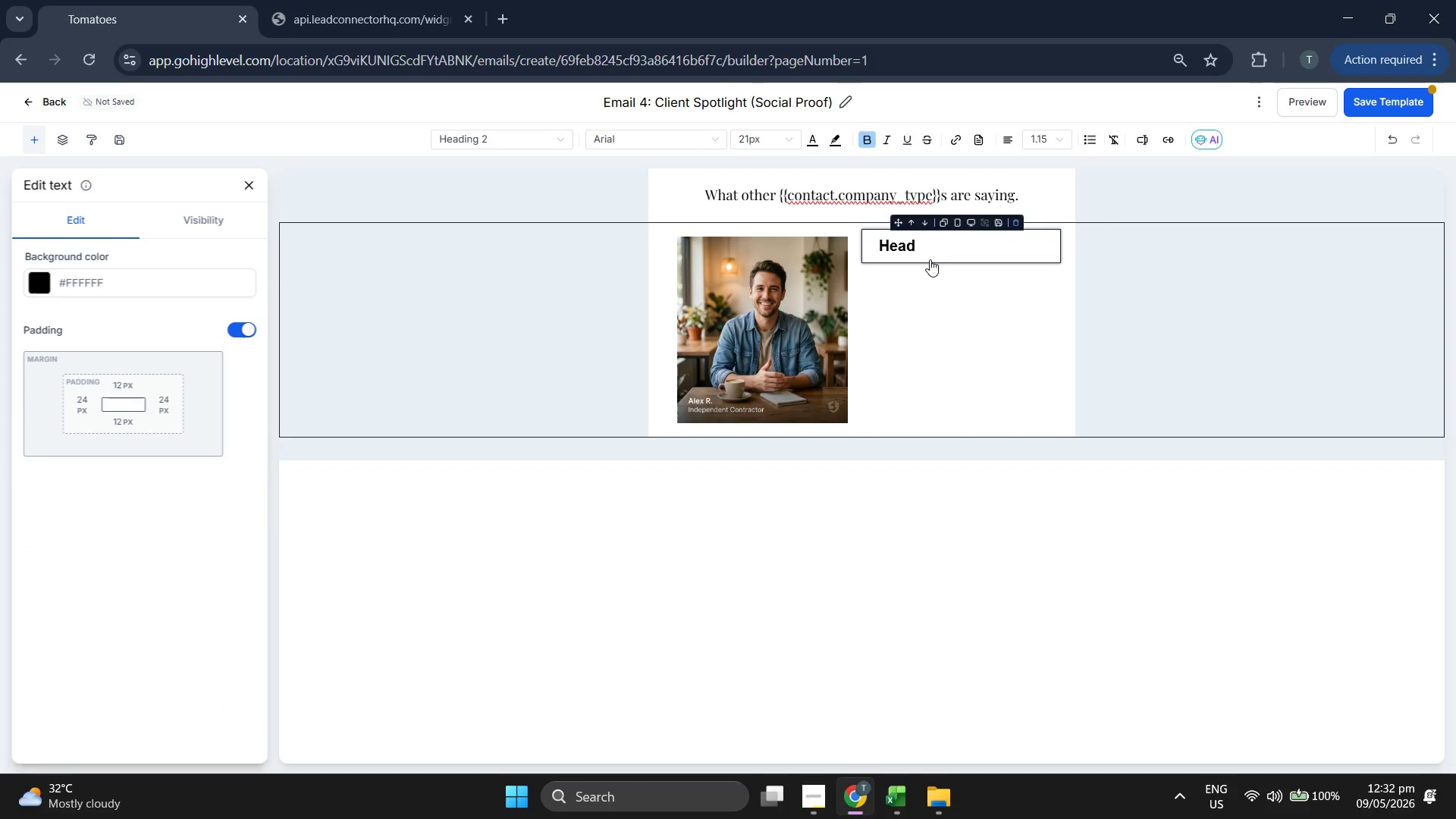 
key(Backspace)
 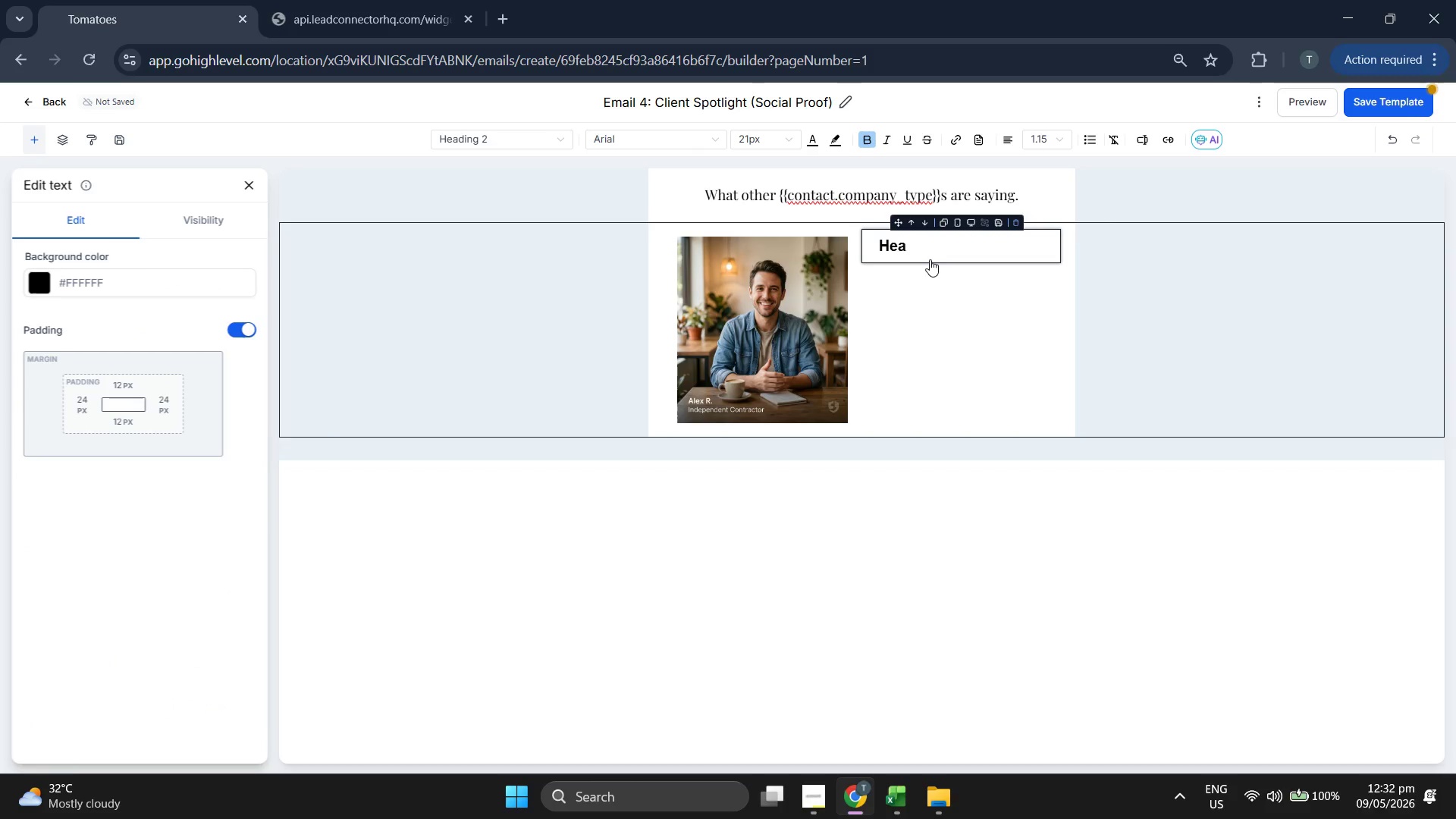 
key(Backspace)
 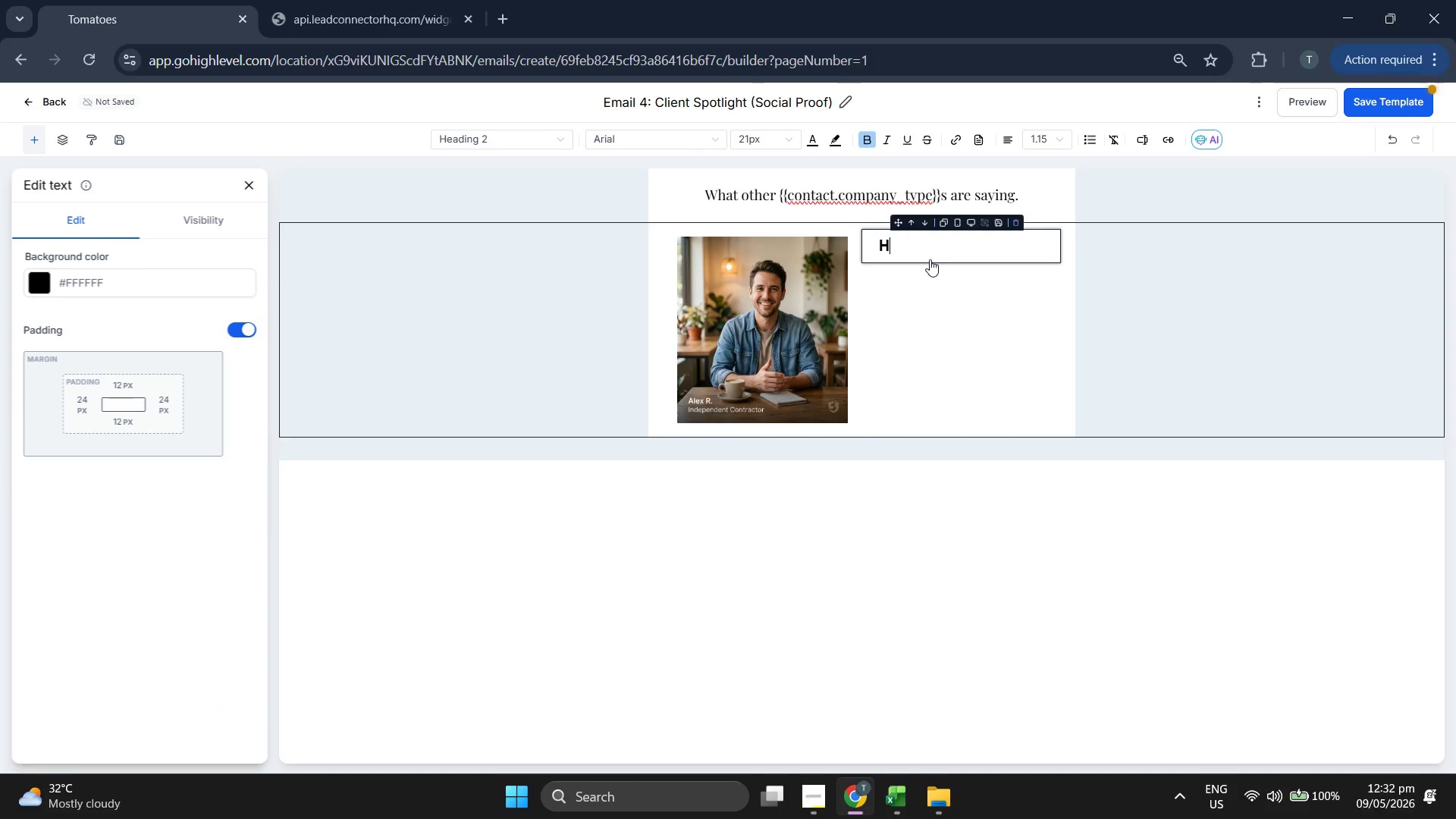 
key(Backspace)
 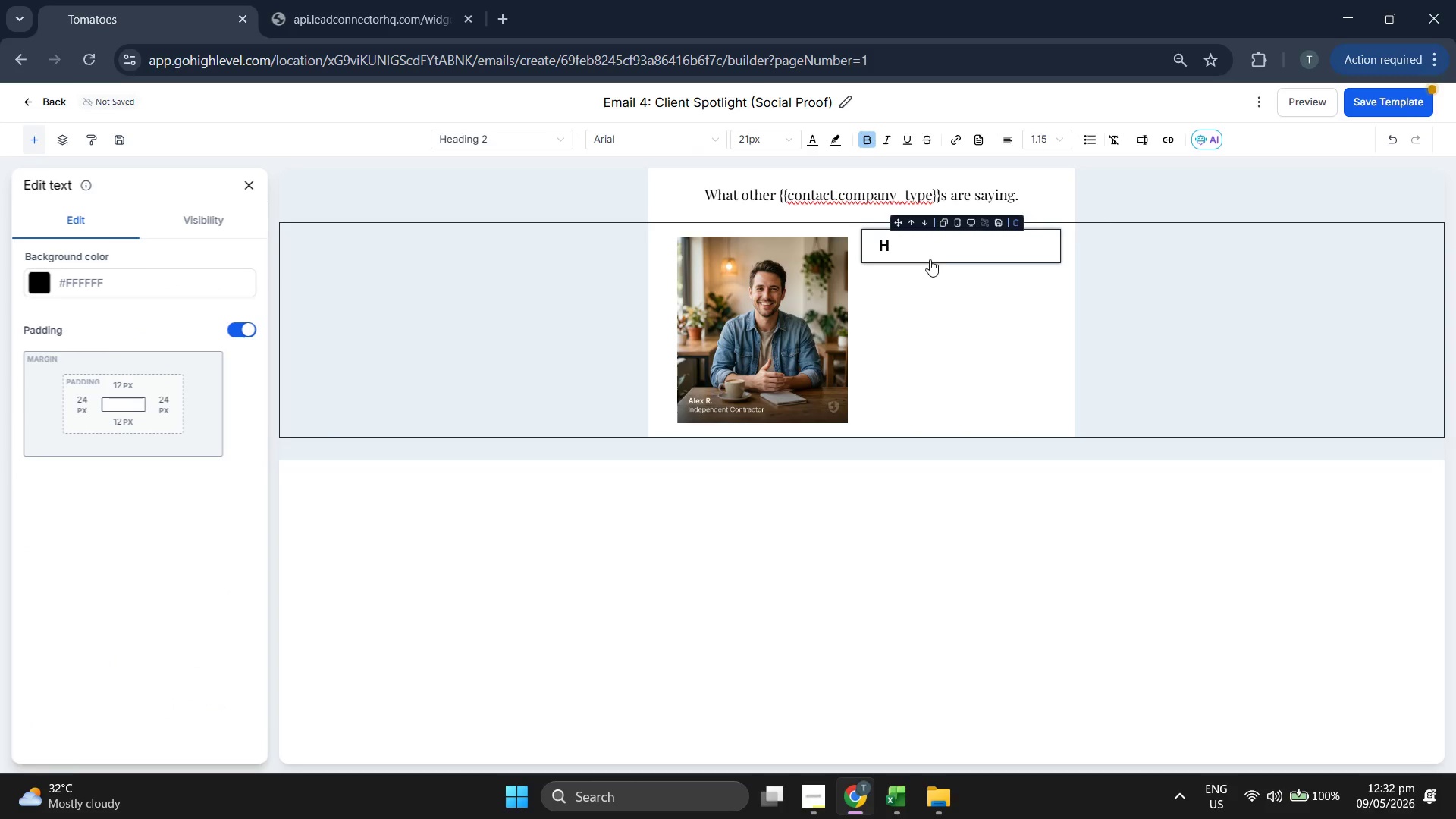 
key(Backspace)
 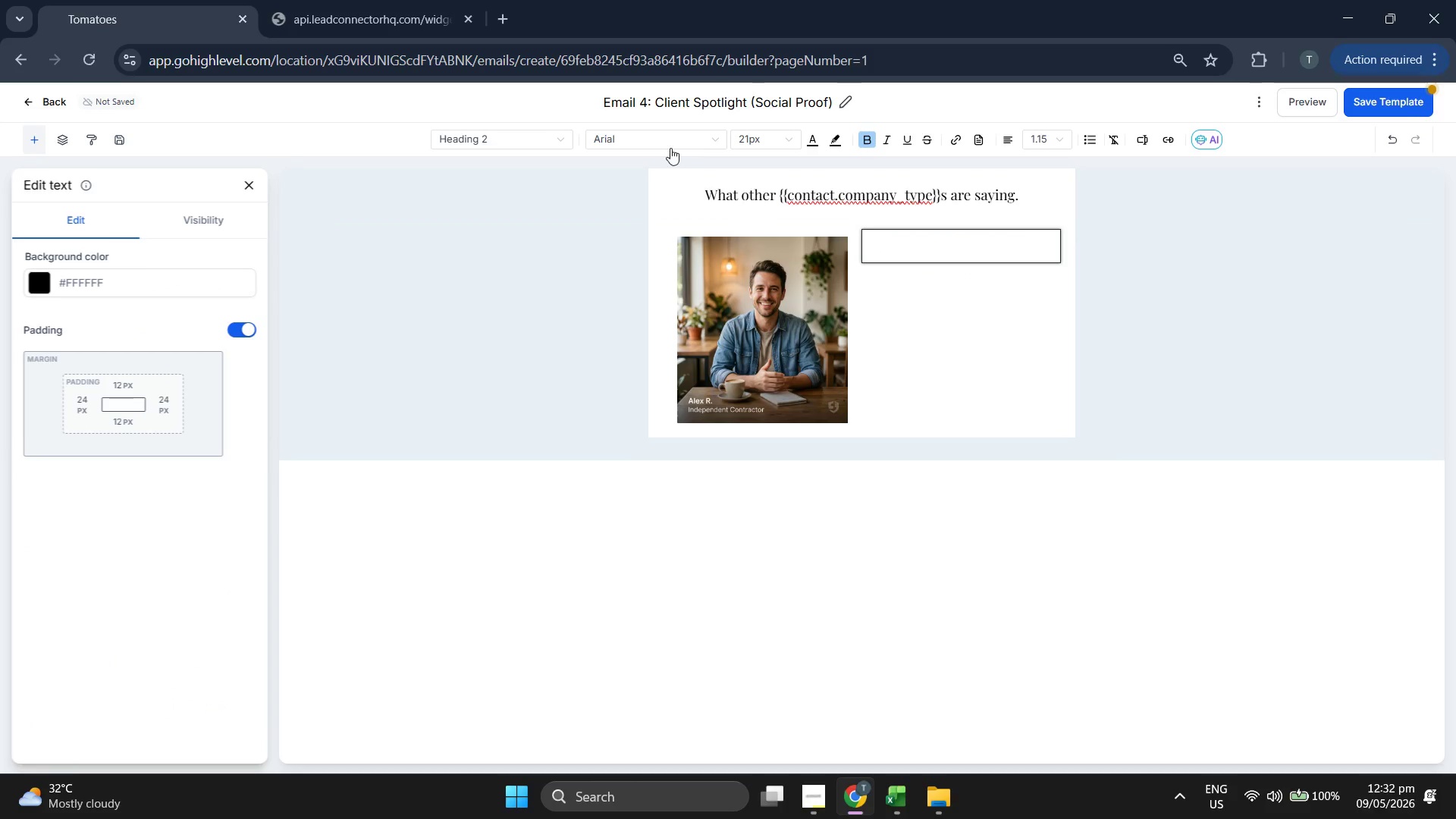 
left_click([655, 146])
 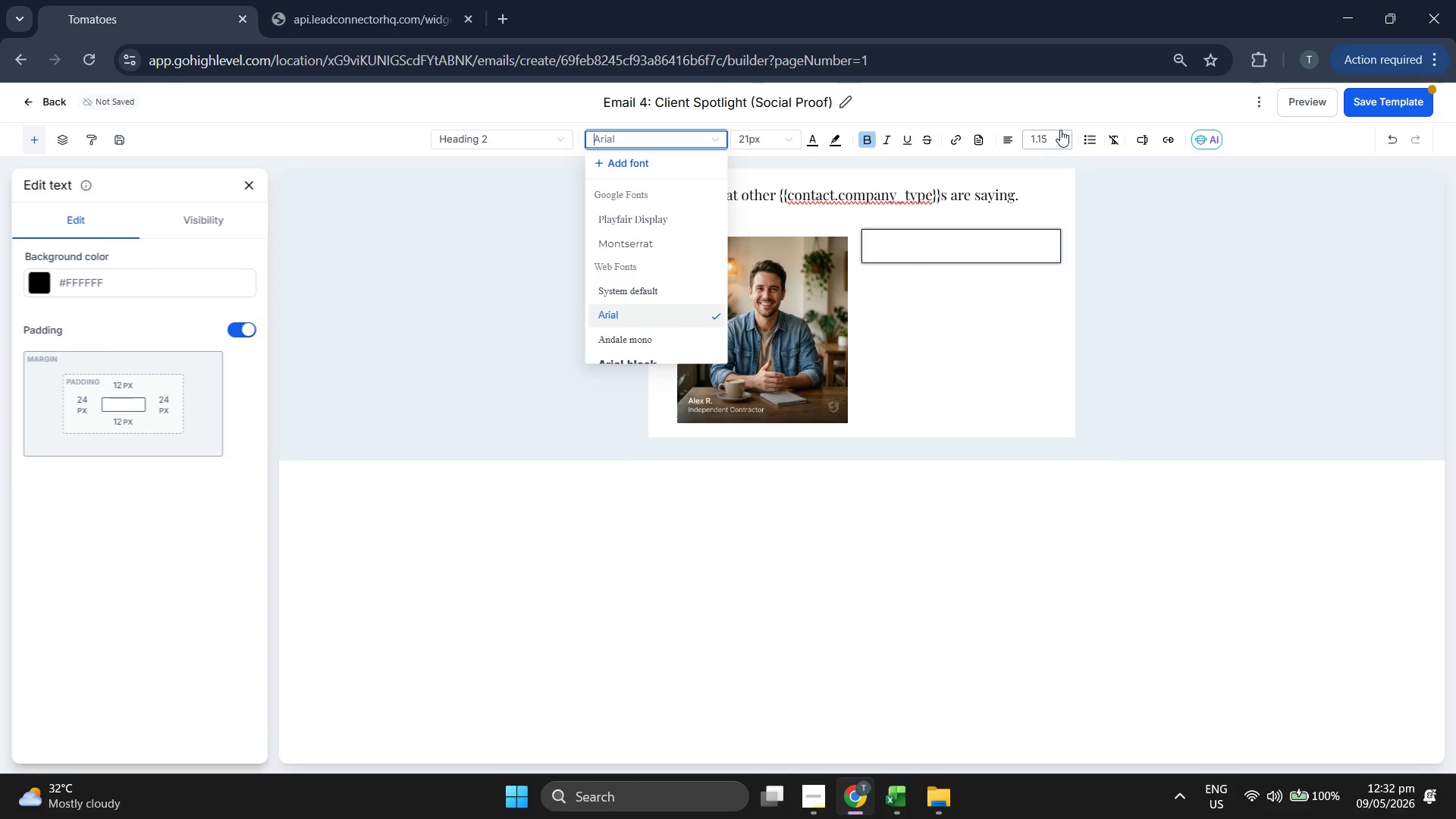 
left_click([1053, 133])
 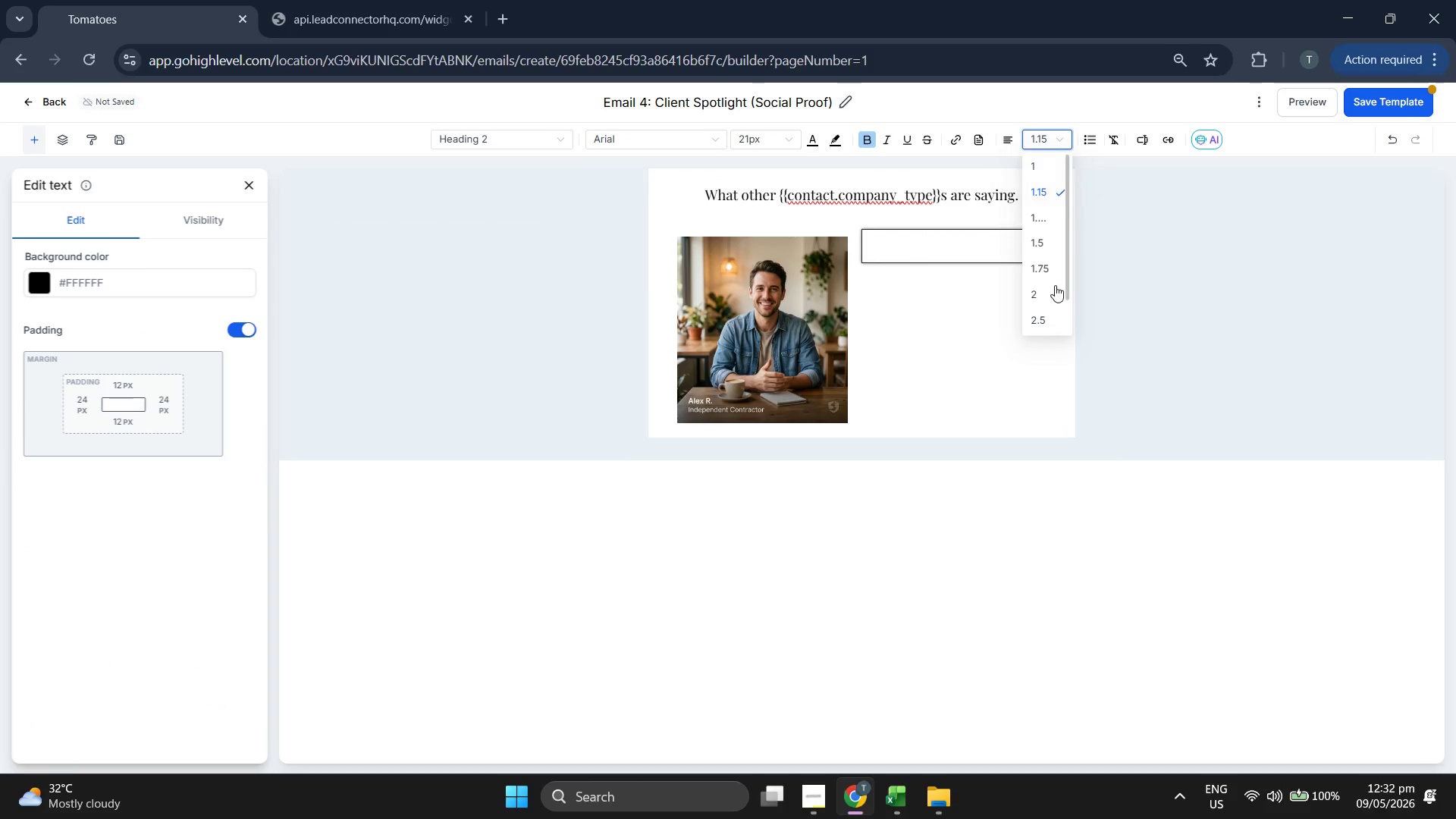 
left_click([1053, 275])
 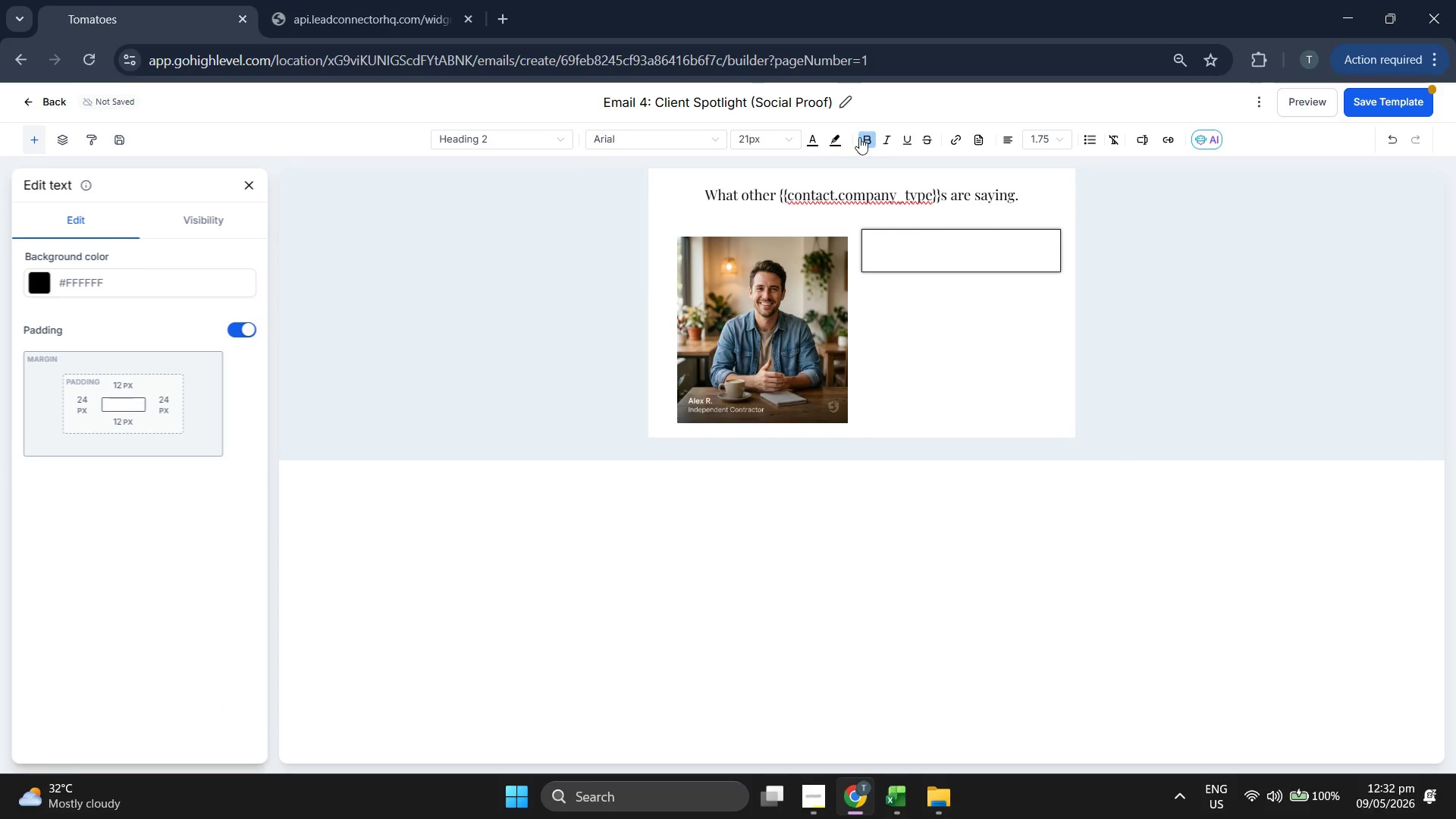 
left_click([860, 140])
 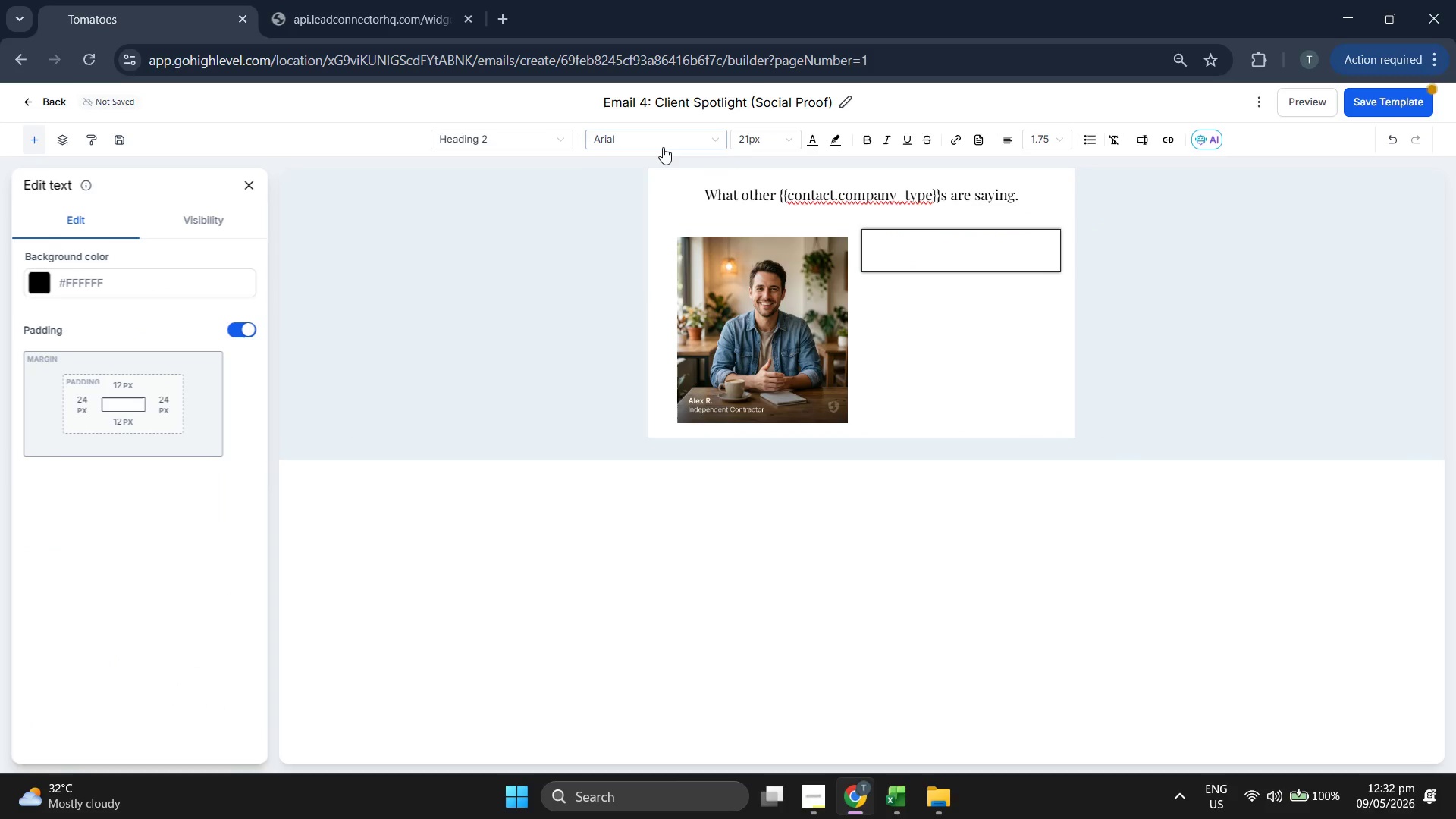 
left_click([661, 146])
 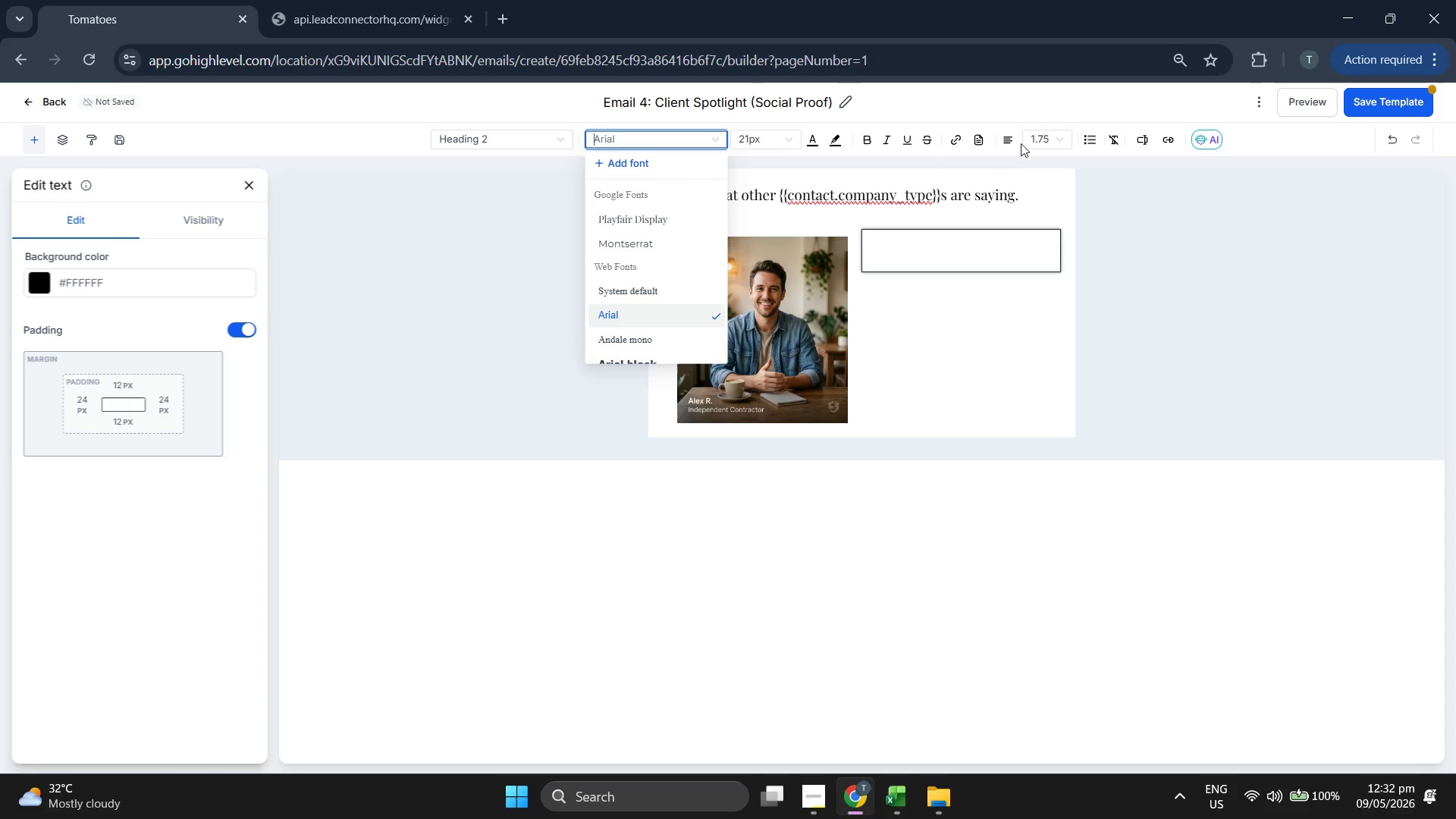 
left_click([1009, 137])
 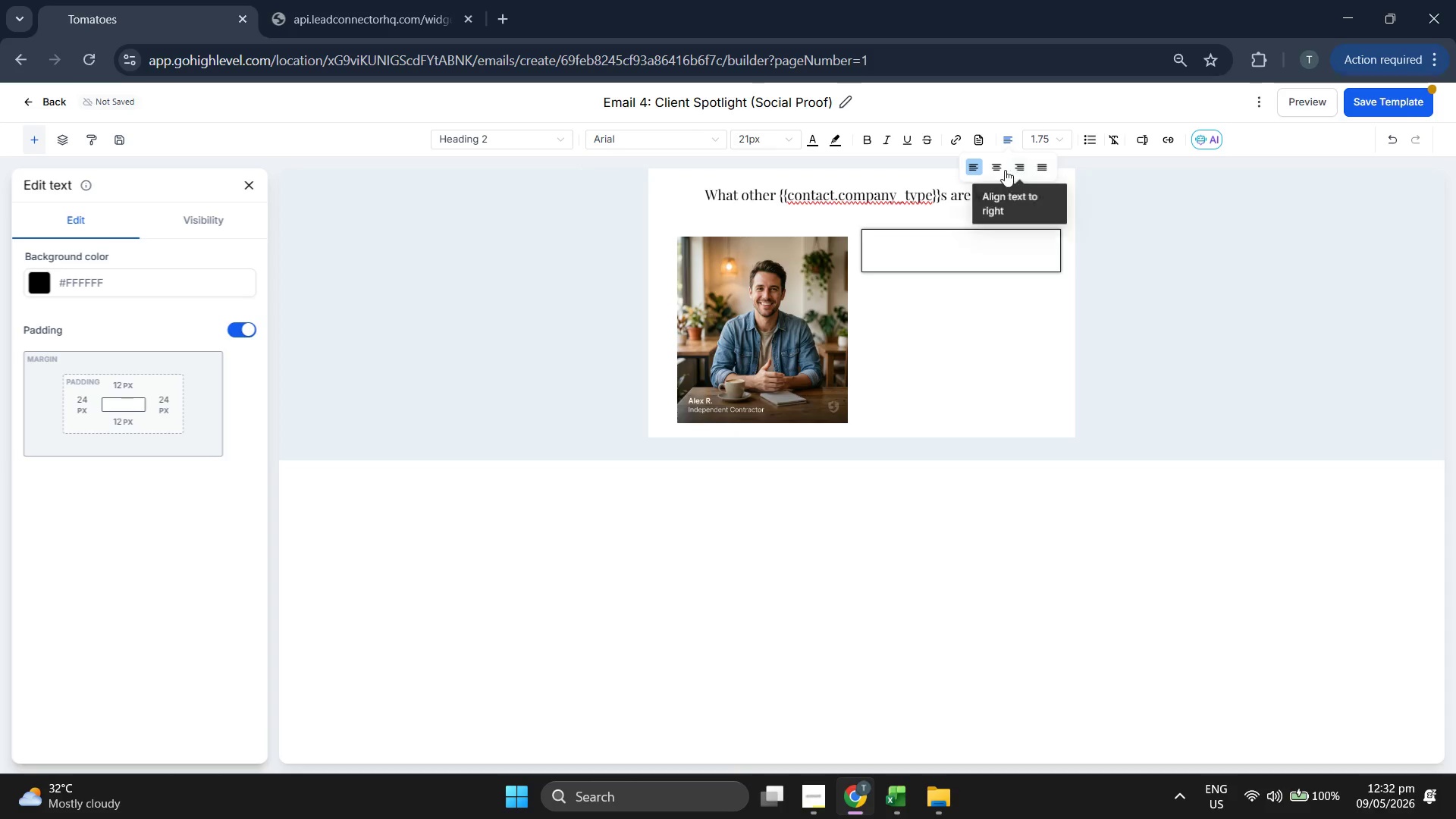 
left_click([1002, 170])
 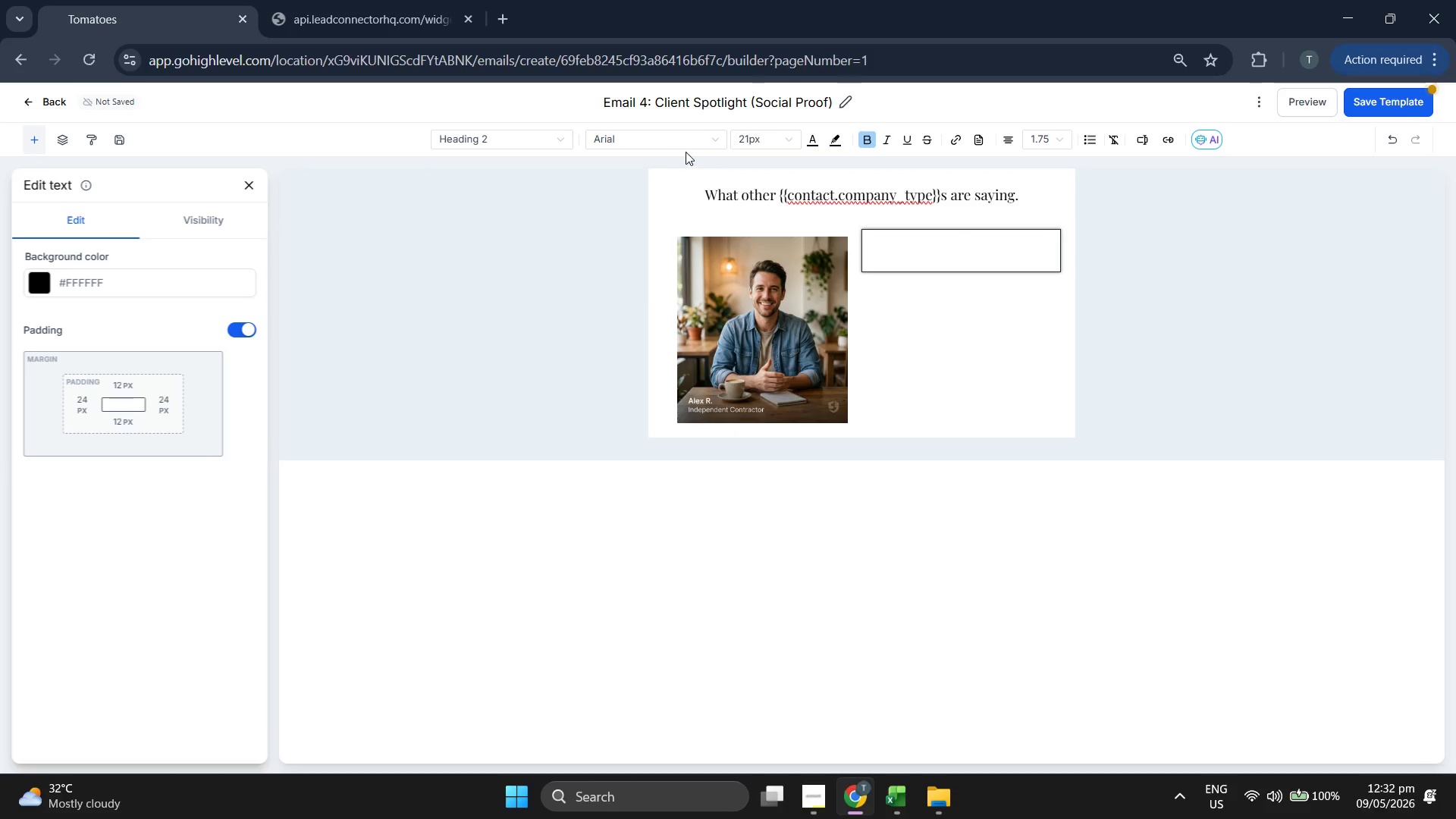 
double_click([682, 145])
 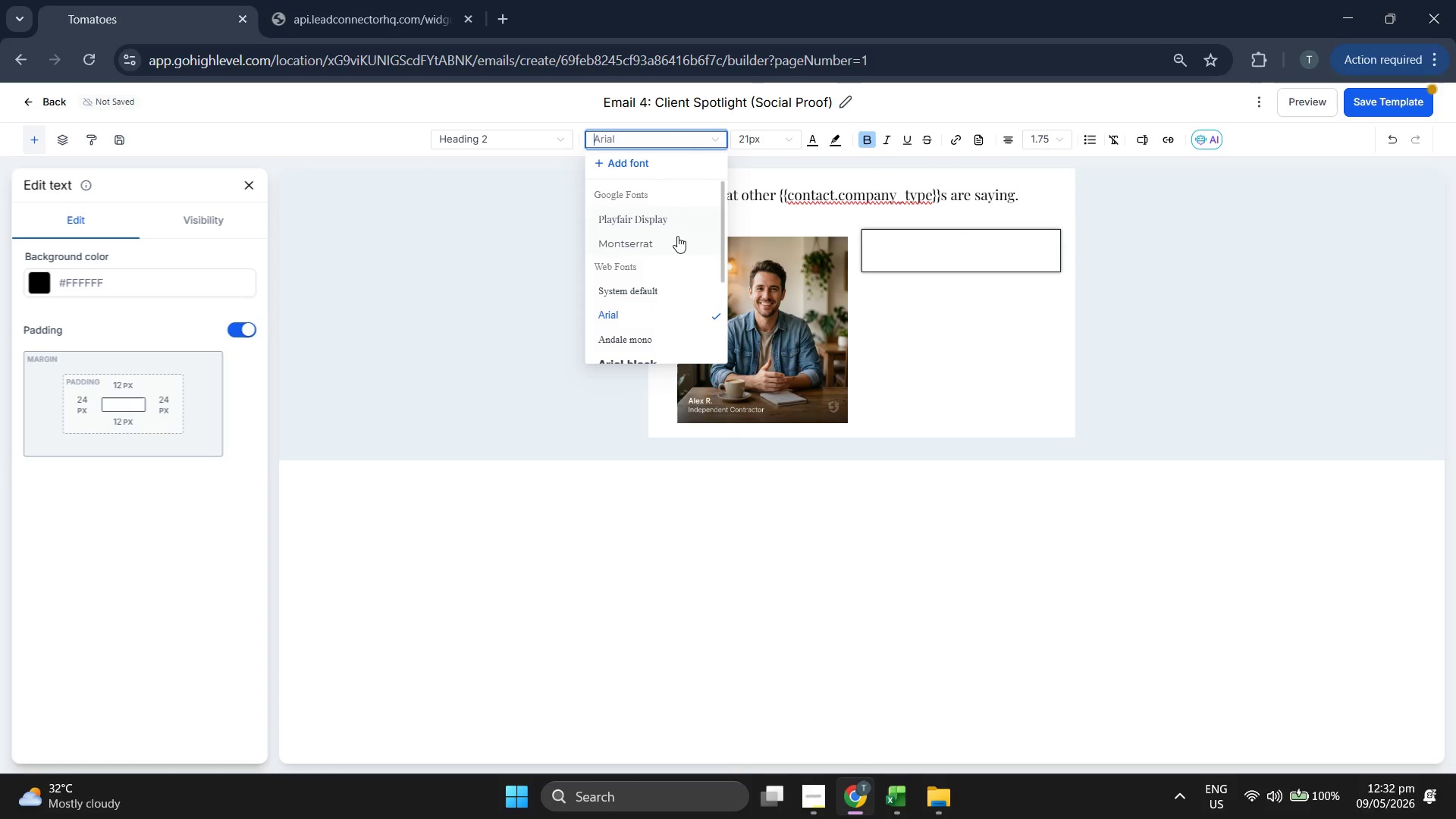 
left_click([671, 243])
 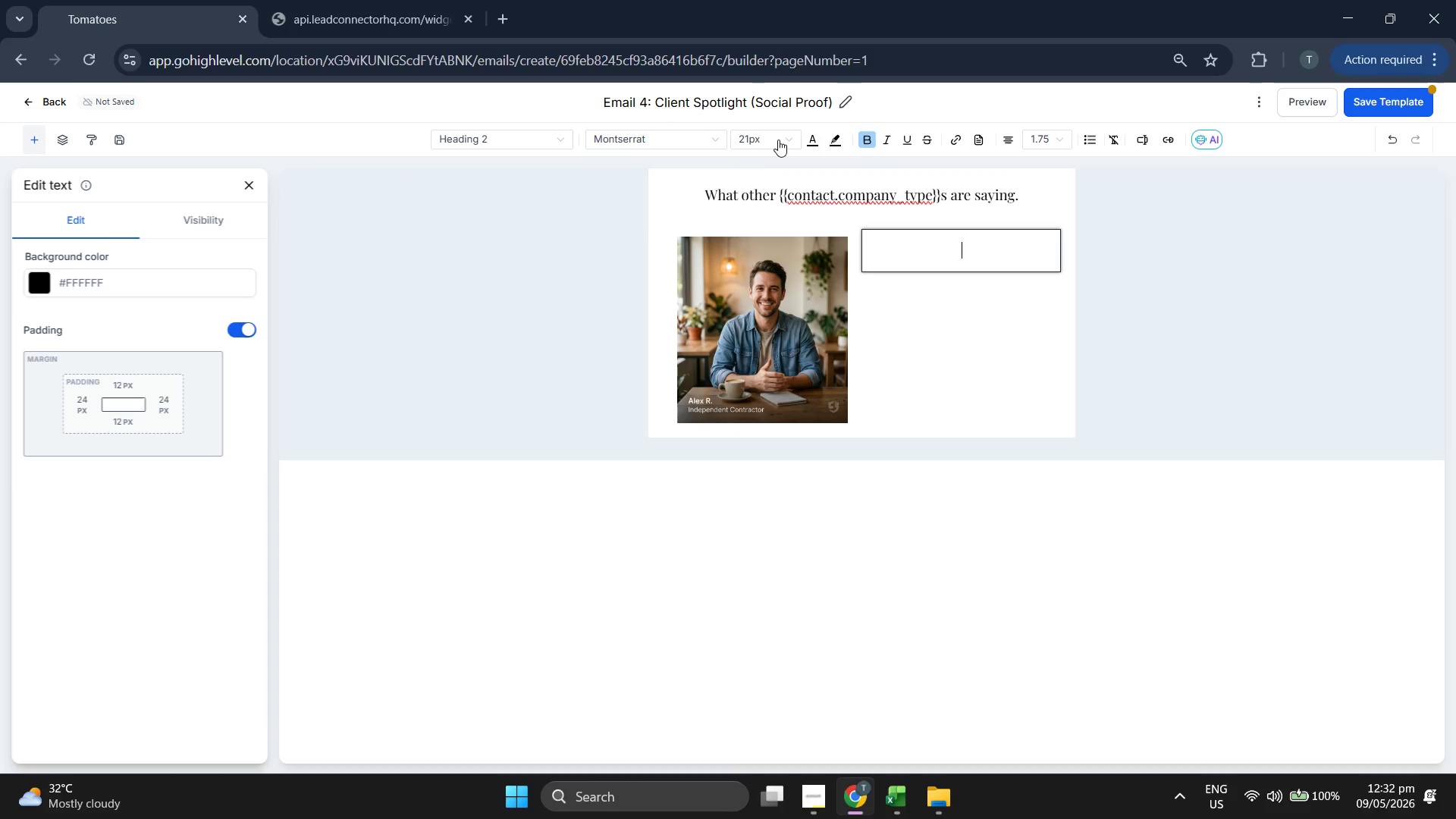 
left_click([778, 139])
 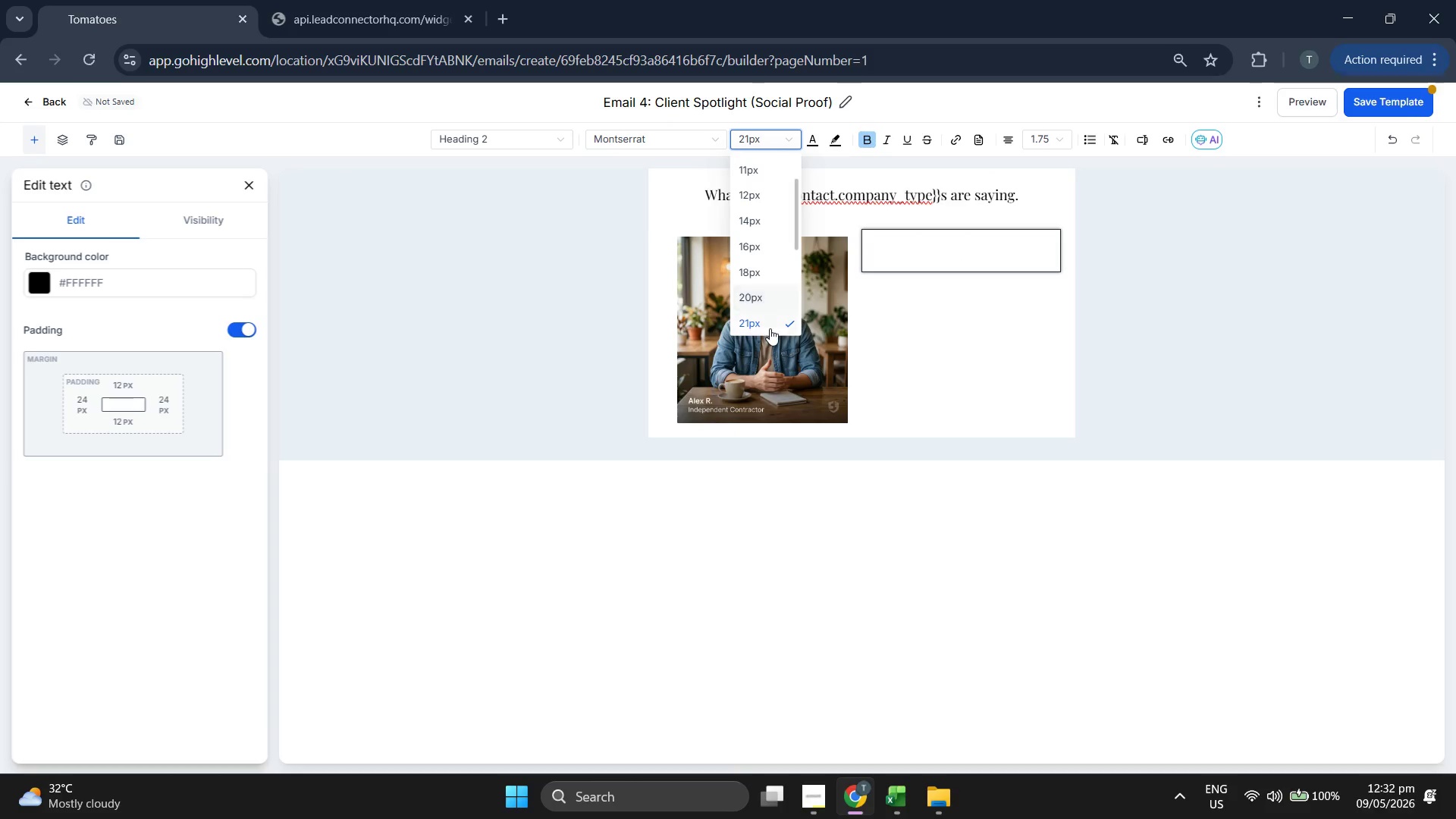 
left_click([771, 251])
 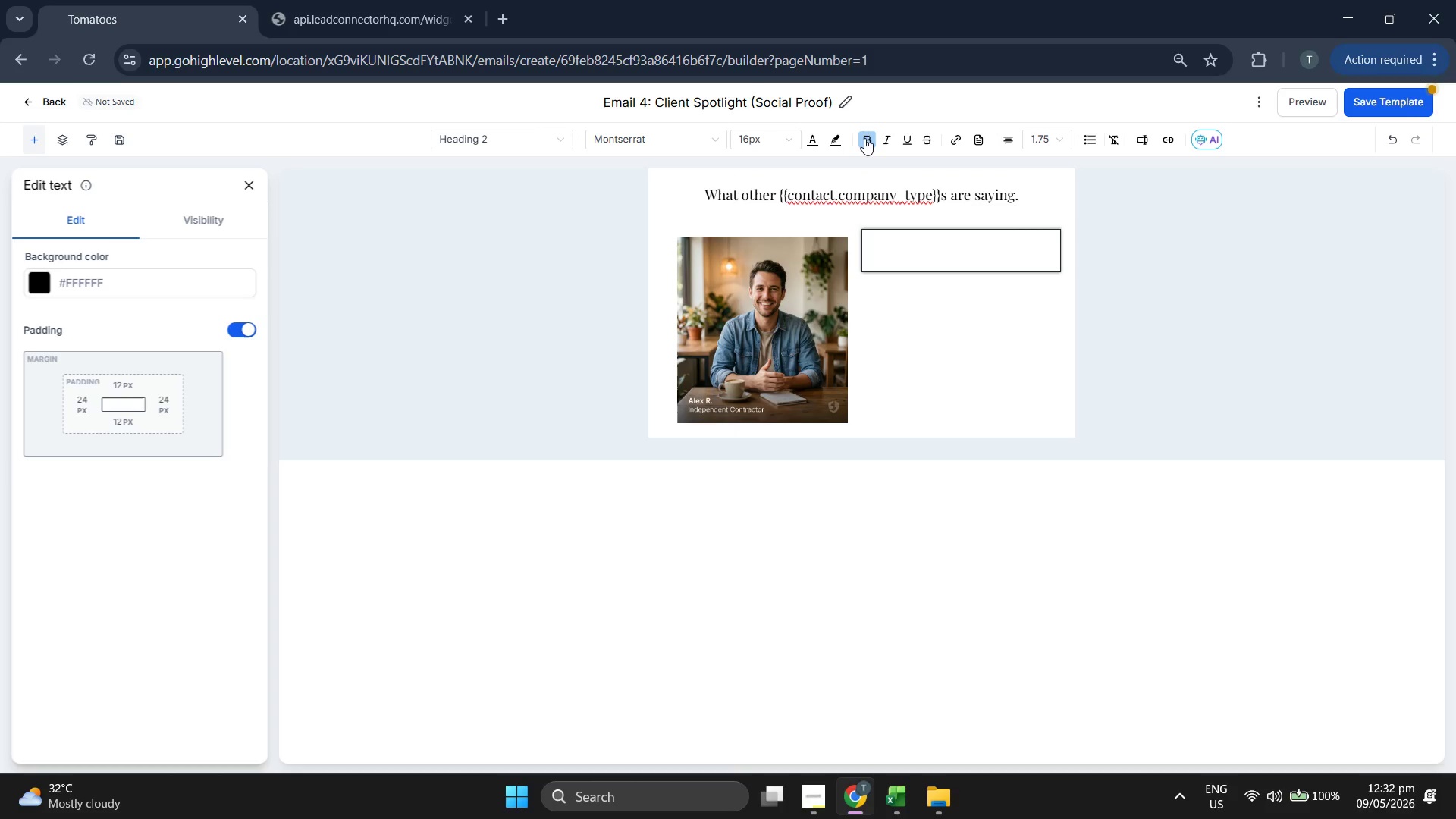 
left_click([864, 138])
 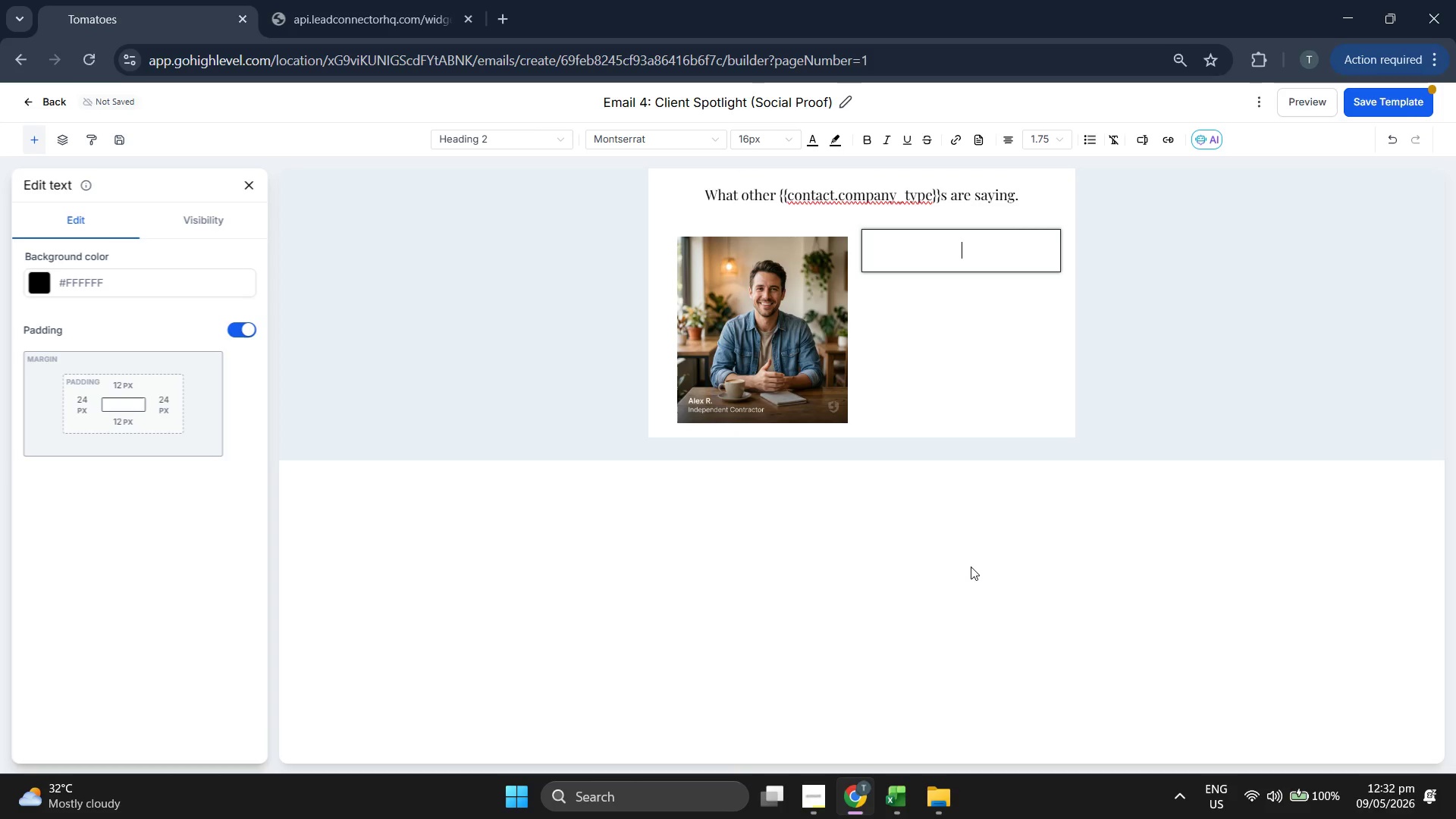 
type(U)
key(Backspace)
type(i U)
key(Backspace)
key(Backspace)
key(Backspace)
type(I used to be on {{c)
 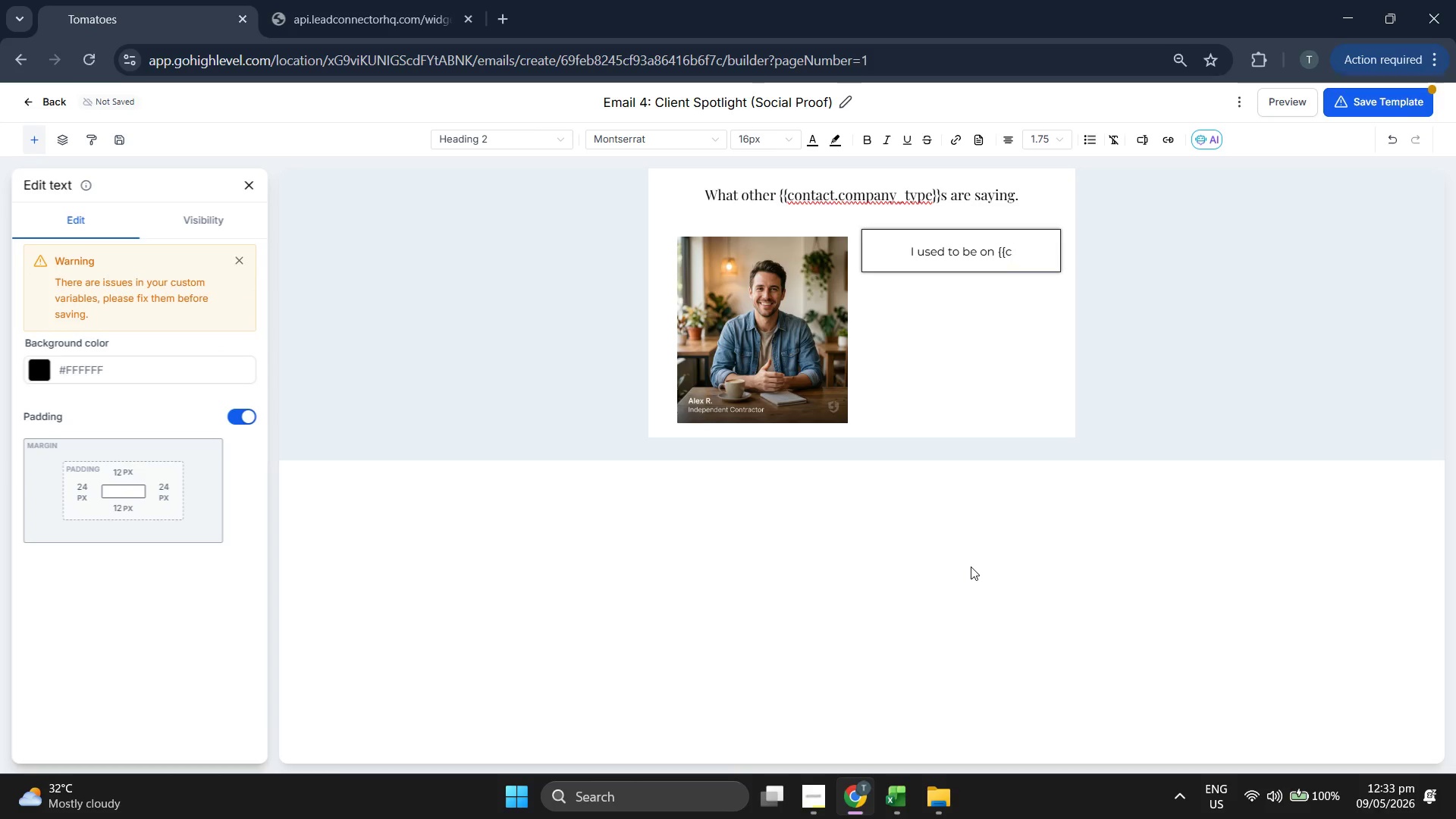 
type(ontact.coverage)
 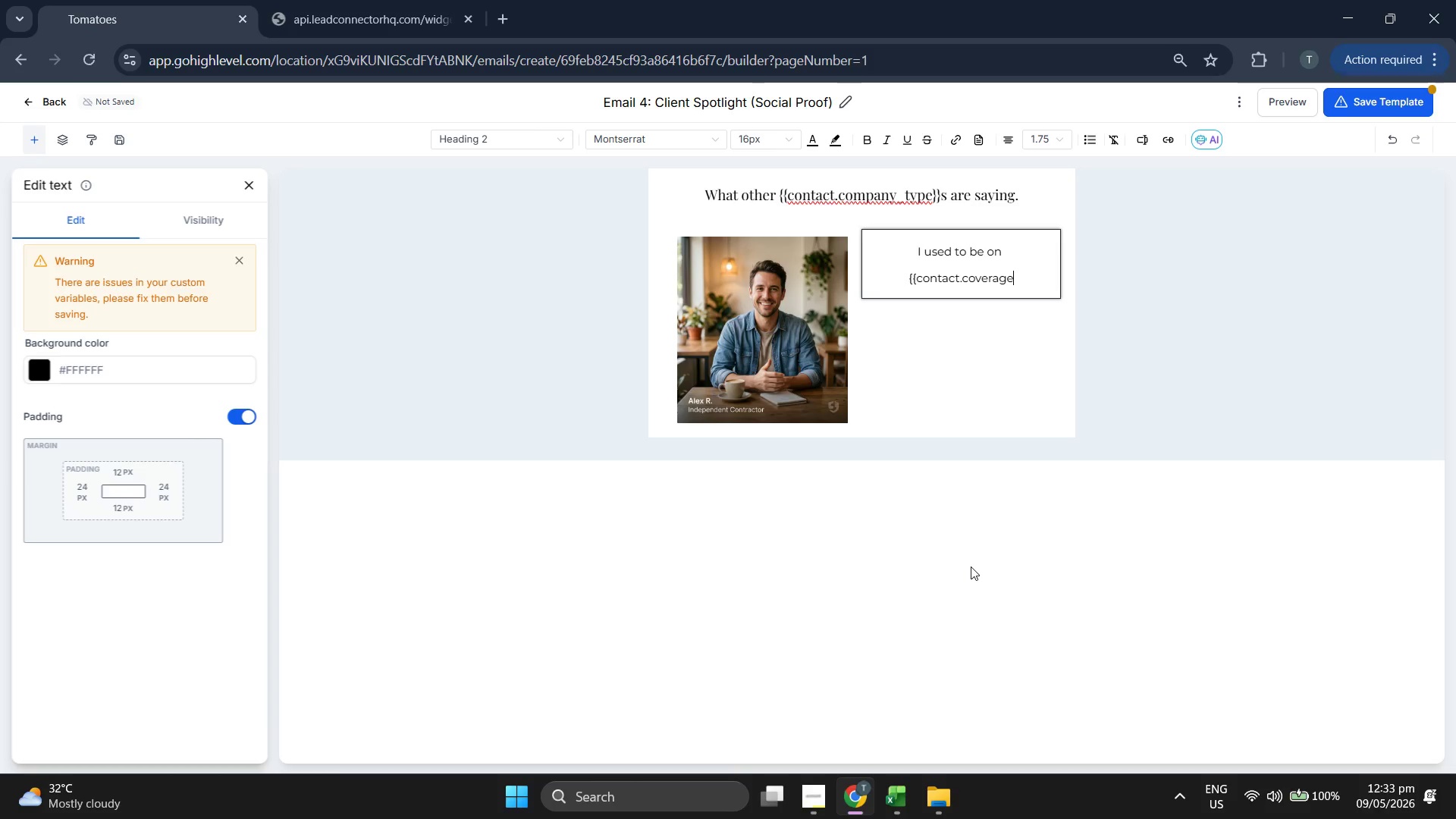 
type(_status}})
 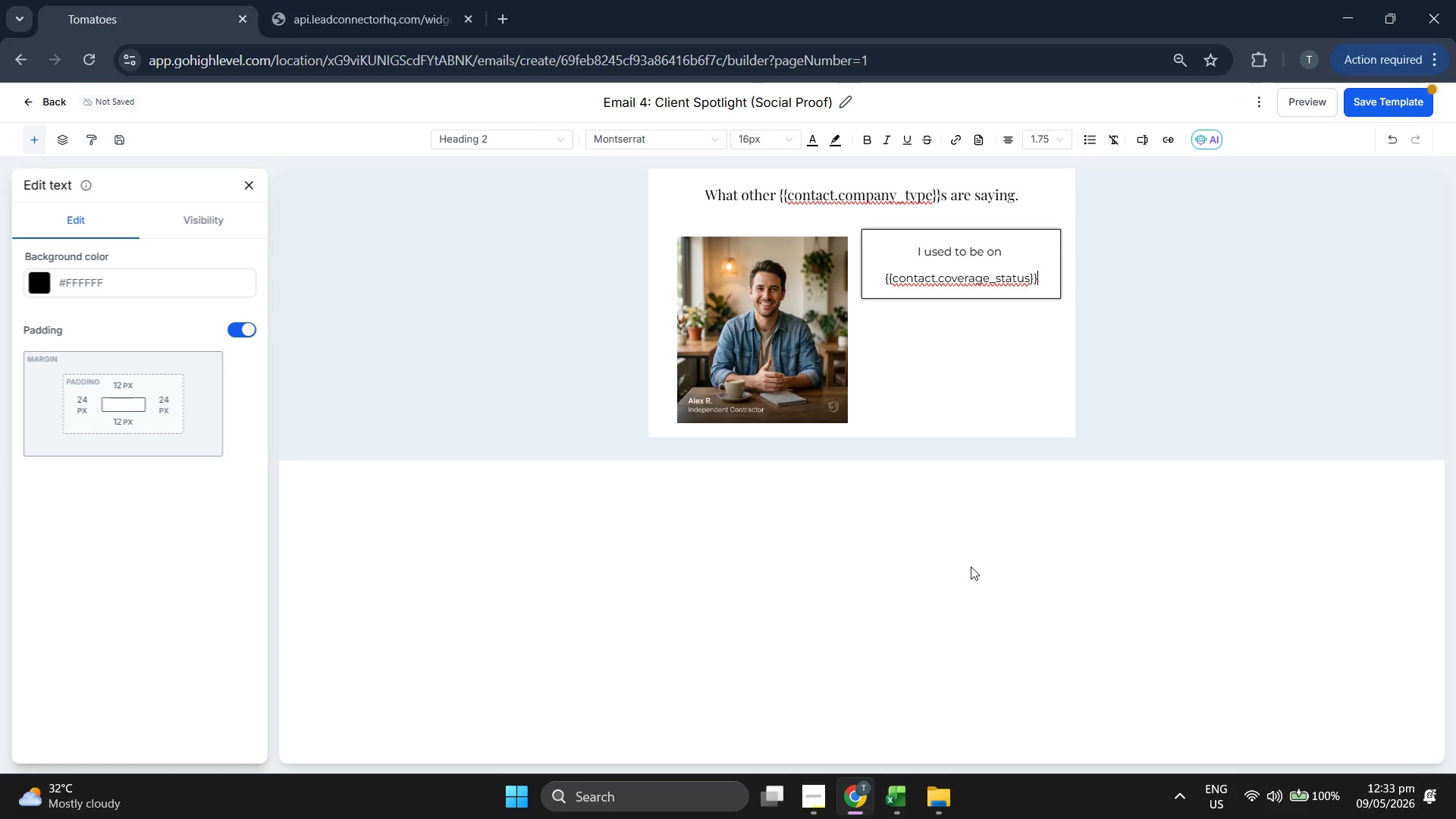 
key(ArrowLeft)
 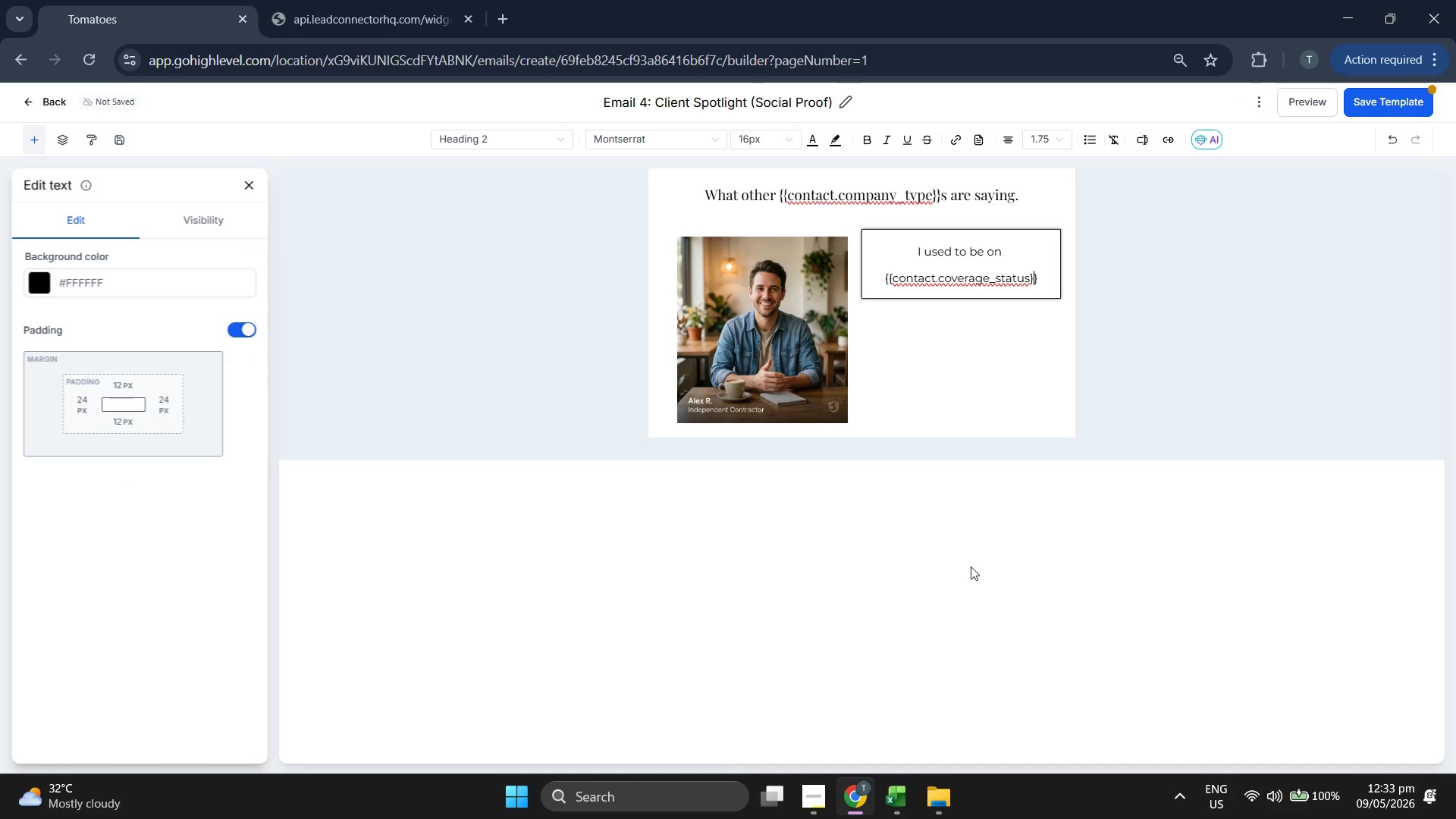 
key(ArrowLeft)
 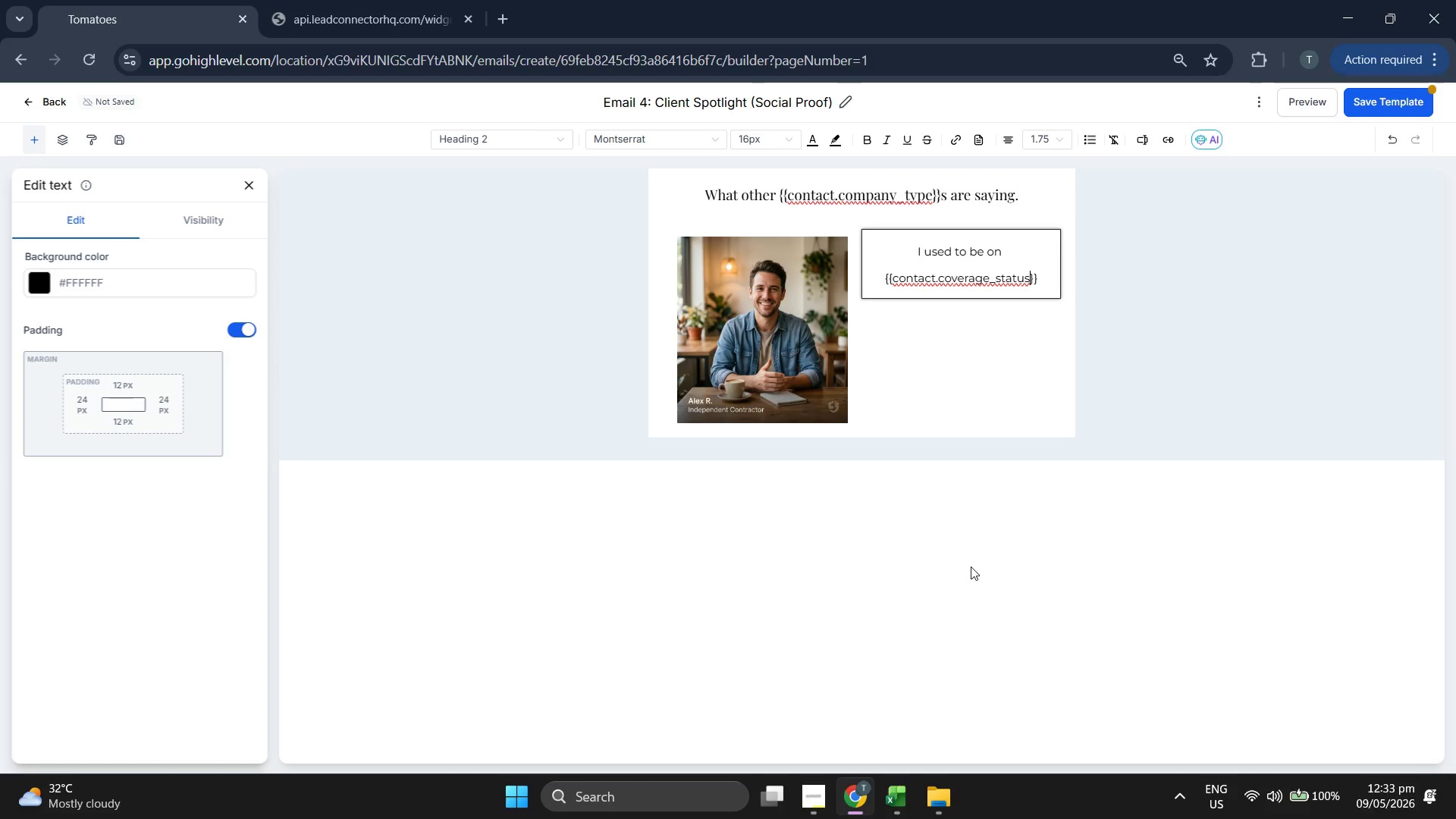 
key(ArrowLeft)
 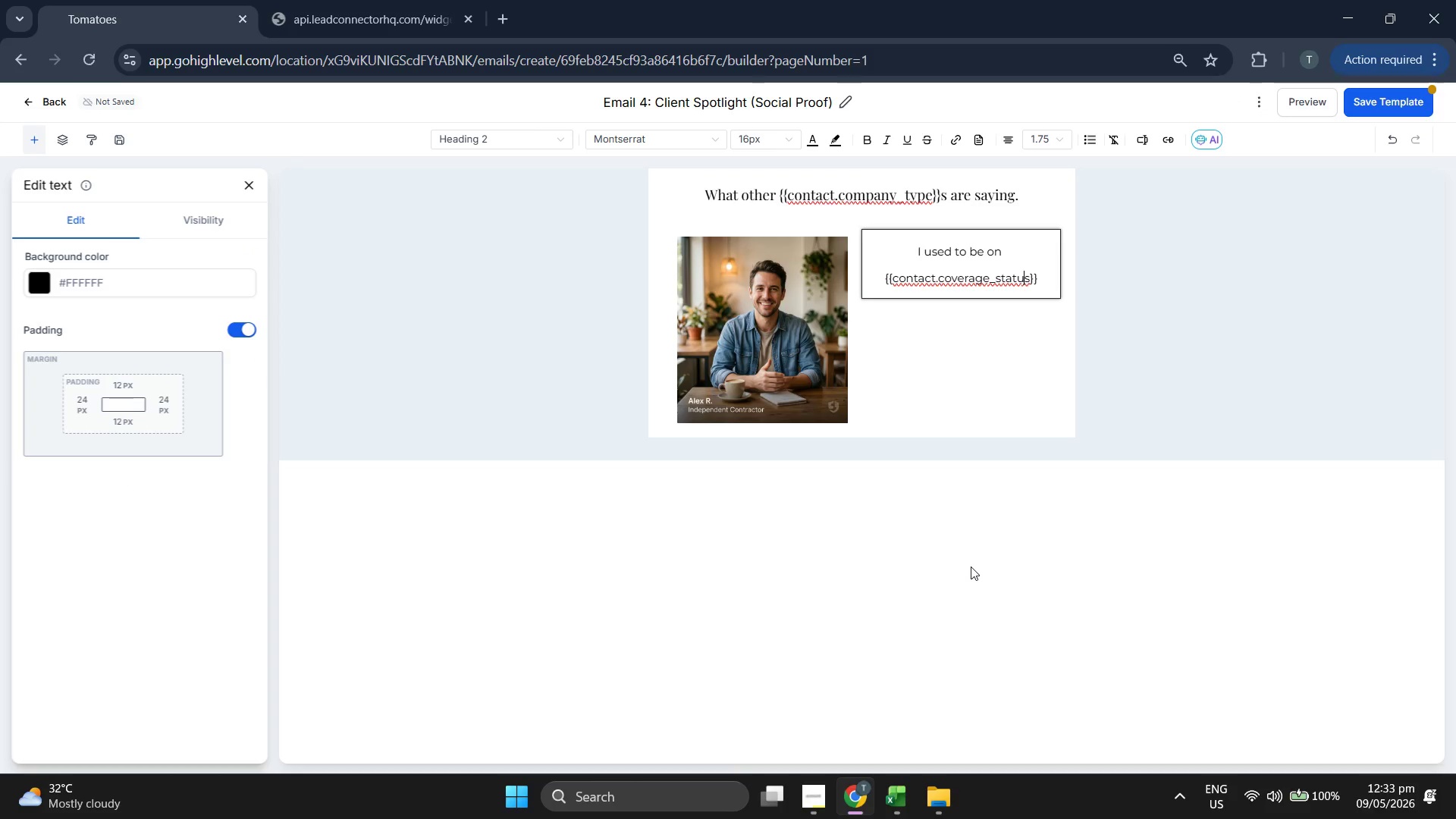 
key(ArrowLeft)
 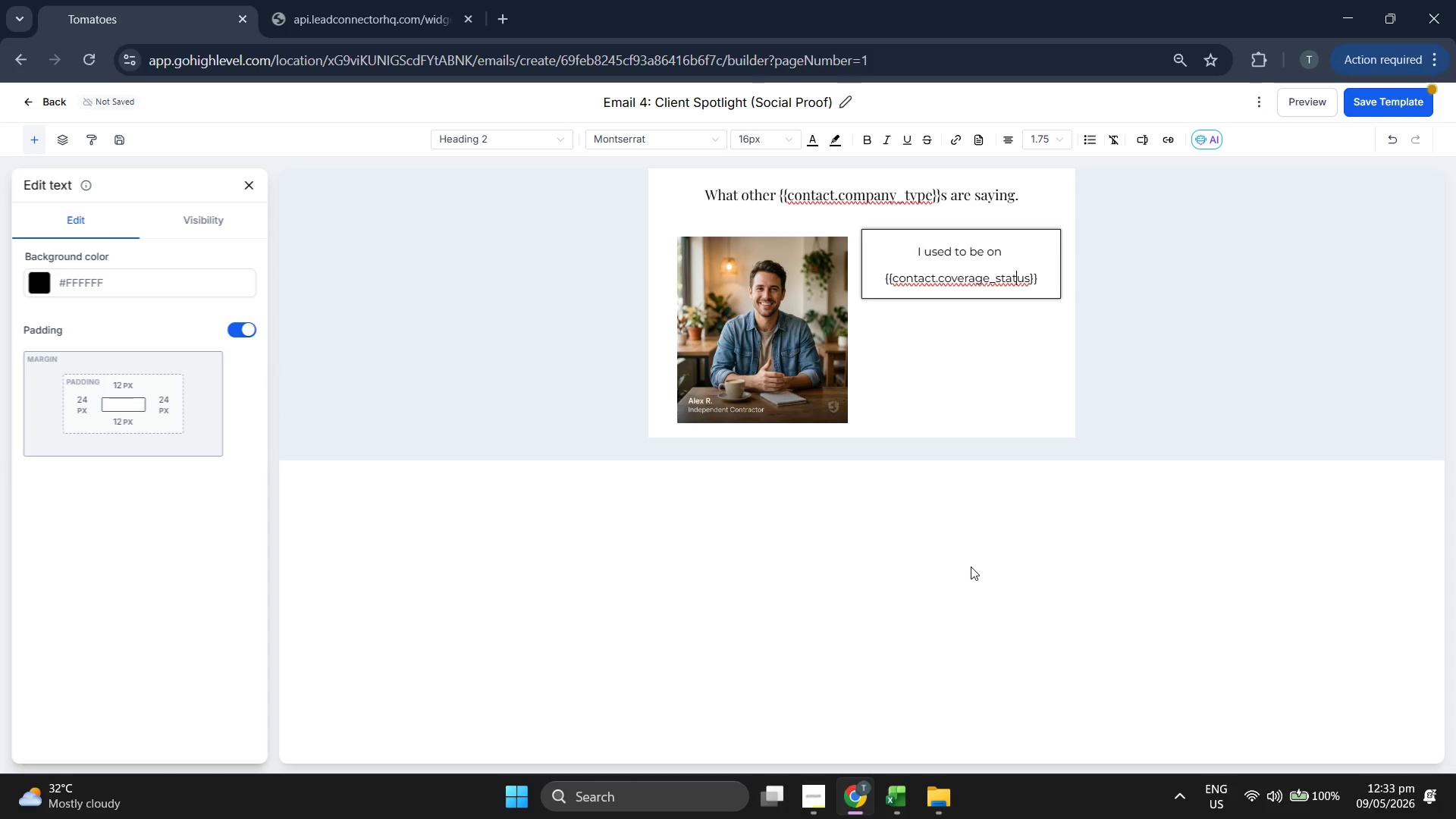 
key(ArrowLeft)
 